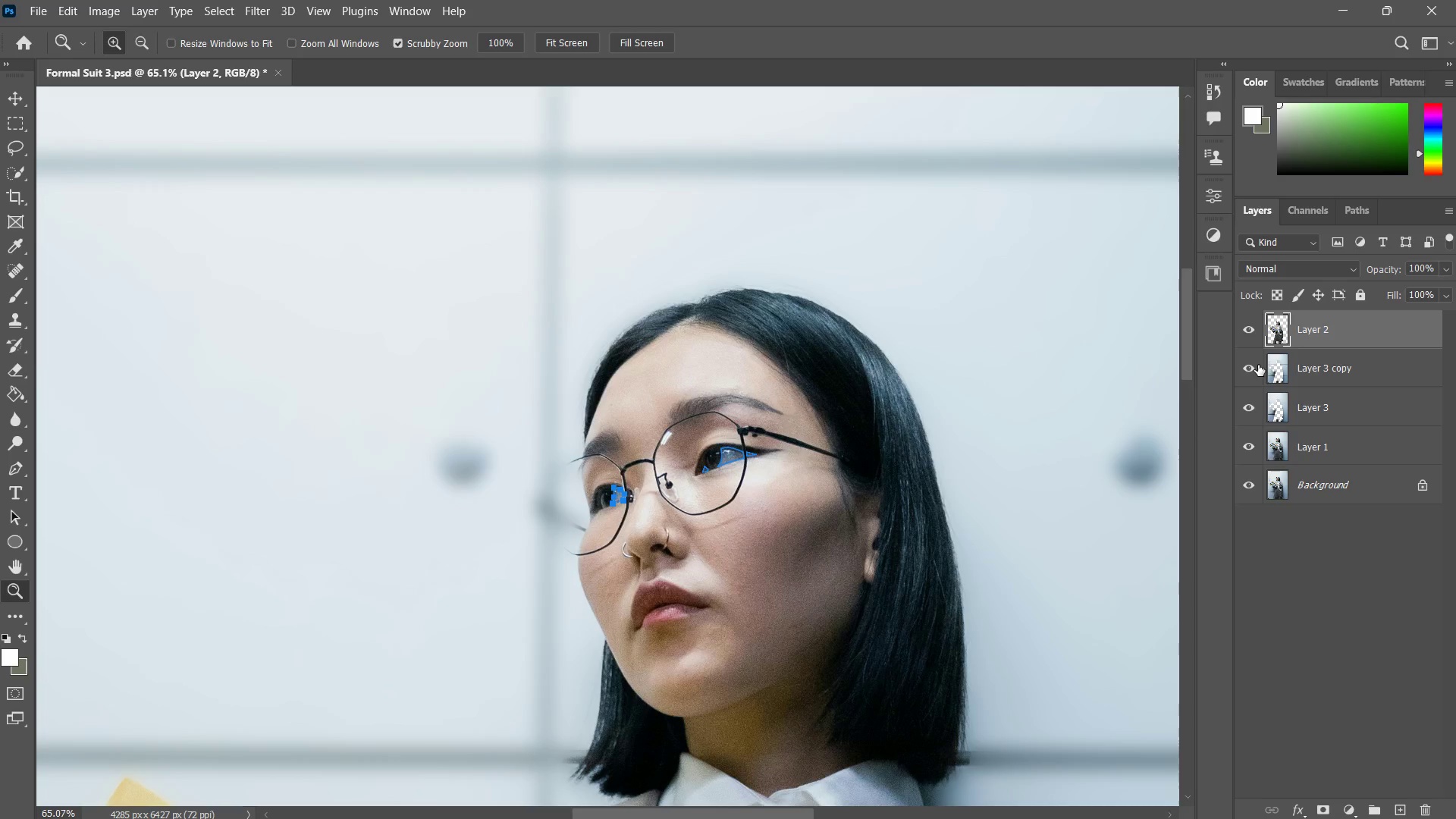 
type(zzp)
 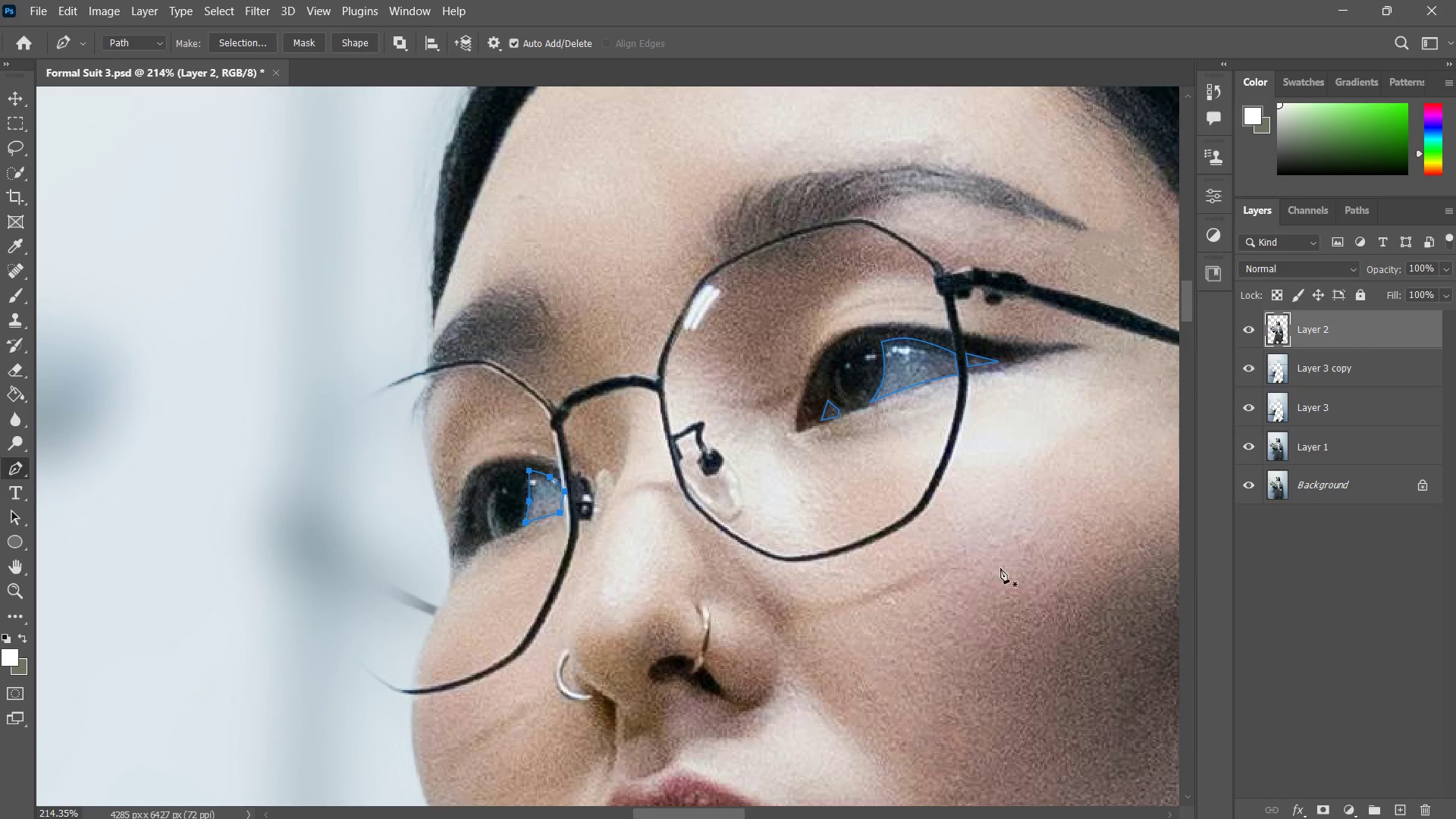 
left_click_drag(start_coordinate=[651, 495], to_coordinate=[729, 450])
 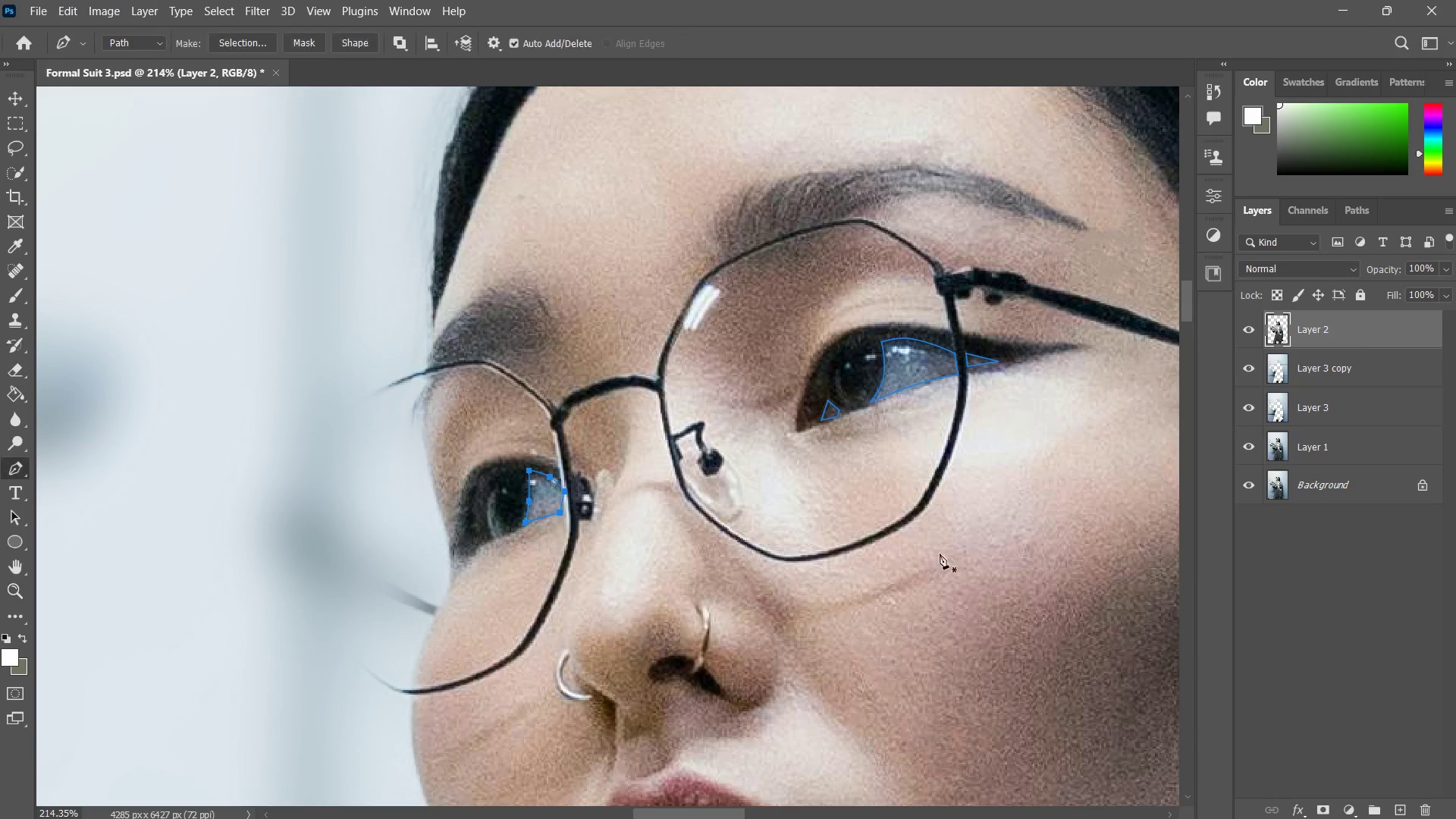 
hold_key(key=ControlLeft, duration=0.86)
left_click_drag(start_coordinate=[1054, 576], to_coordinate=[472, 301])
 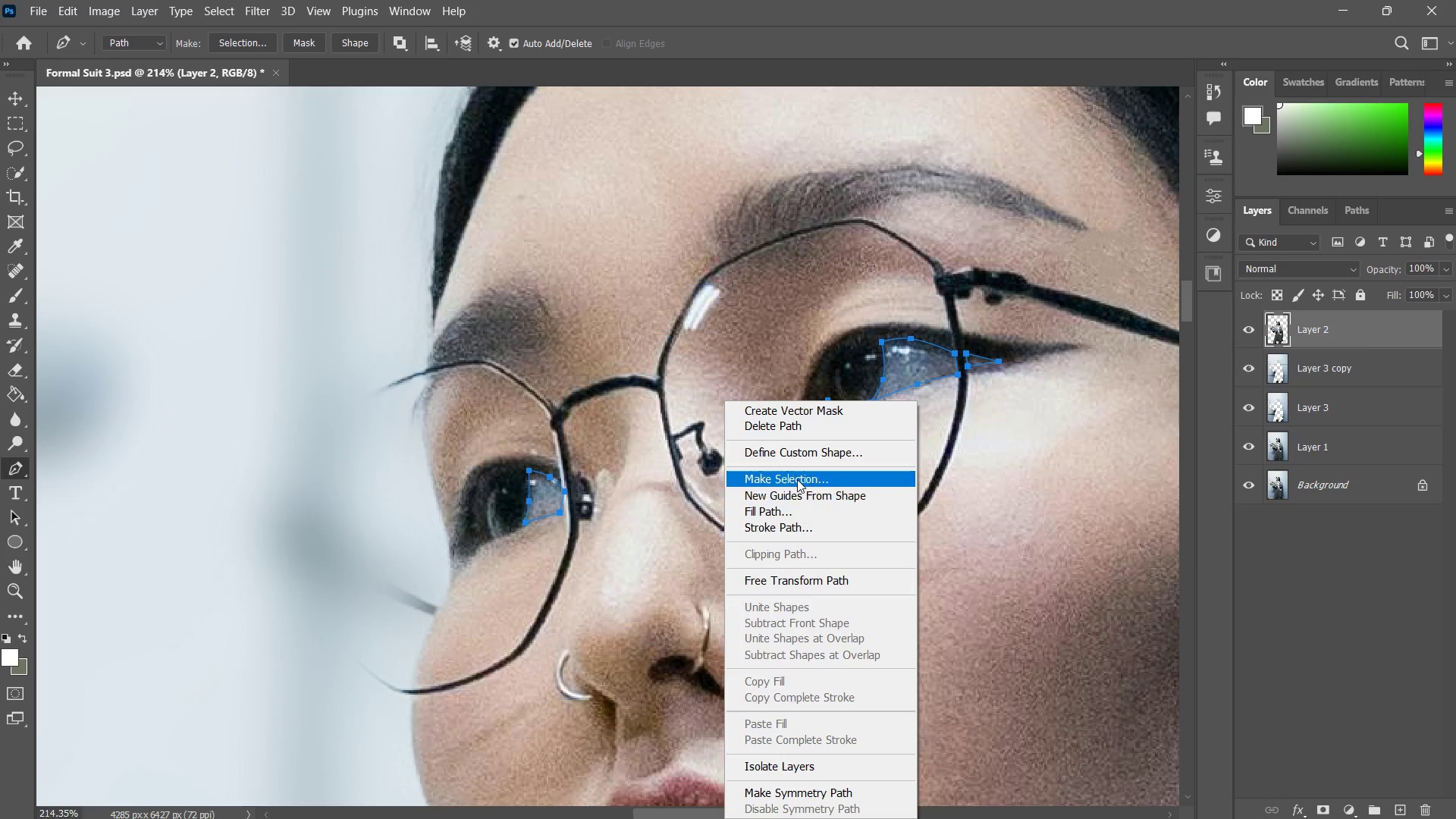 
left_click([797, 479])
 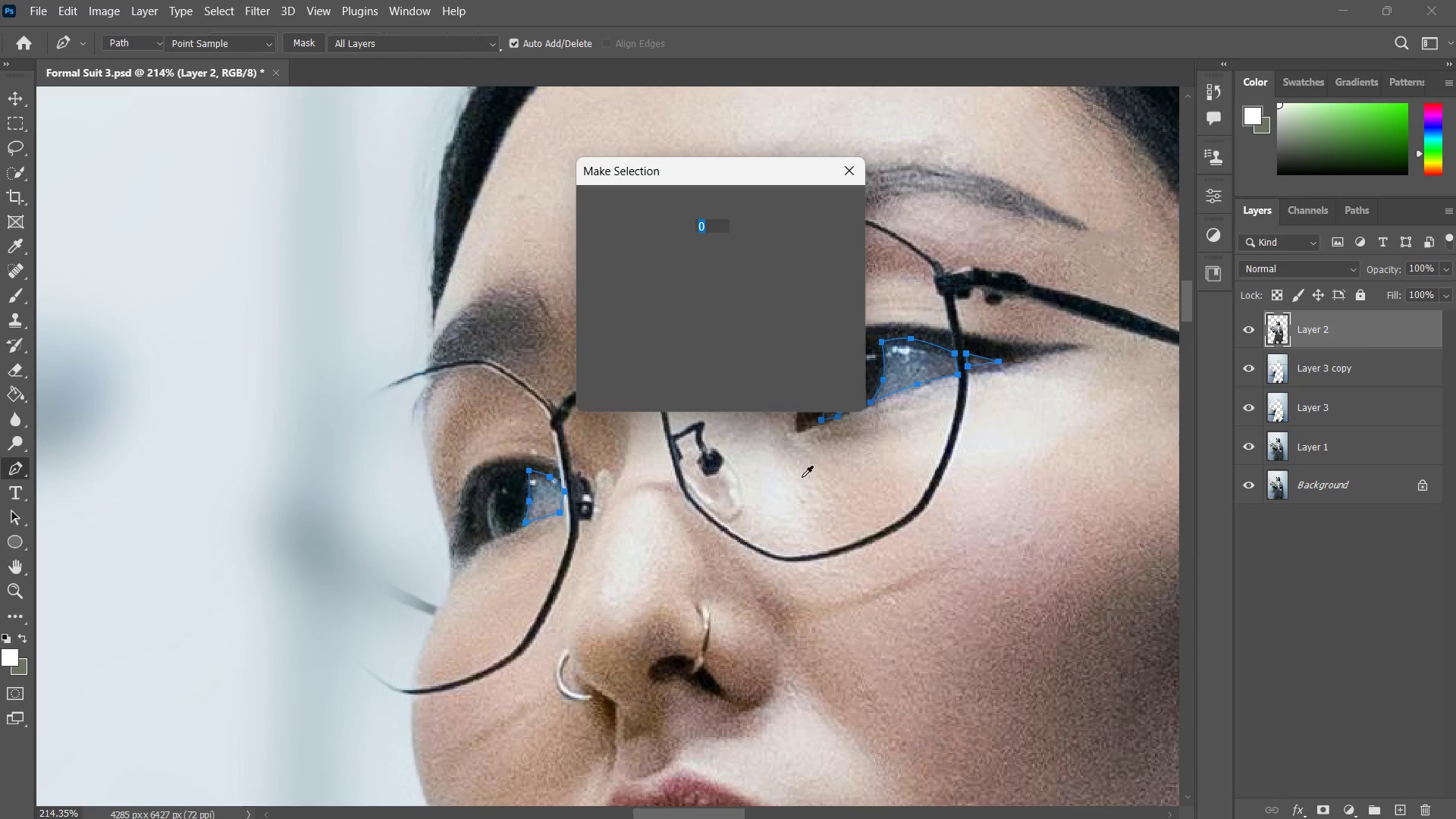 
key(Enter)
 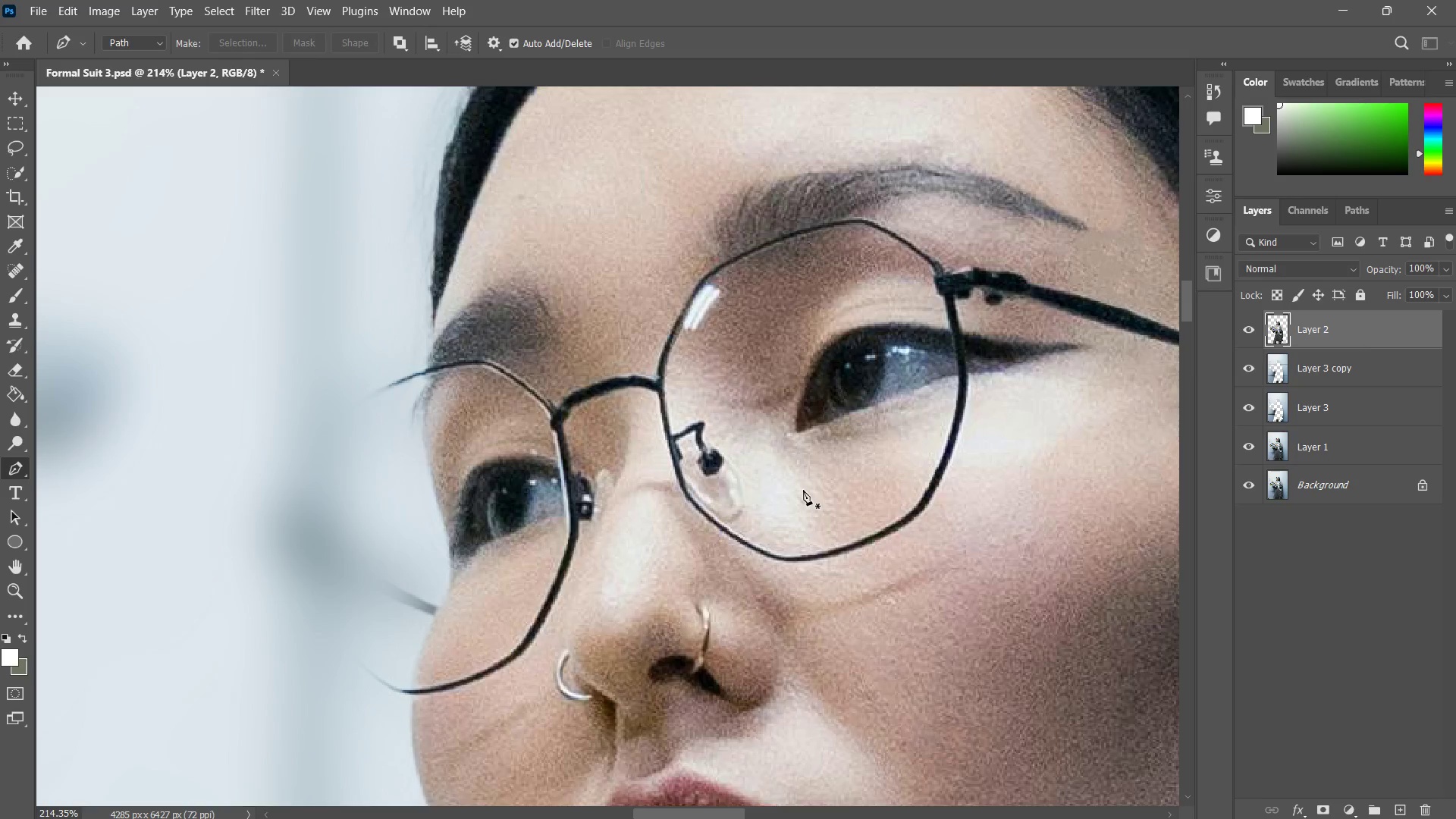 
key(Control+J)
 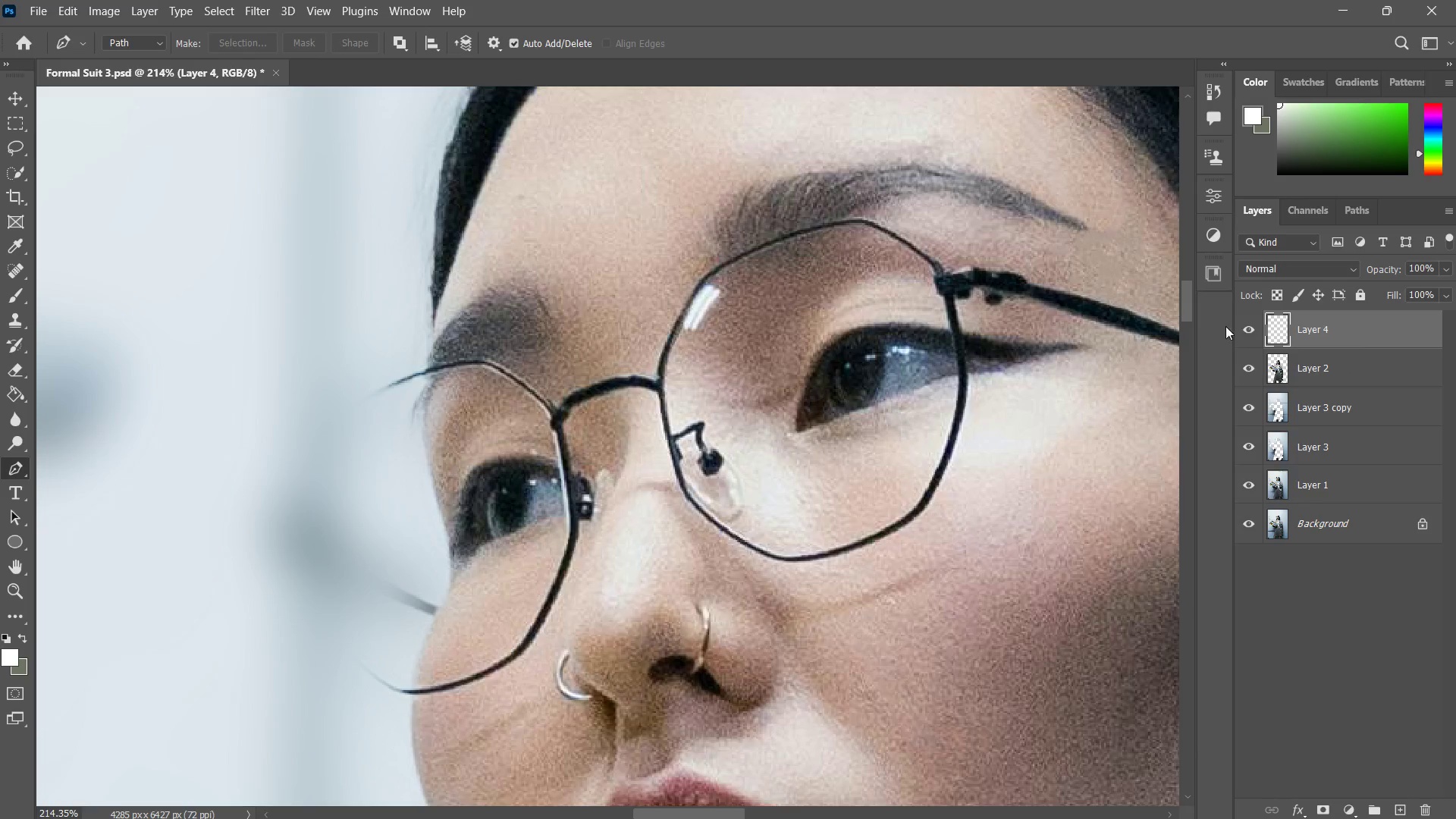 
left_click([1287, 269])
 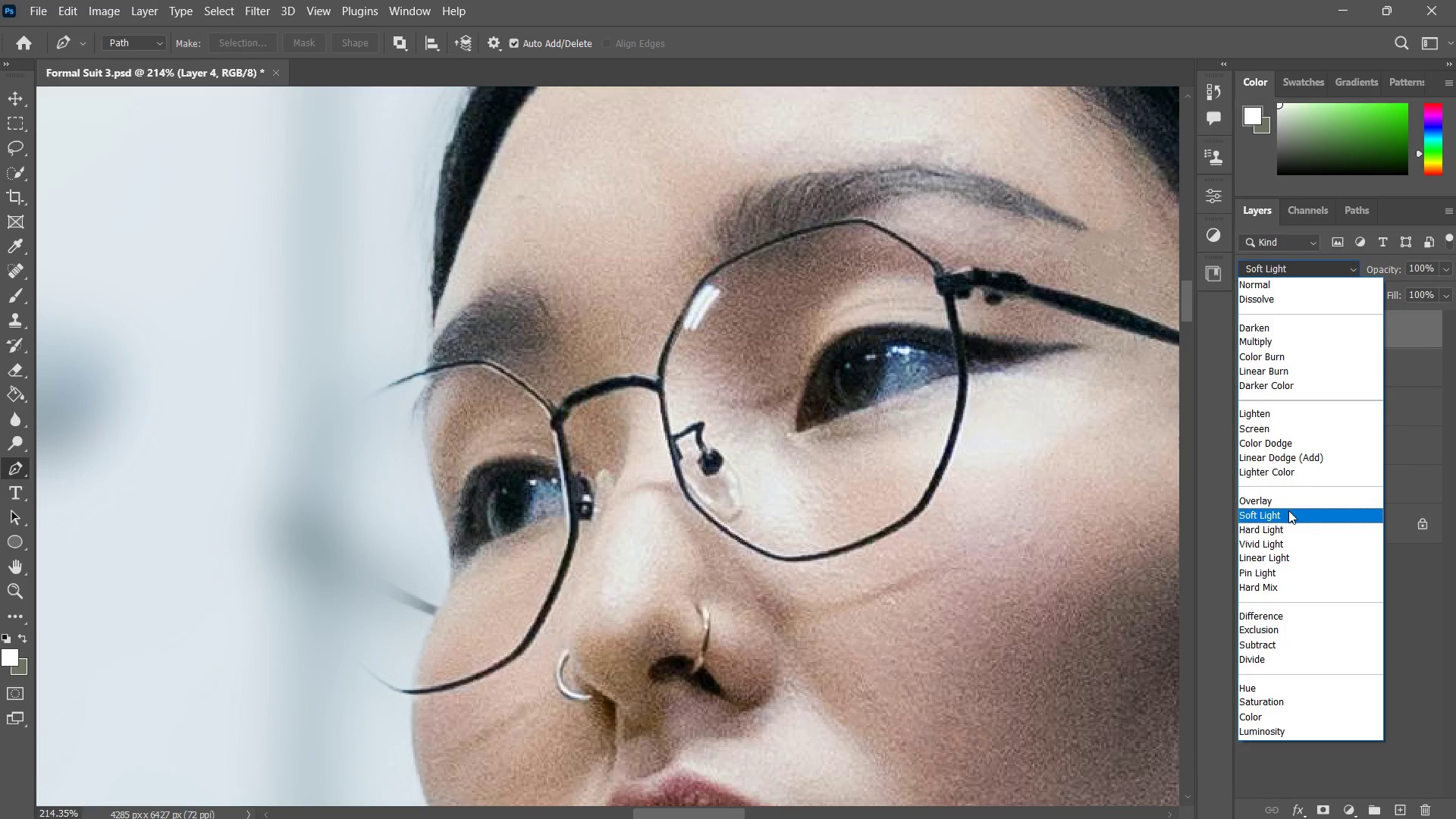 
left_click([1288, 510])
 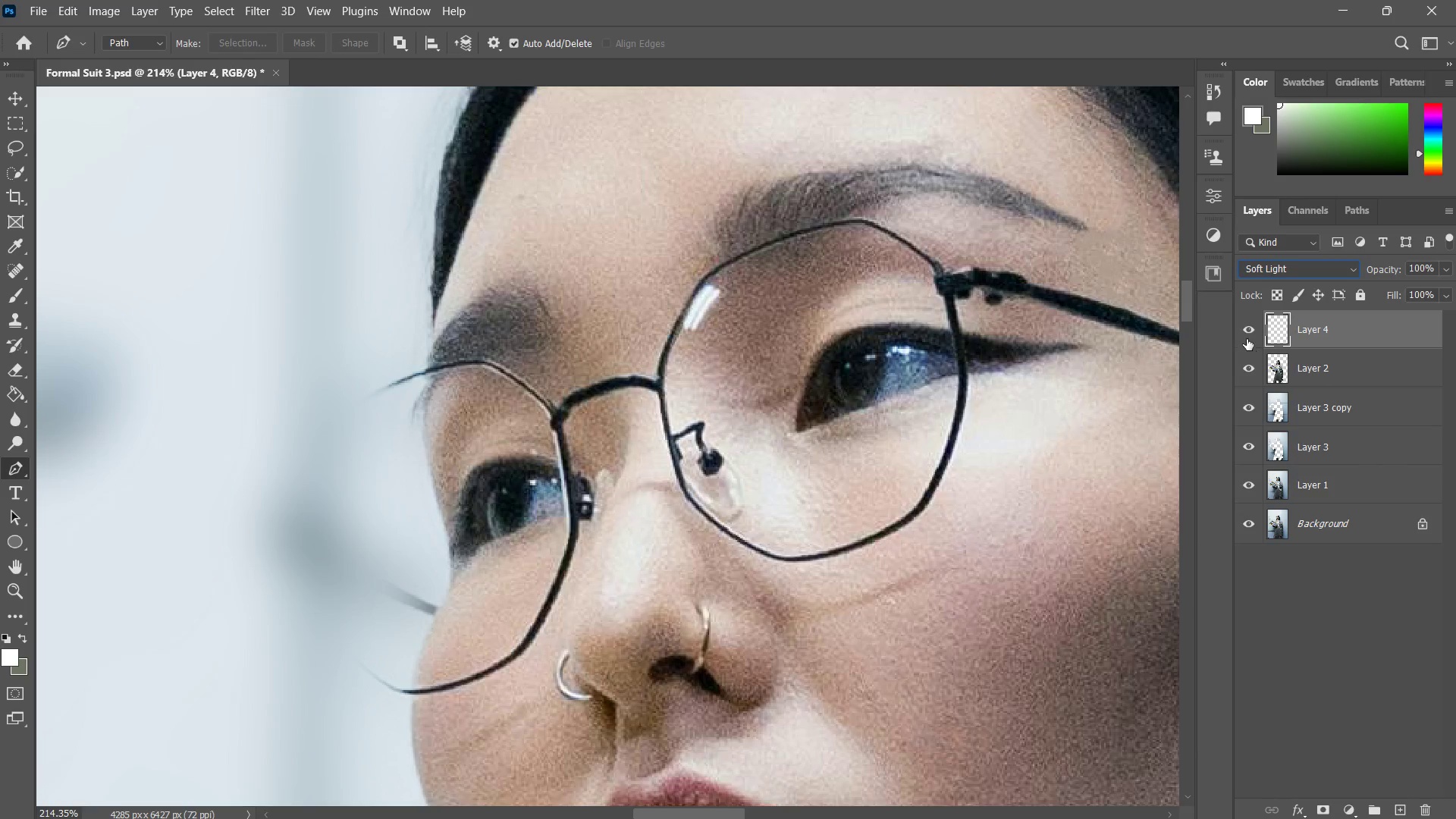 
left_click([1249, 334])
 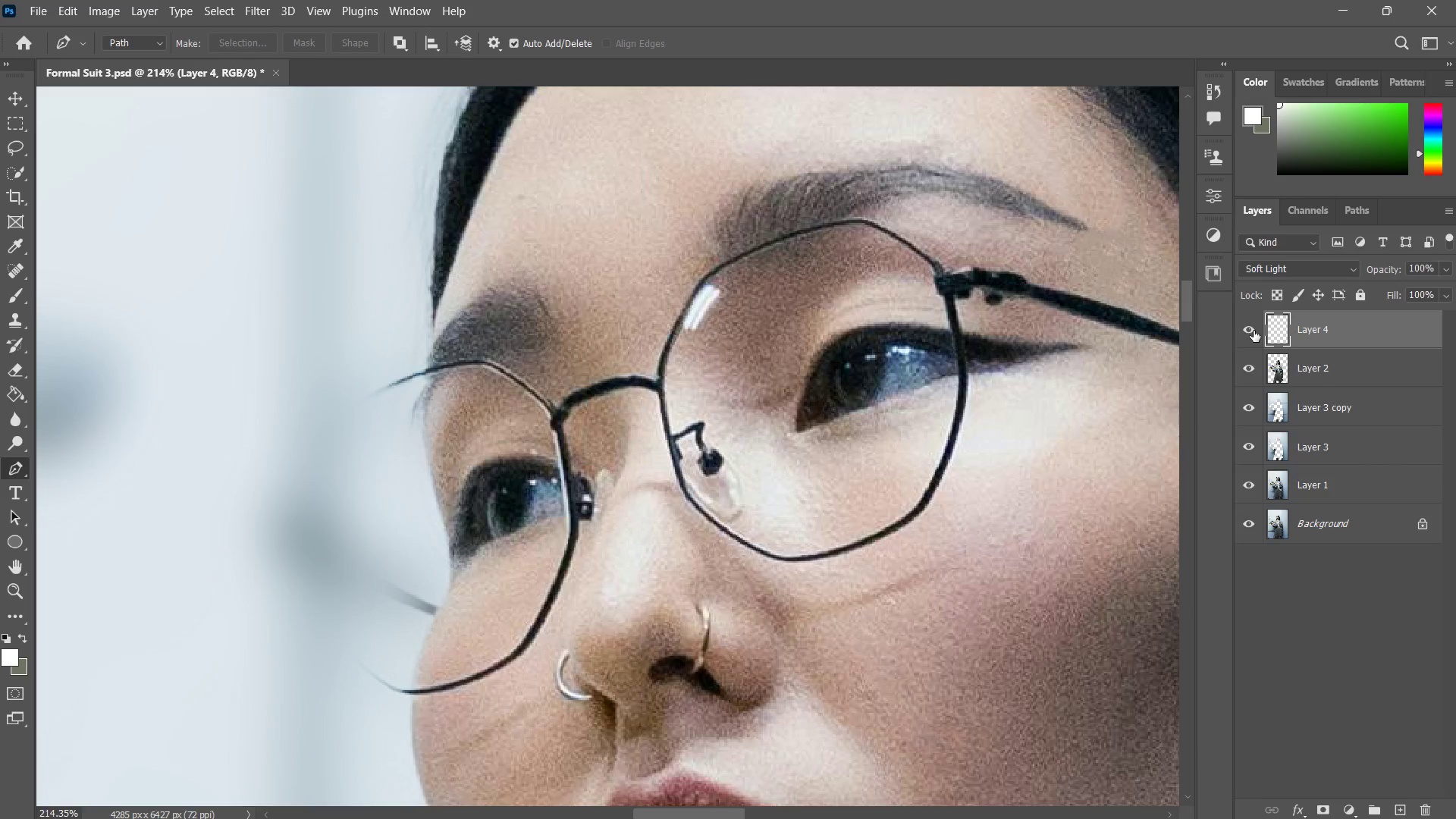 
key(Control+ControlLeft)
 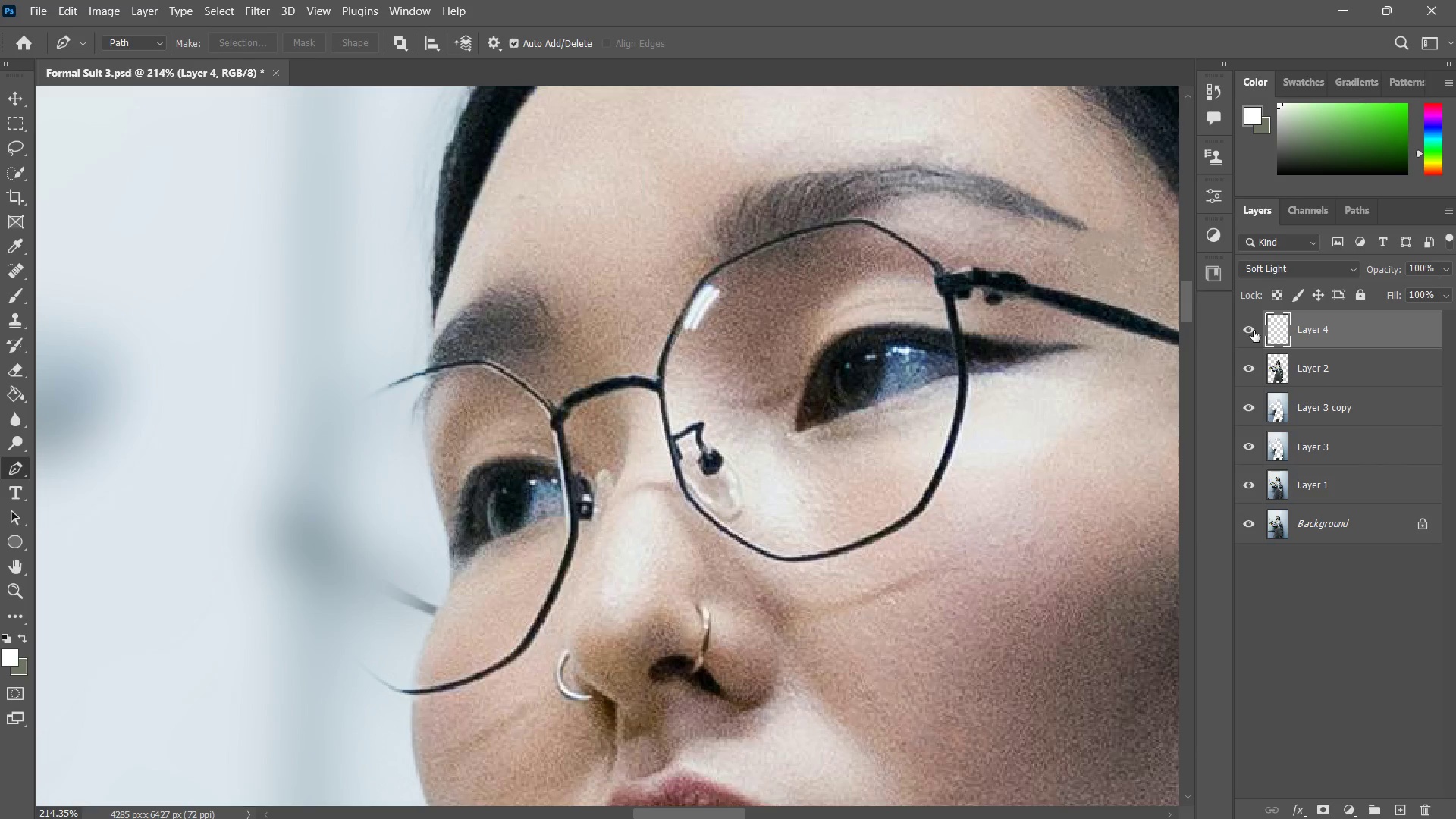 
key(Control+Z)
 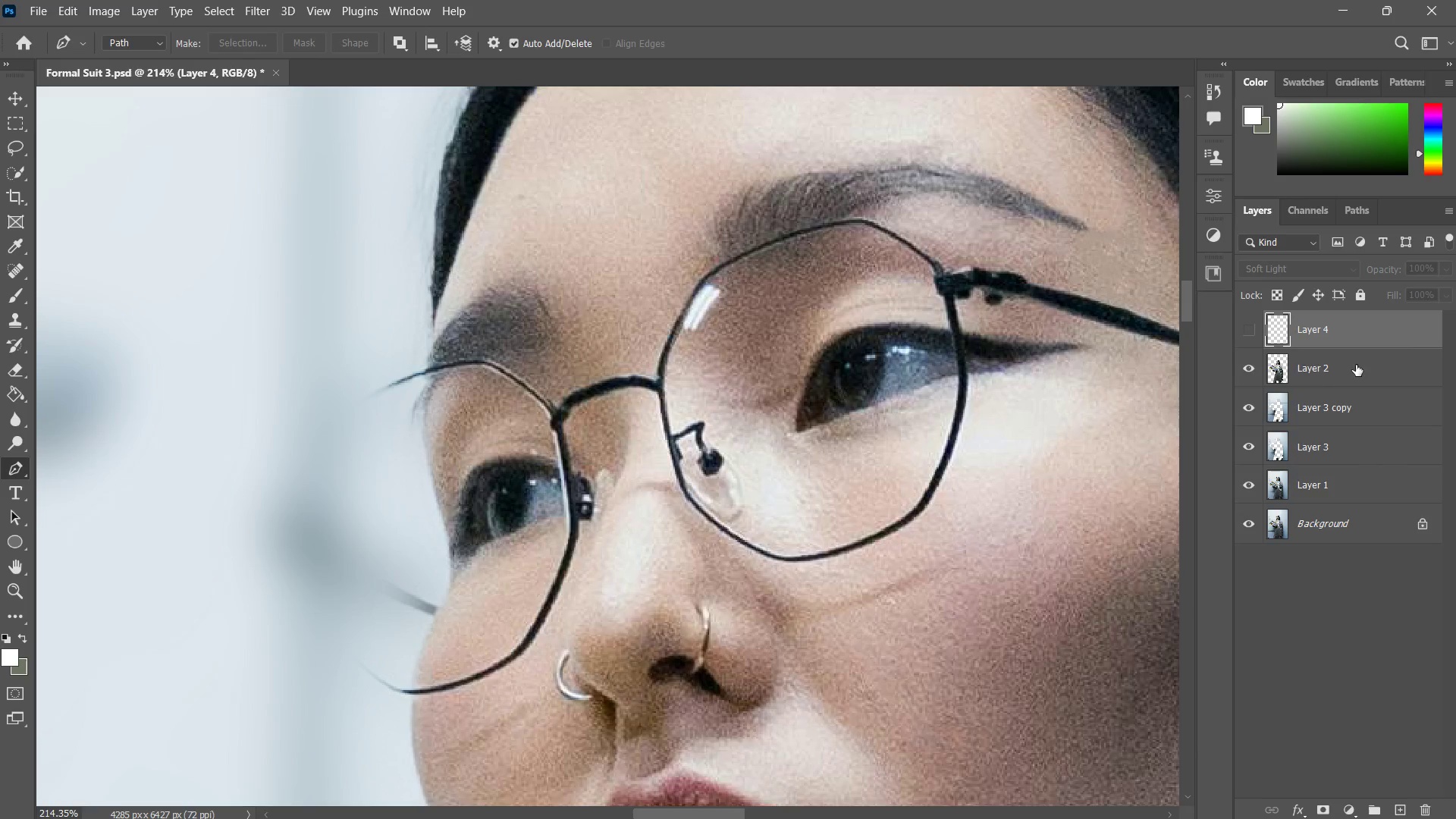 
key(Control+ControlLeft)
 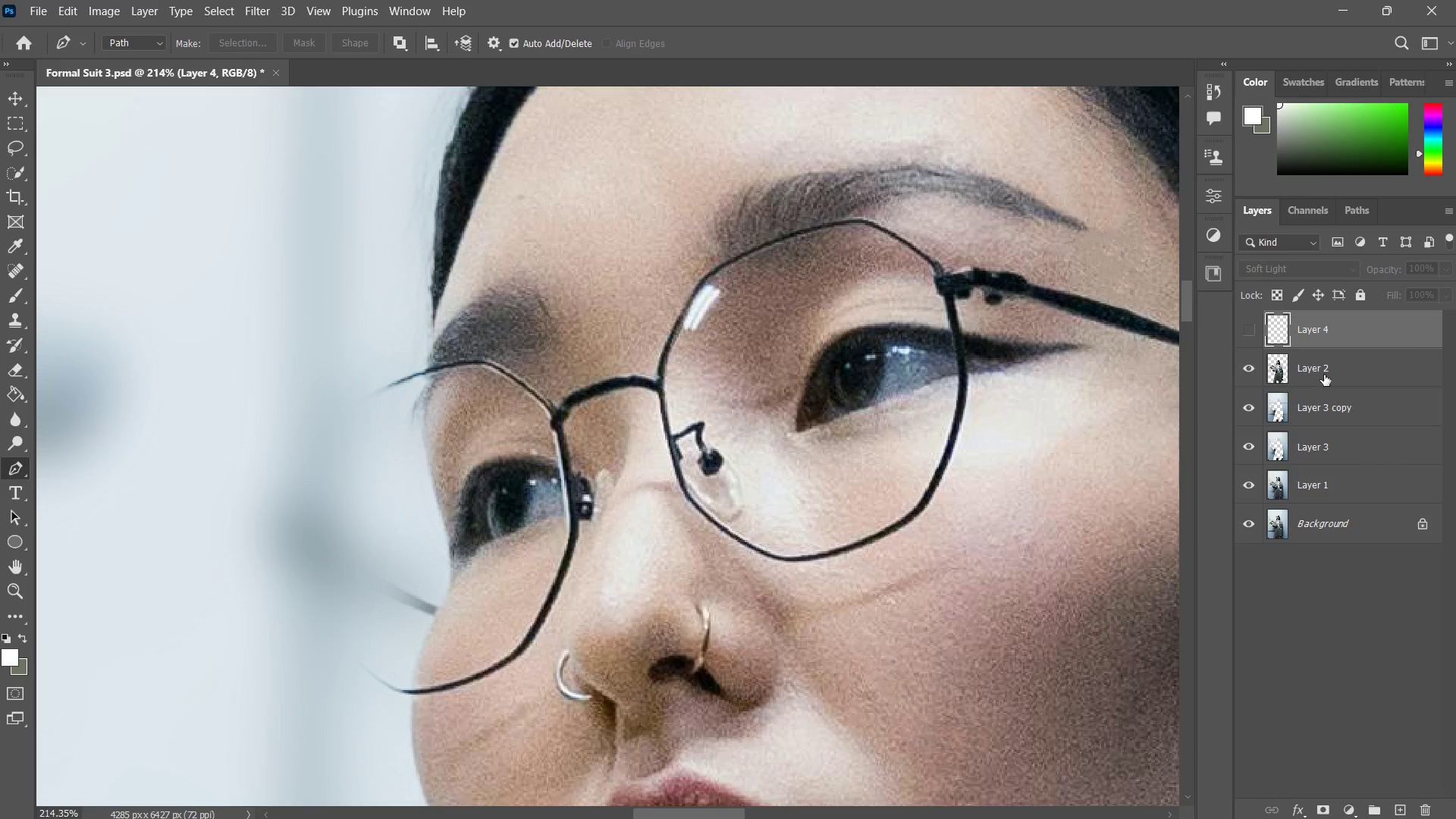 
key(Control+Z)
 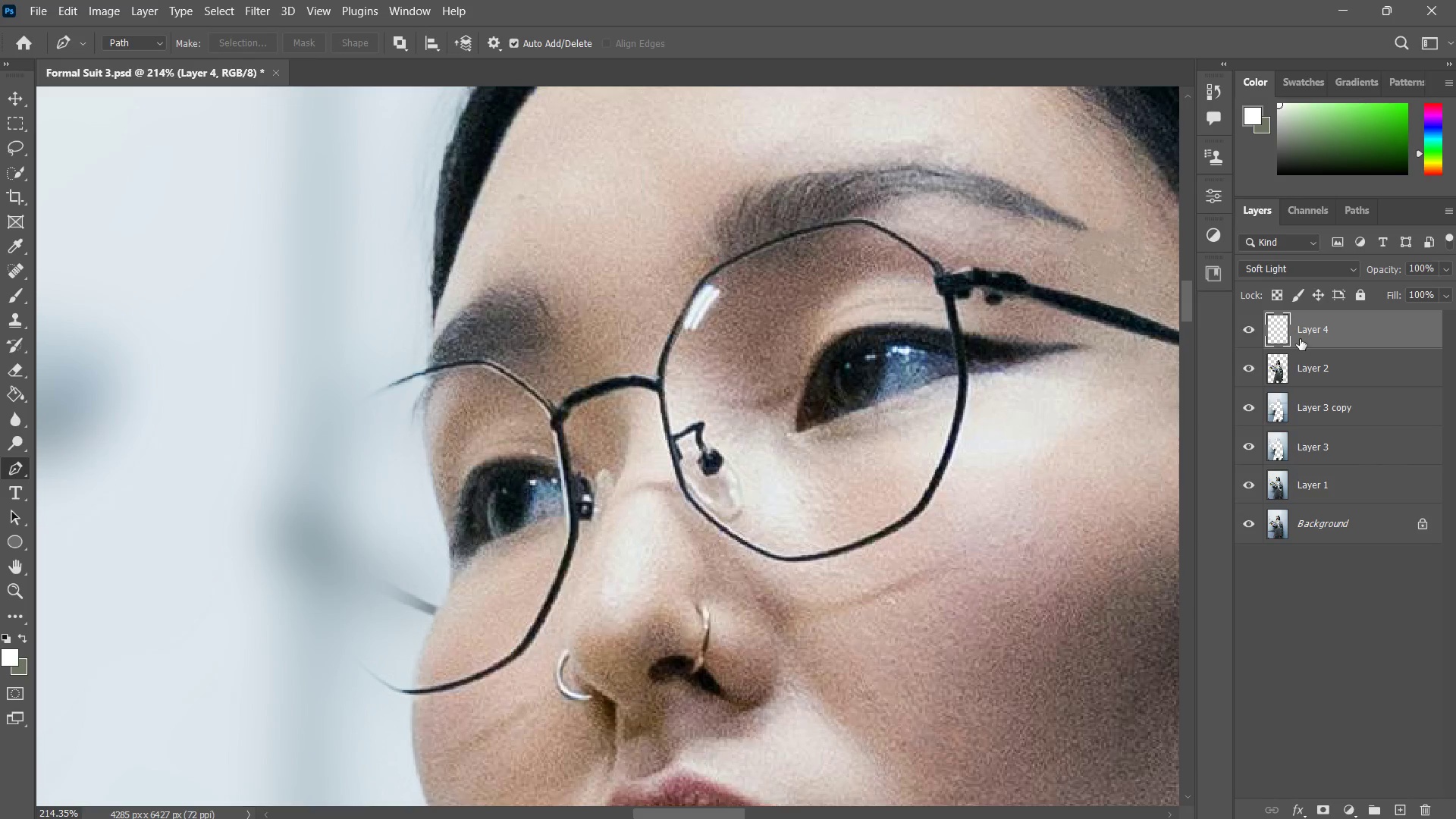 
key(Control+ControlLeft)
 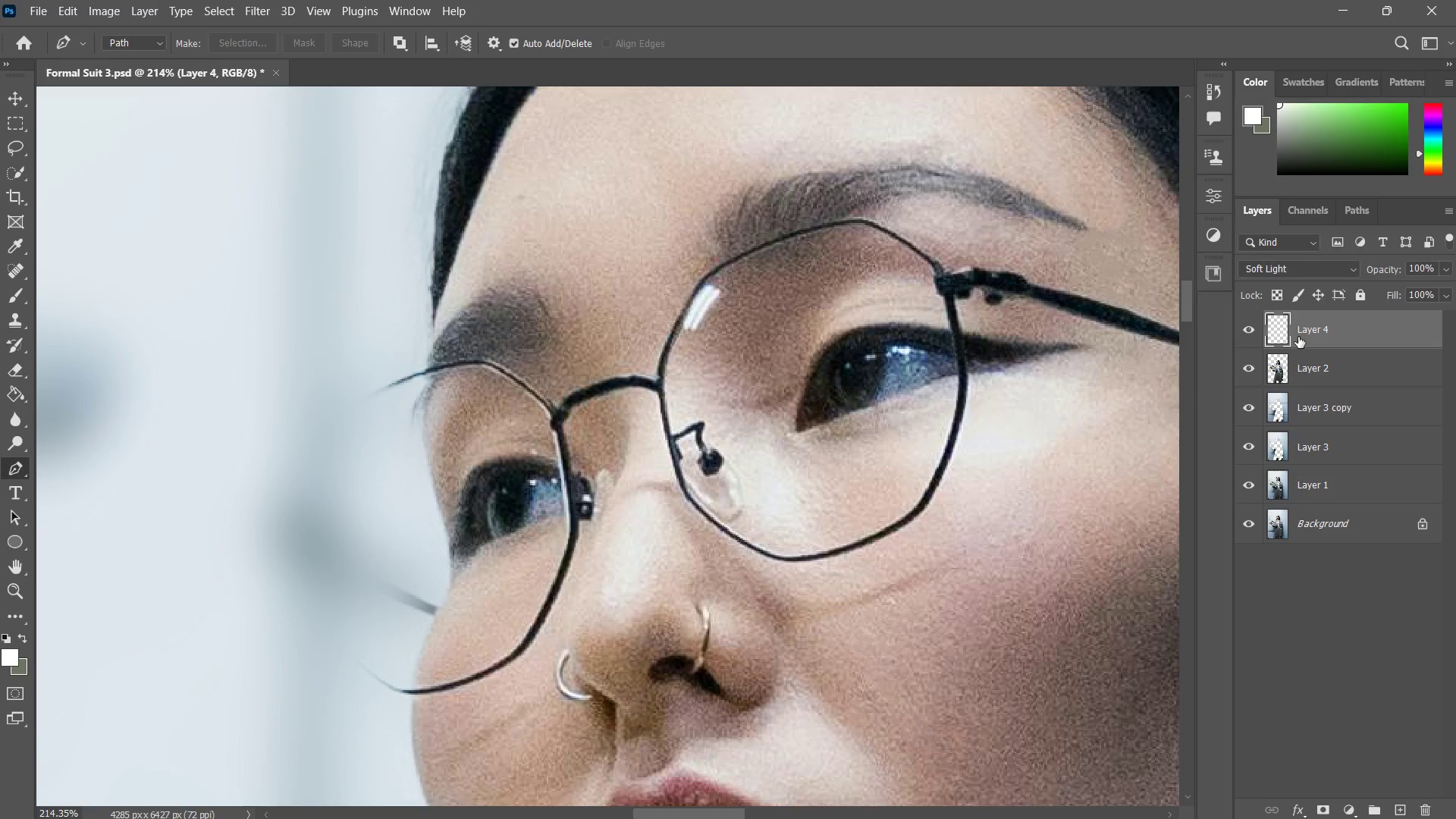 
key(Z)
 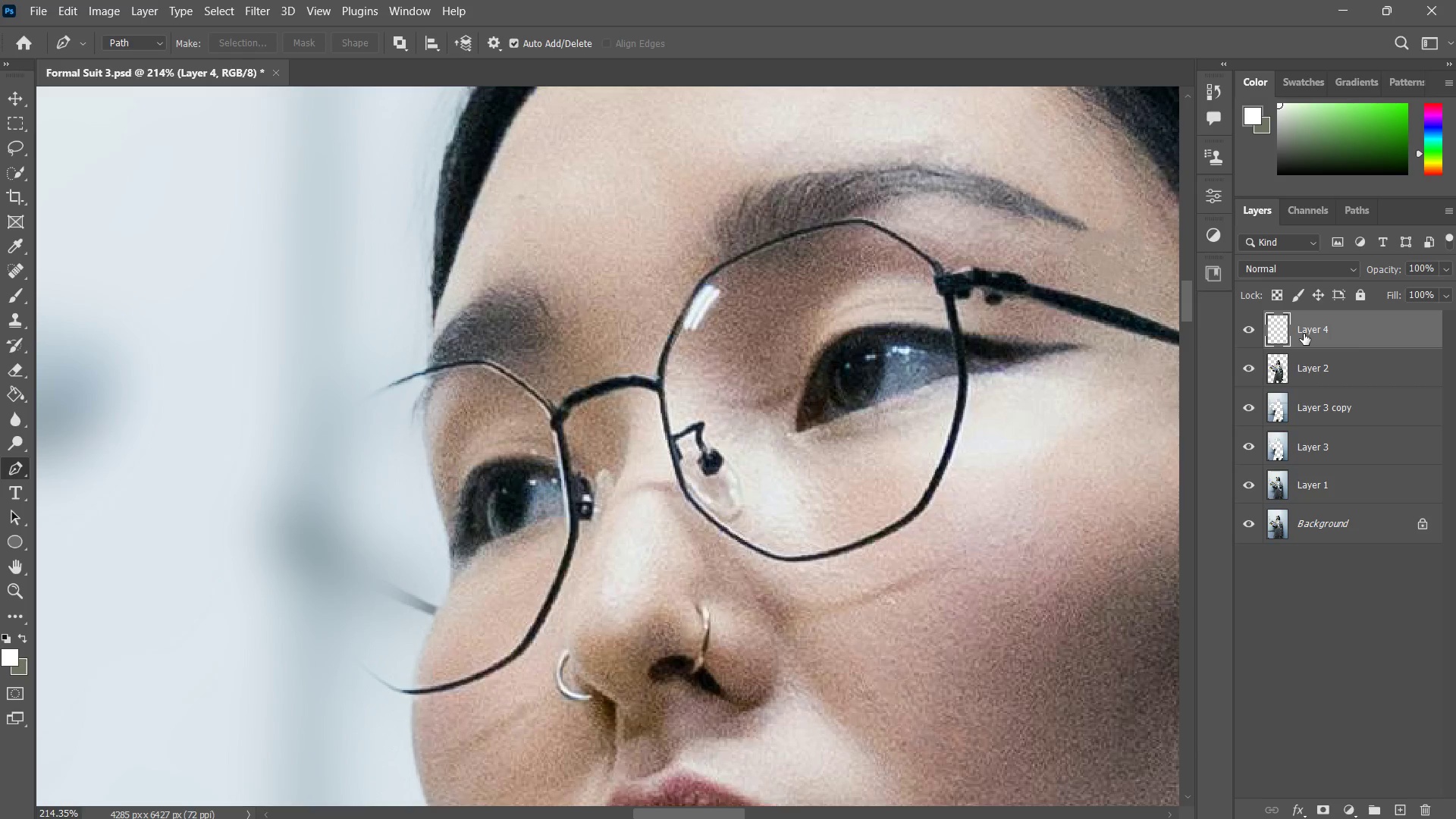 
key(Control+ControlLeft)
 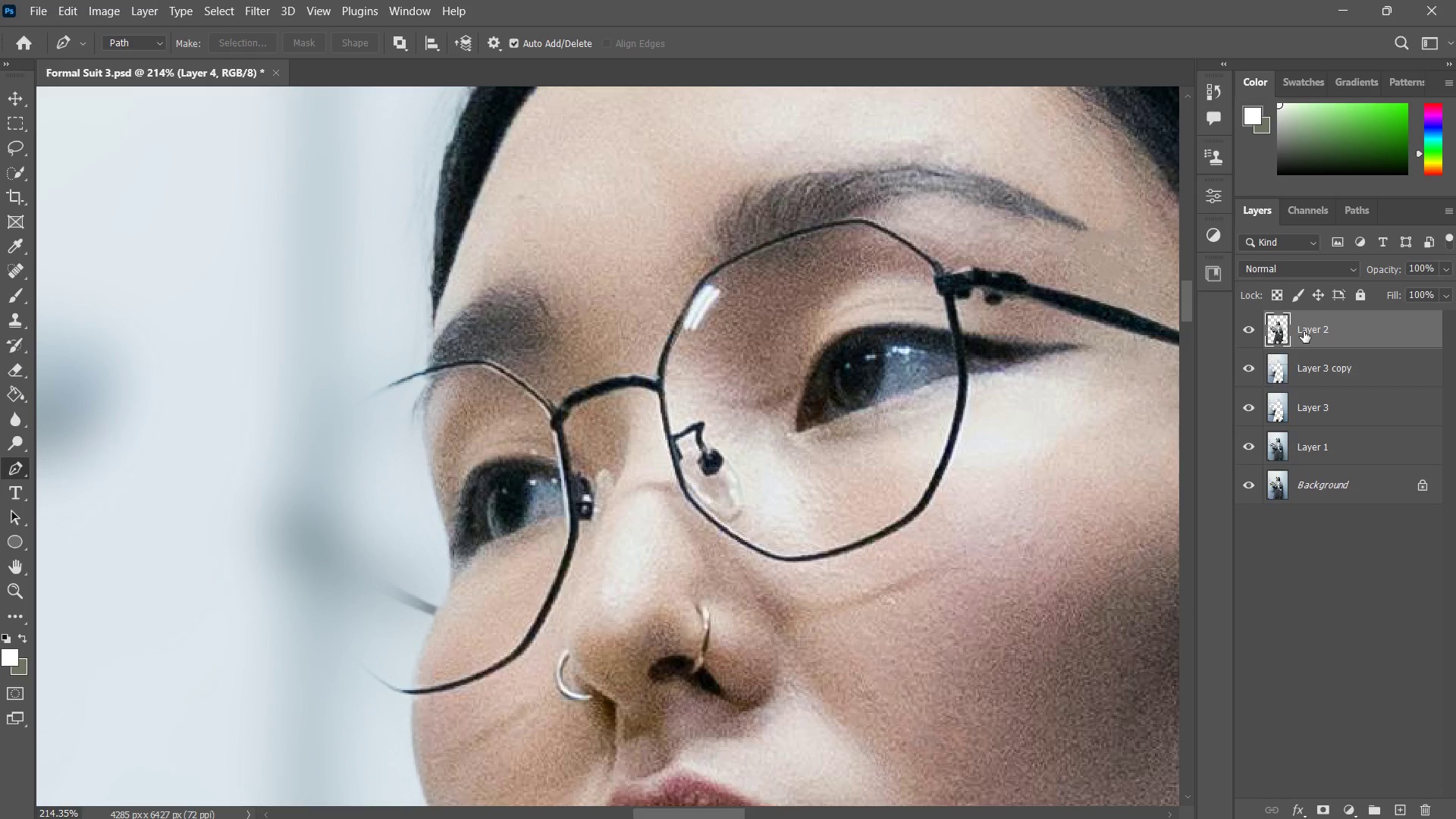 
key(Control+Z)
 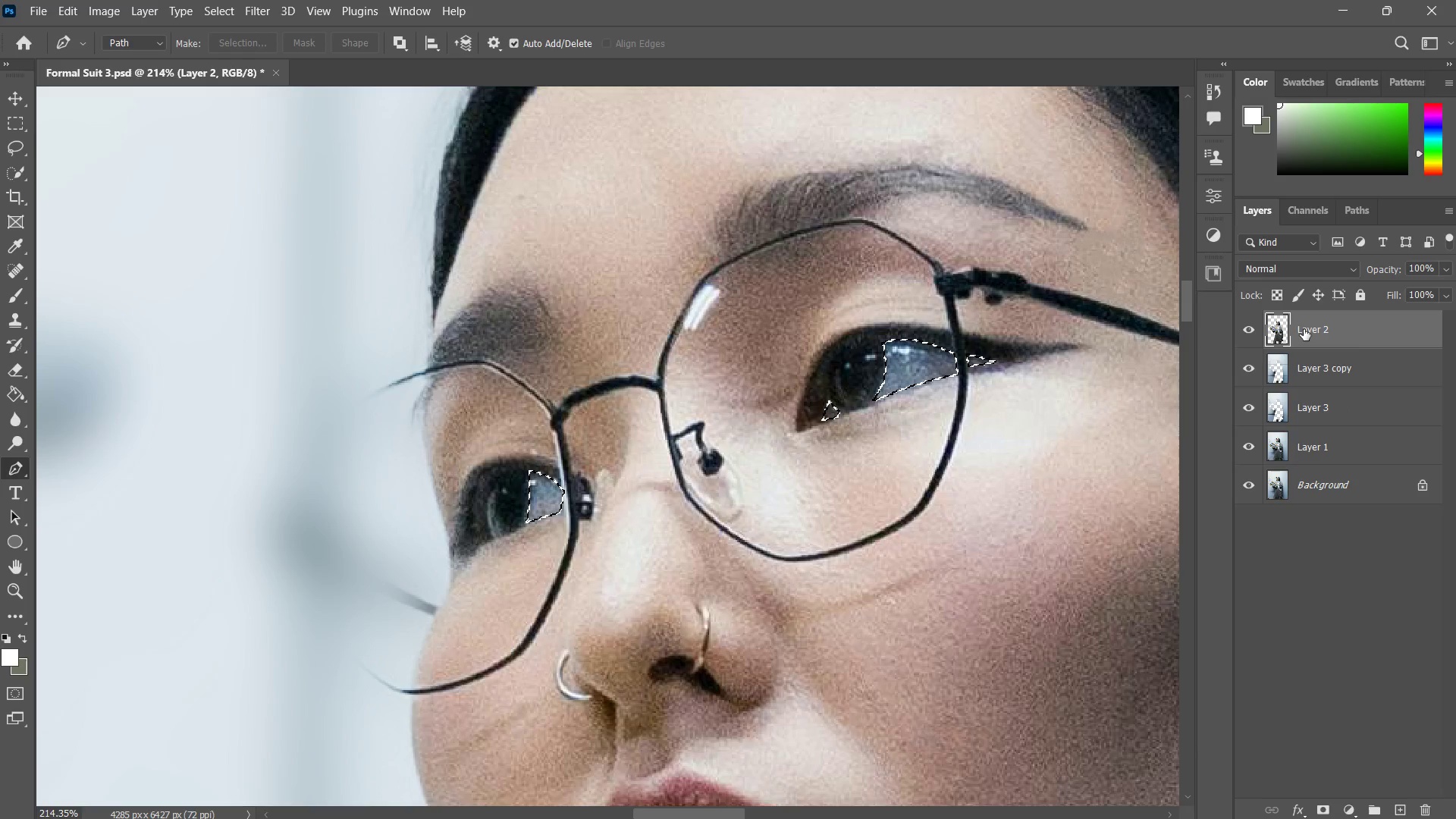 
key(Control+J)
 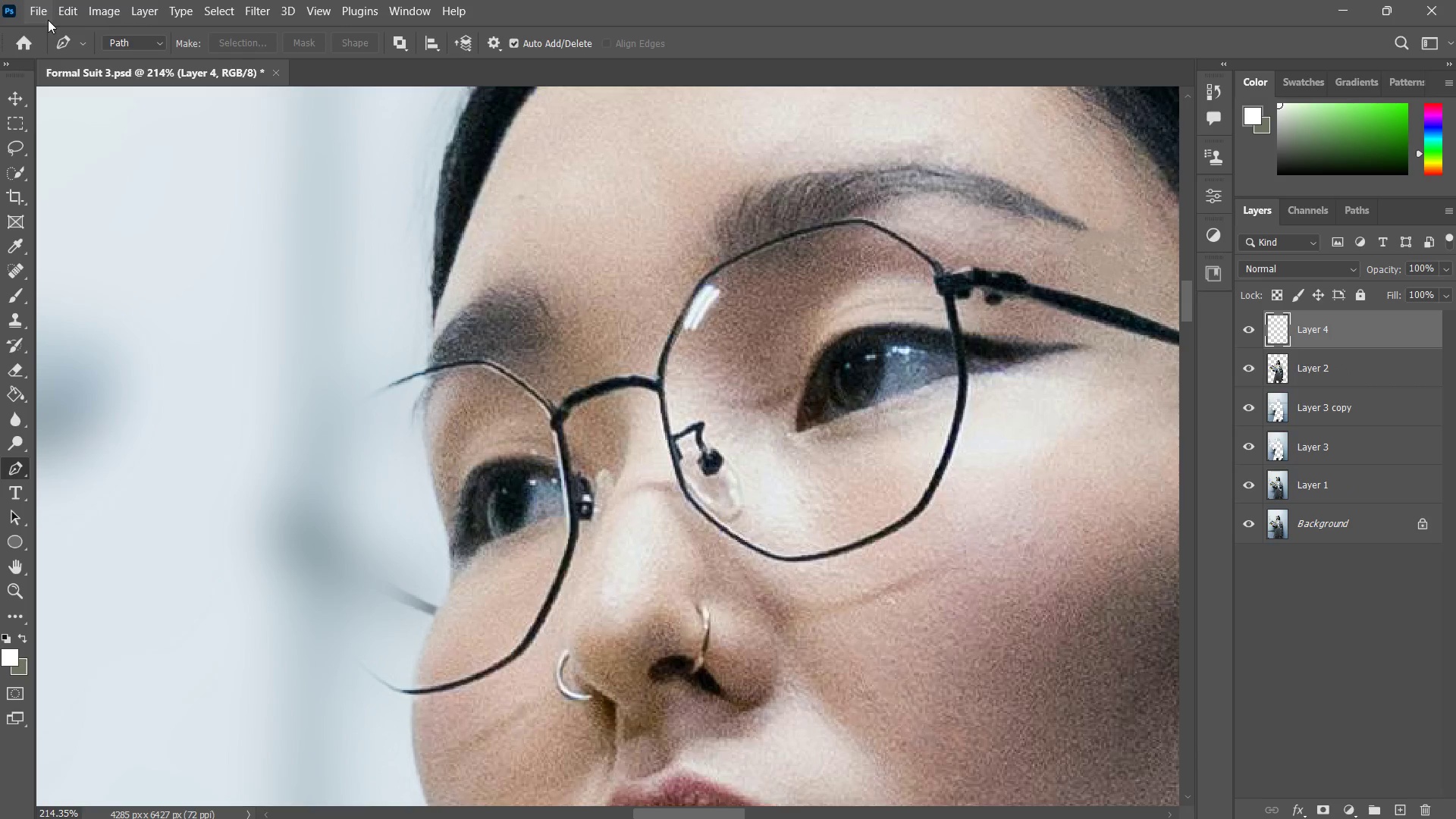 
left_click([96, 8])
 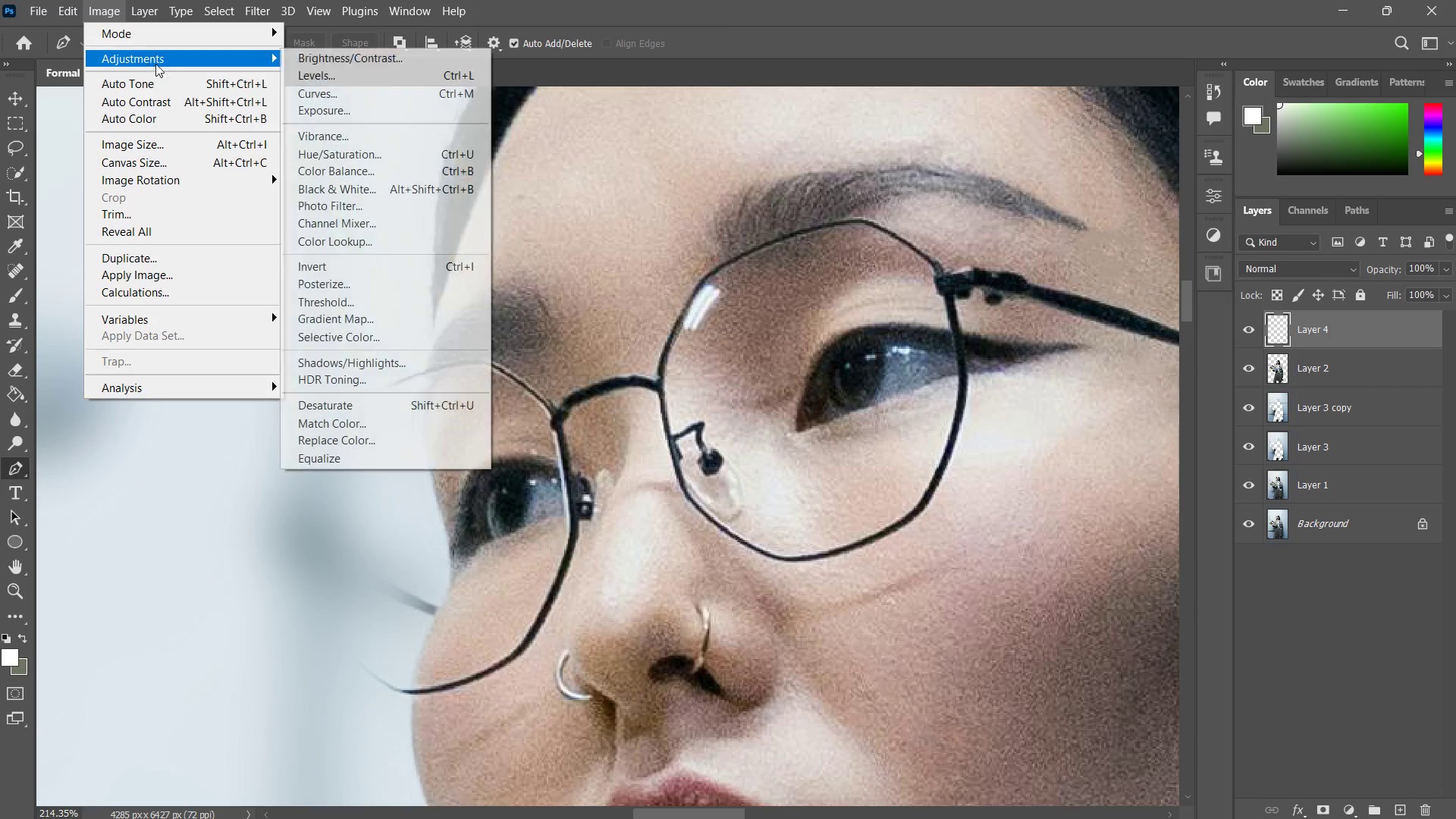 
double_click([328, 61])
 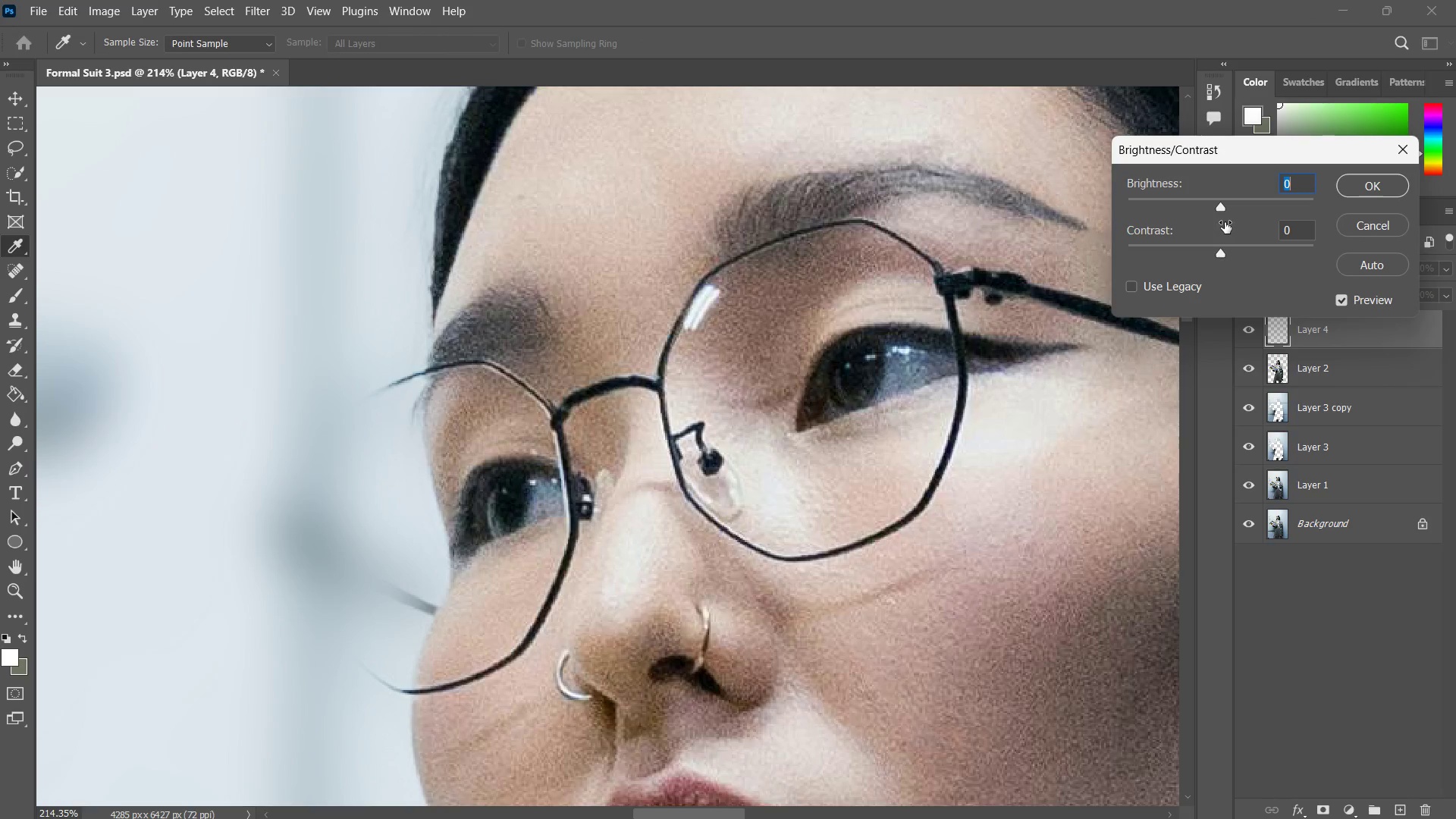 
left_click_drag(start_coordinate=[1217, 211], to_coordinate=[1266, 207])
 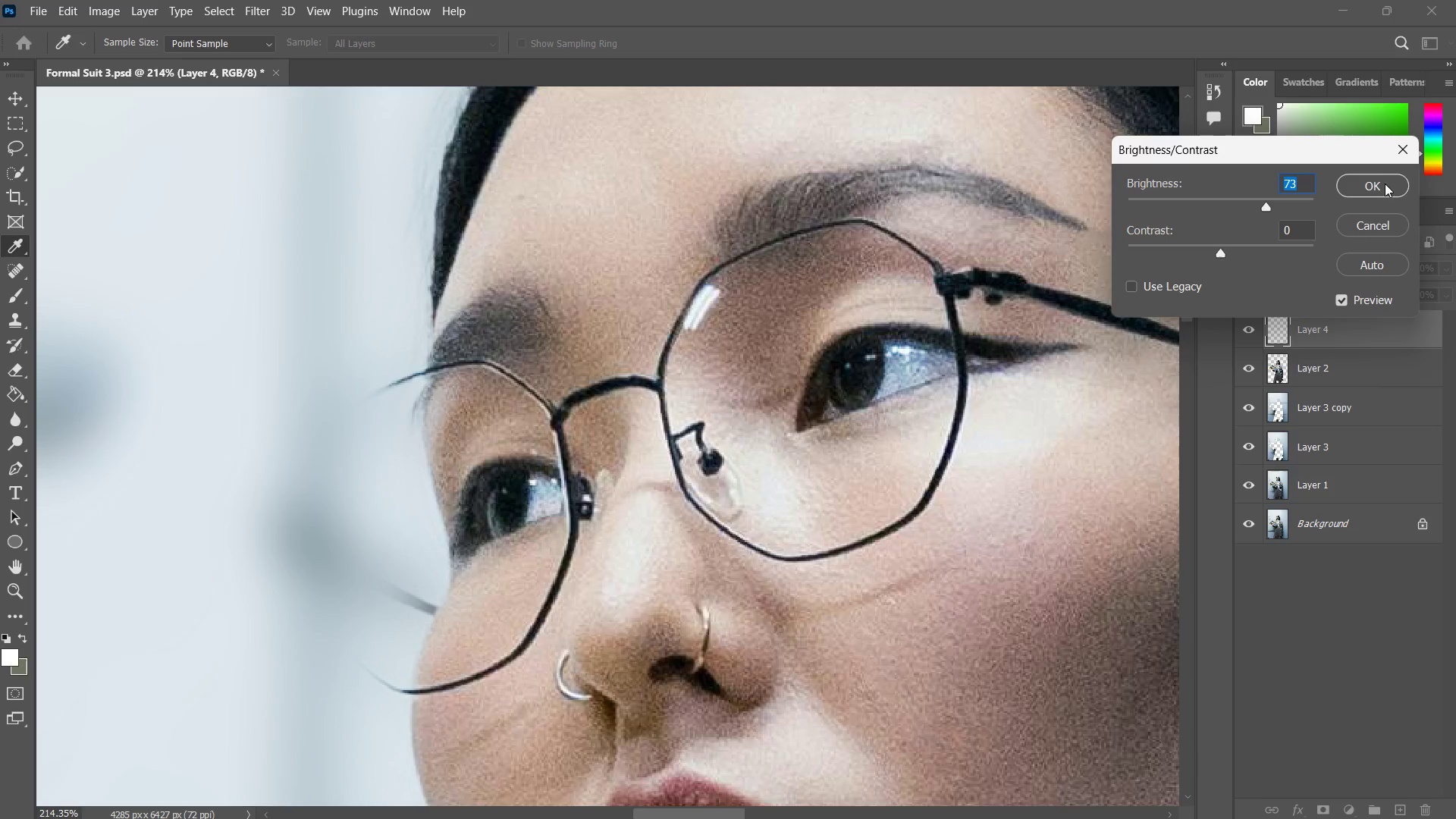 
type(zzzz)
 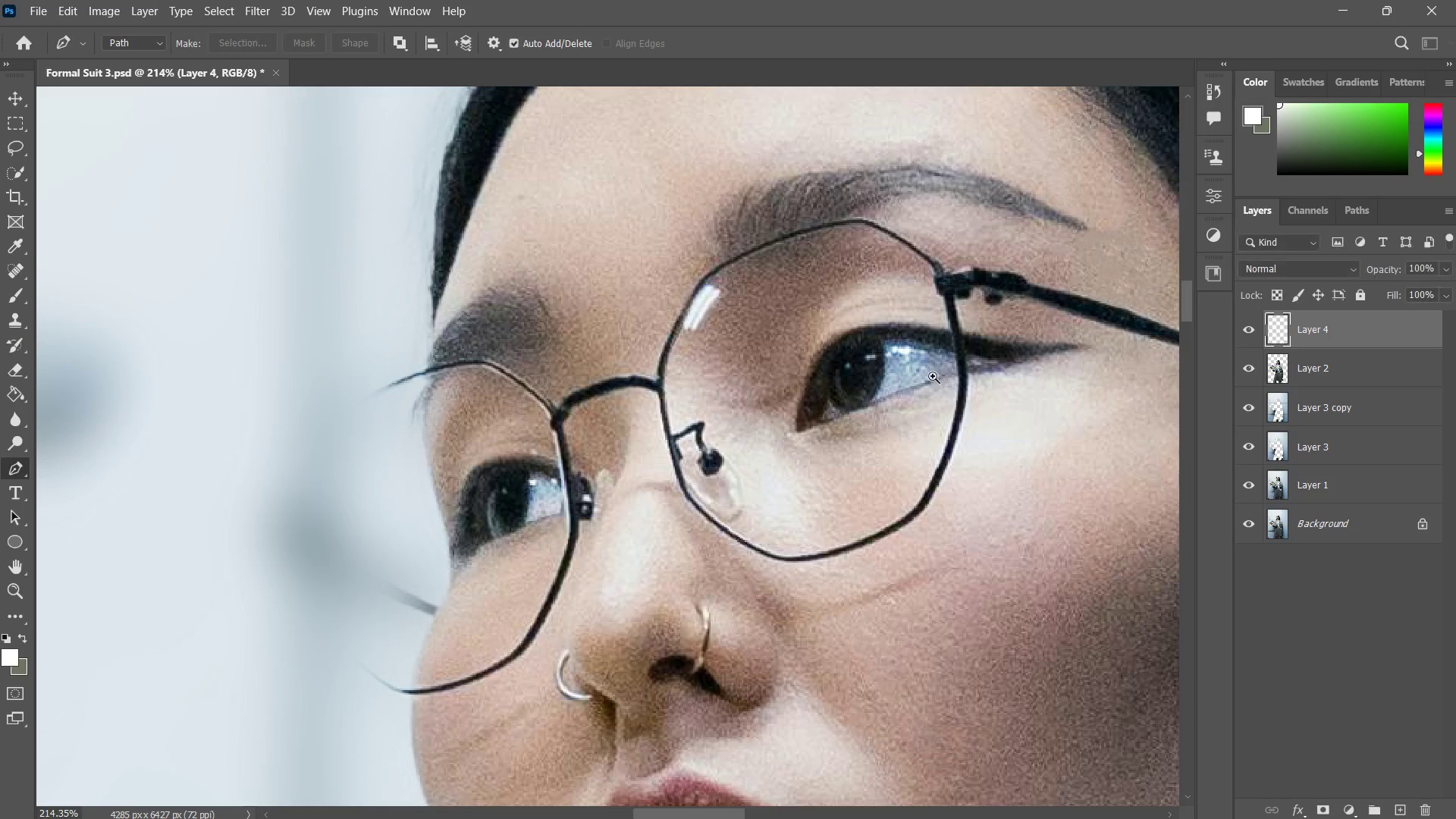 
left_click_drag(start_coordinate=[935, 374], to_coordinate=[872, 443])
 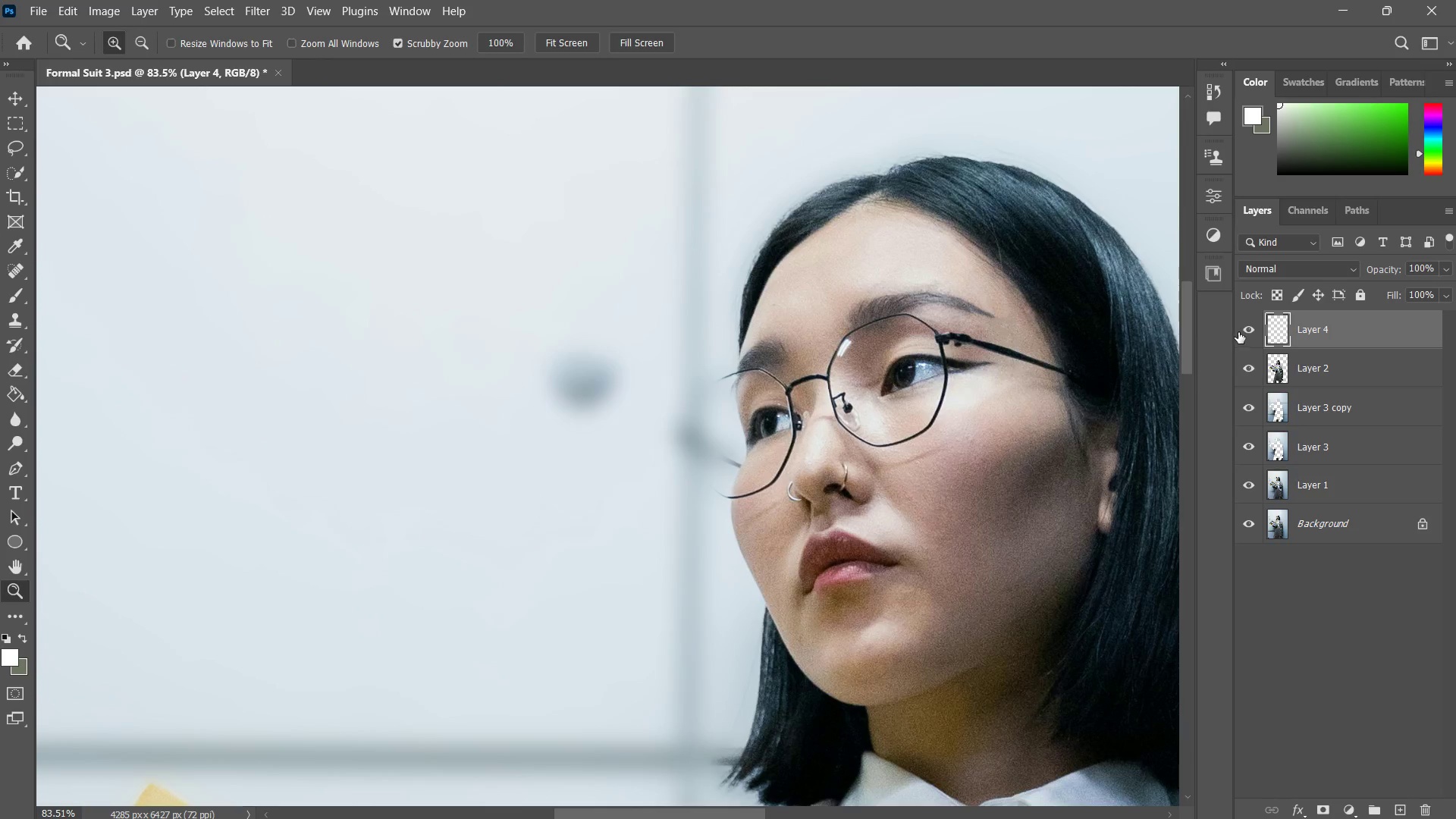 
left_click([1252, 333])
 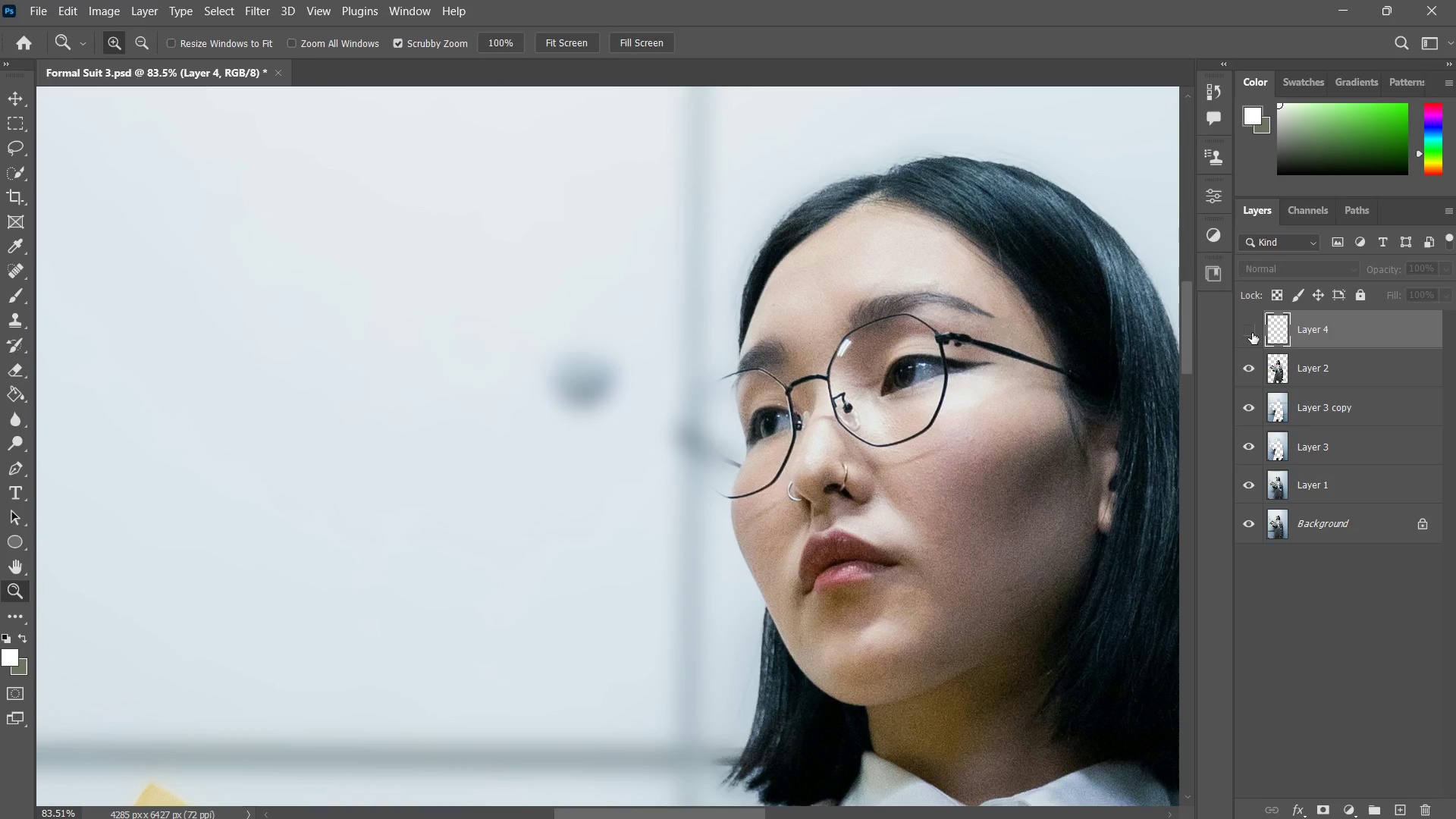 
left_click([1252, 333])
 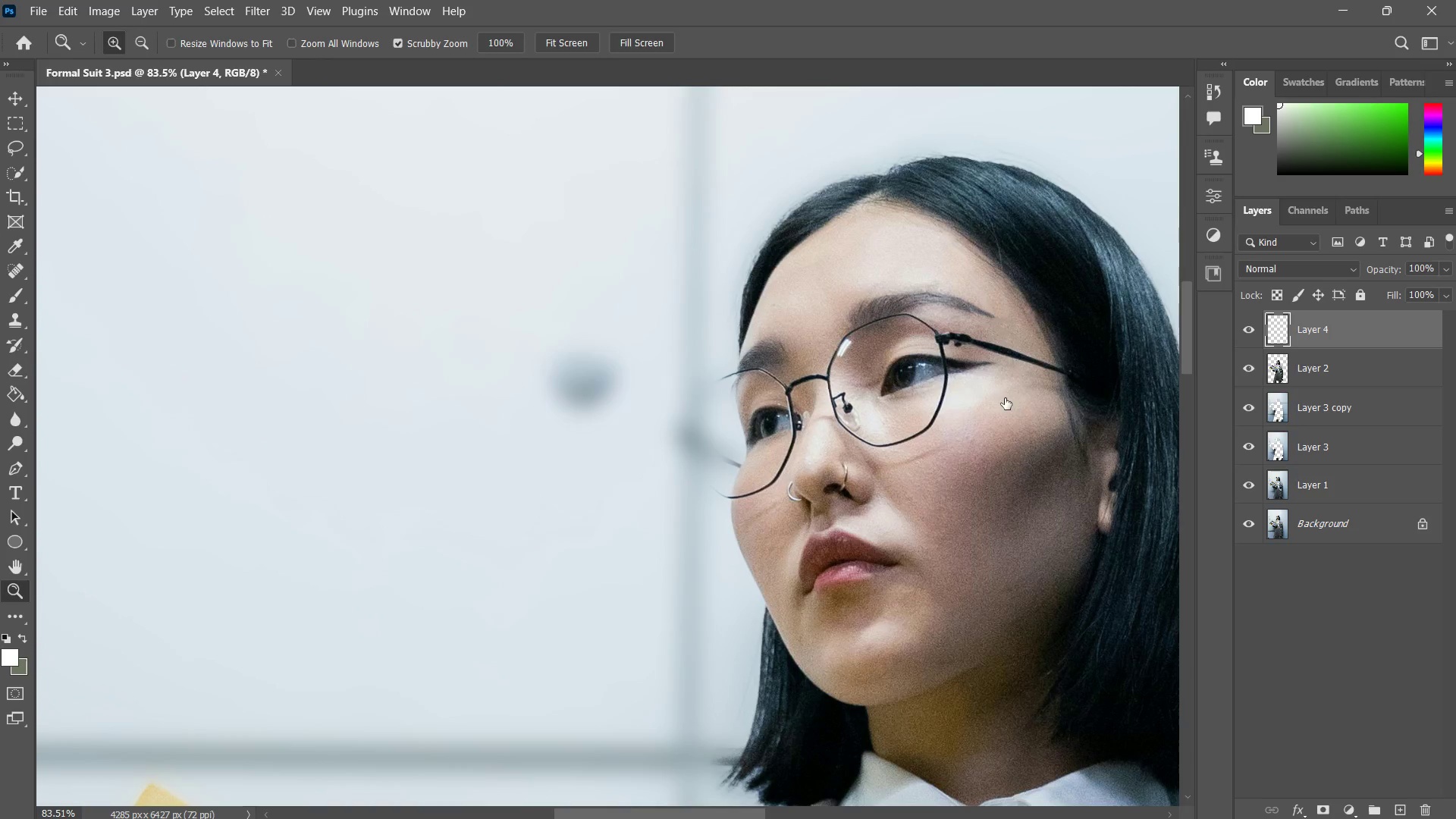 
type(zzzz z)
 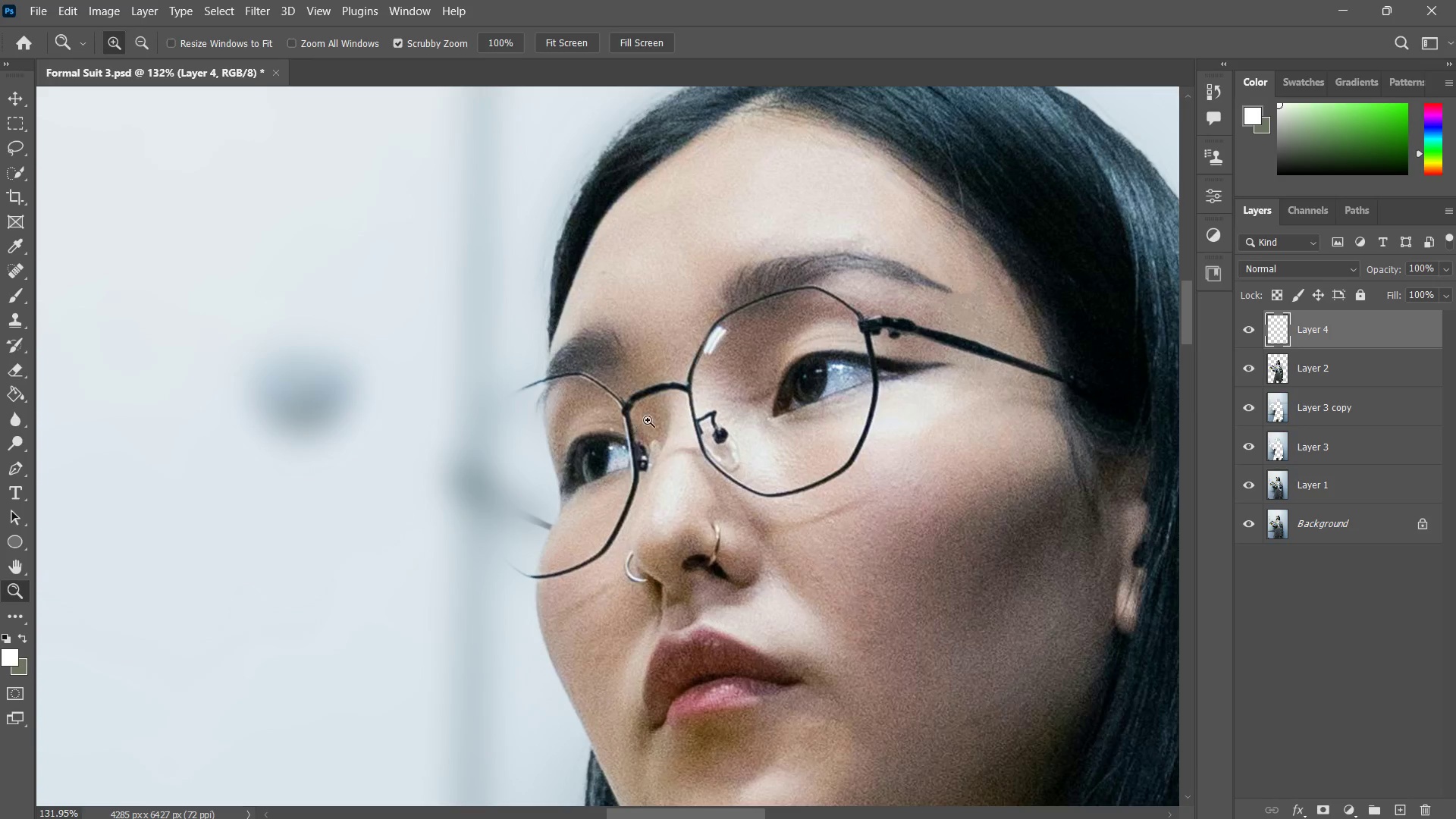 
left_click_drag(start_coordinate=[943, 405], to_coordinate=[846, 474])
 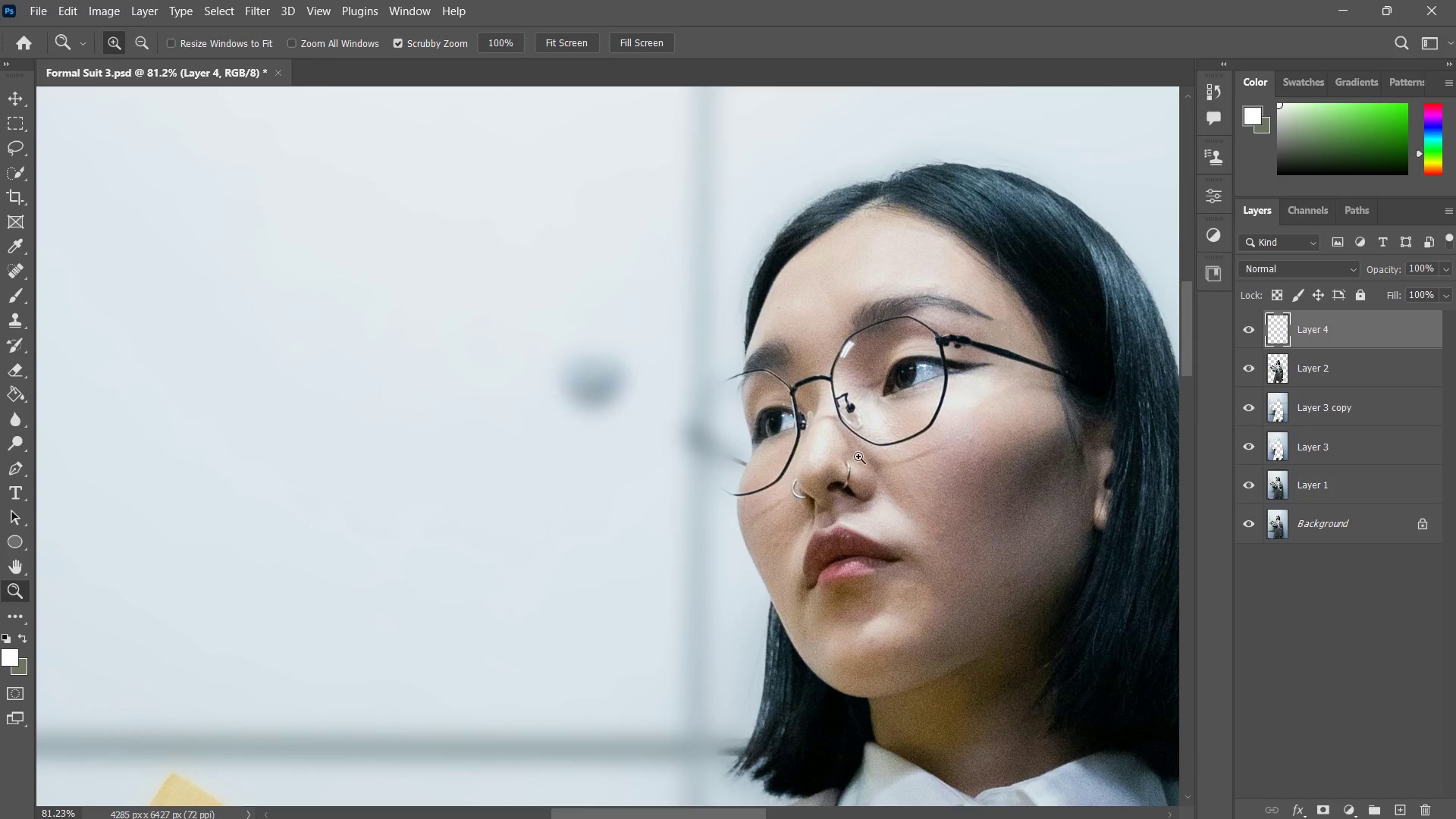 
left_click_drag(start_coordinate=[848, 469], to_coordinate=[805, 512])
 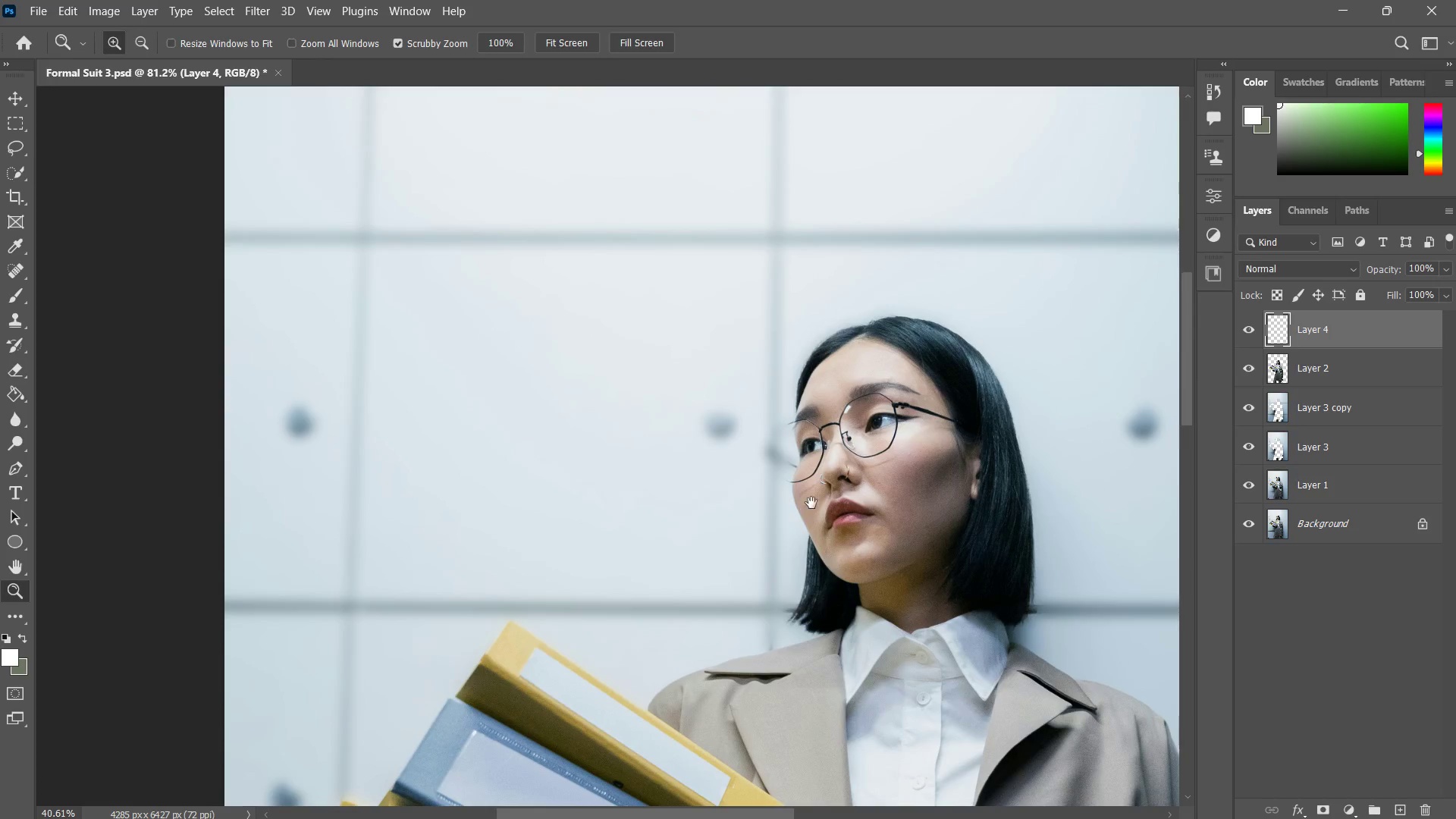 
left_click_drag(start_coordinate=[937, 472], to_coordinate=[886, 479])
 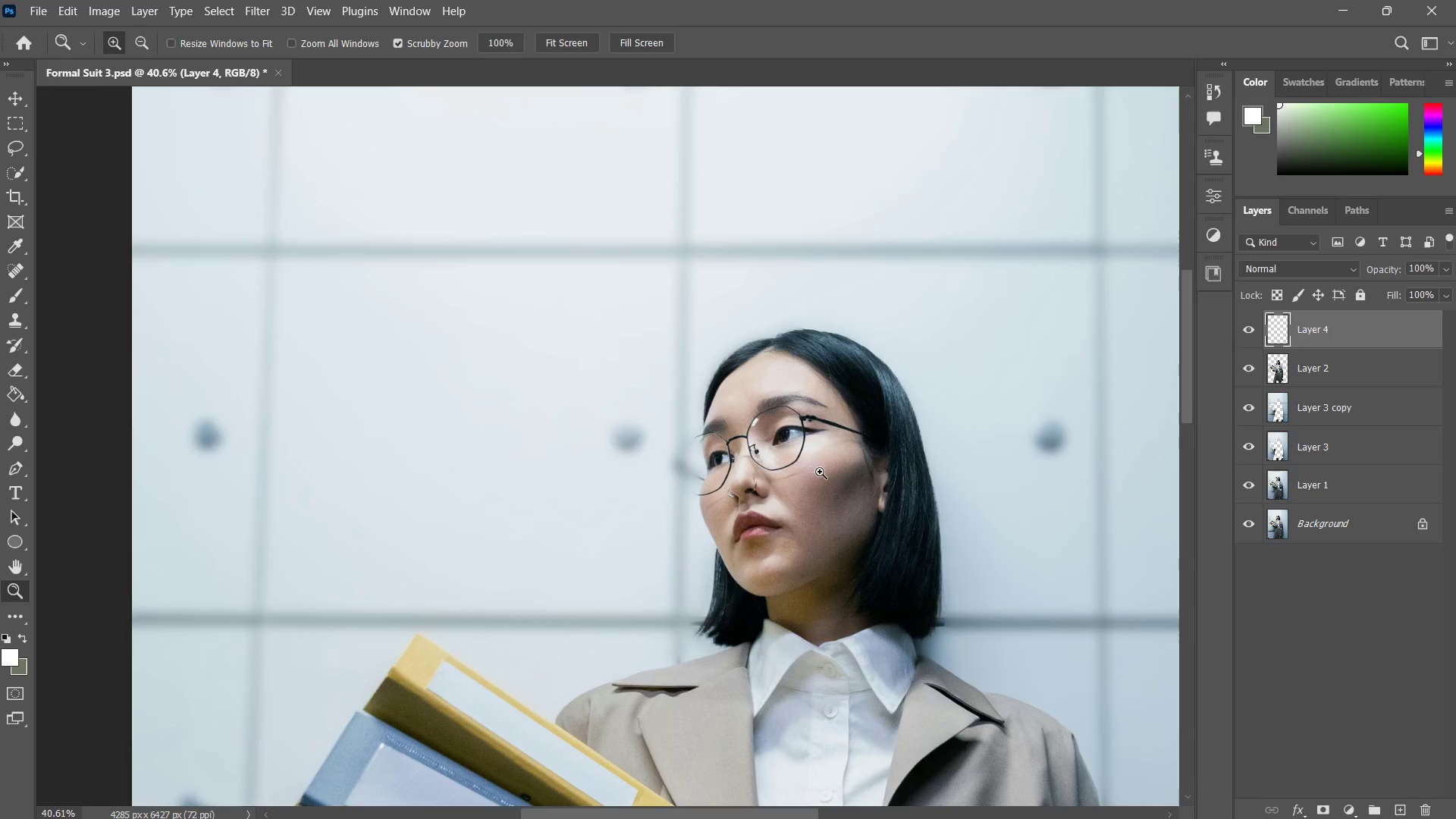 
left_click_drag(start_coordinate=[790, 472], to_coordinate=[843, 418])
 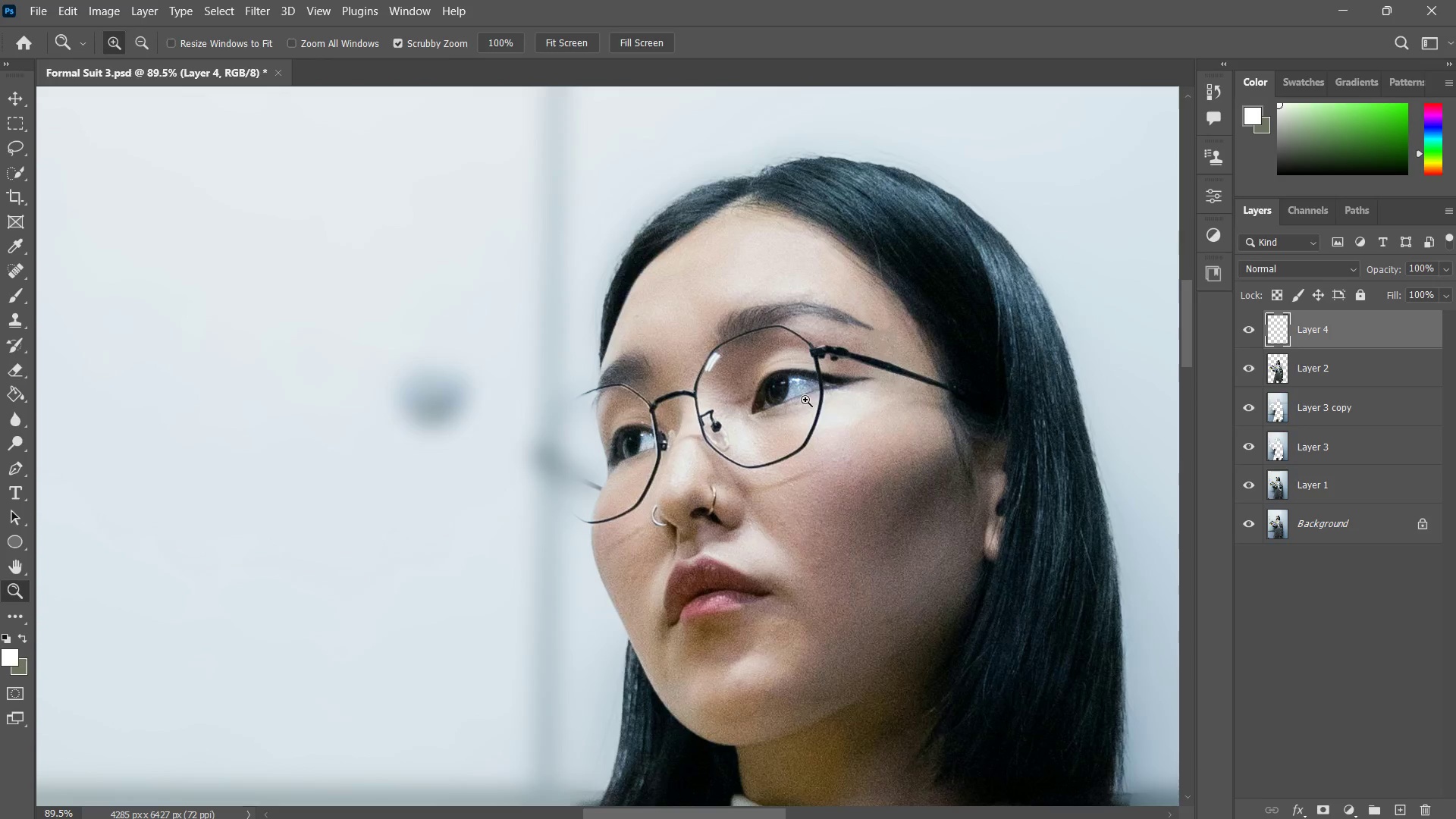 
left_click_drag(start_coordinate=[708, 409], to_coordinate=[739, 386])
 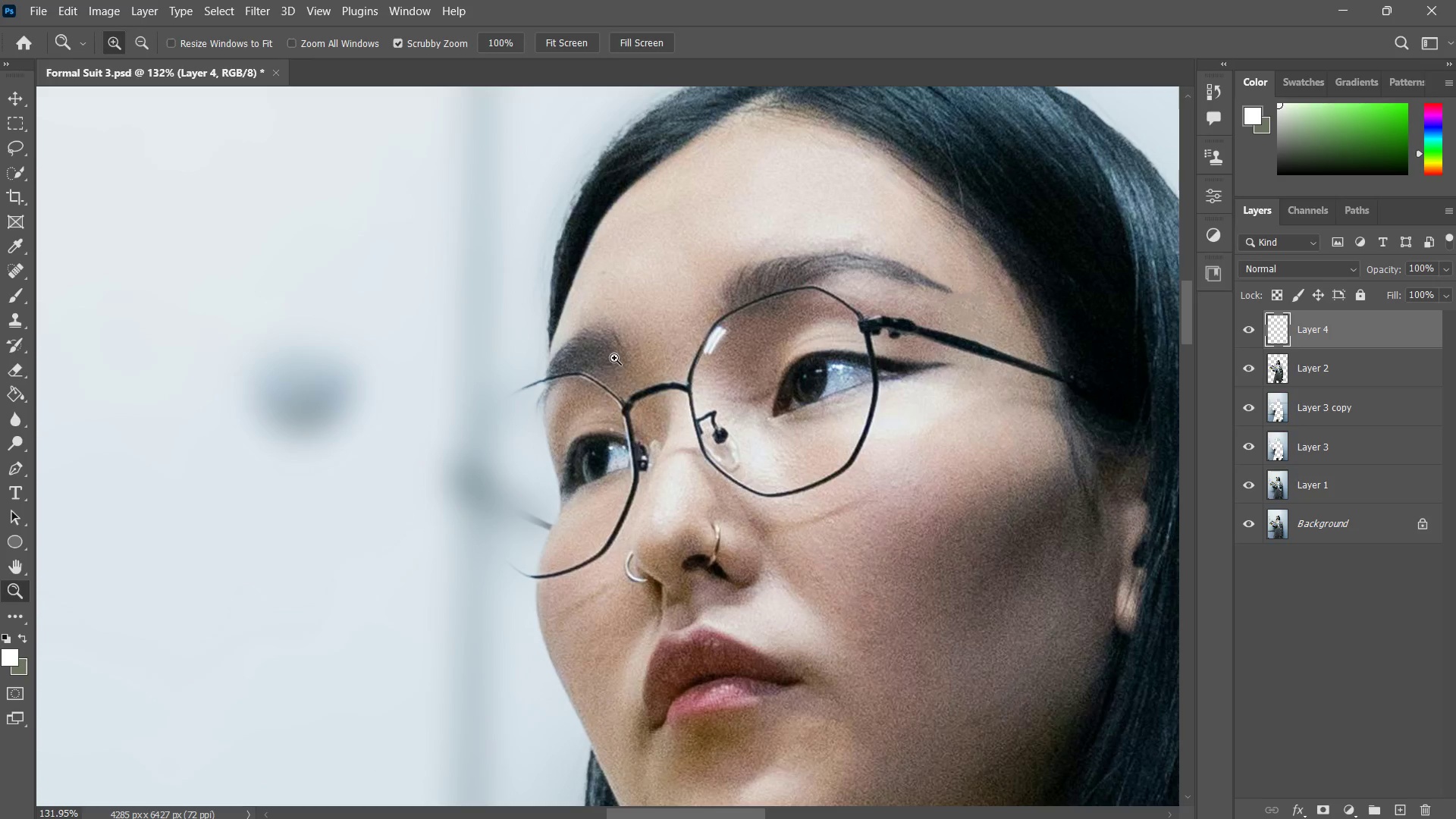 
left_click_drag(start_coordinate=[640, 429], to_coordinate=[648, 419])
 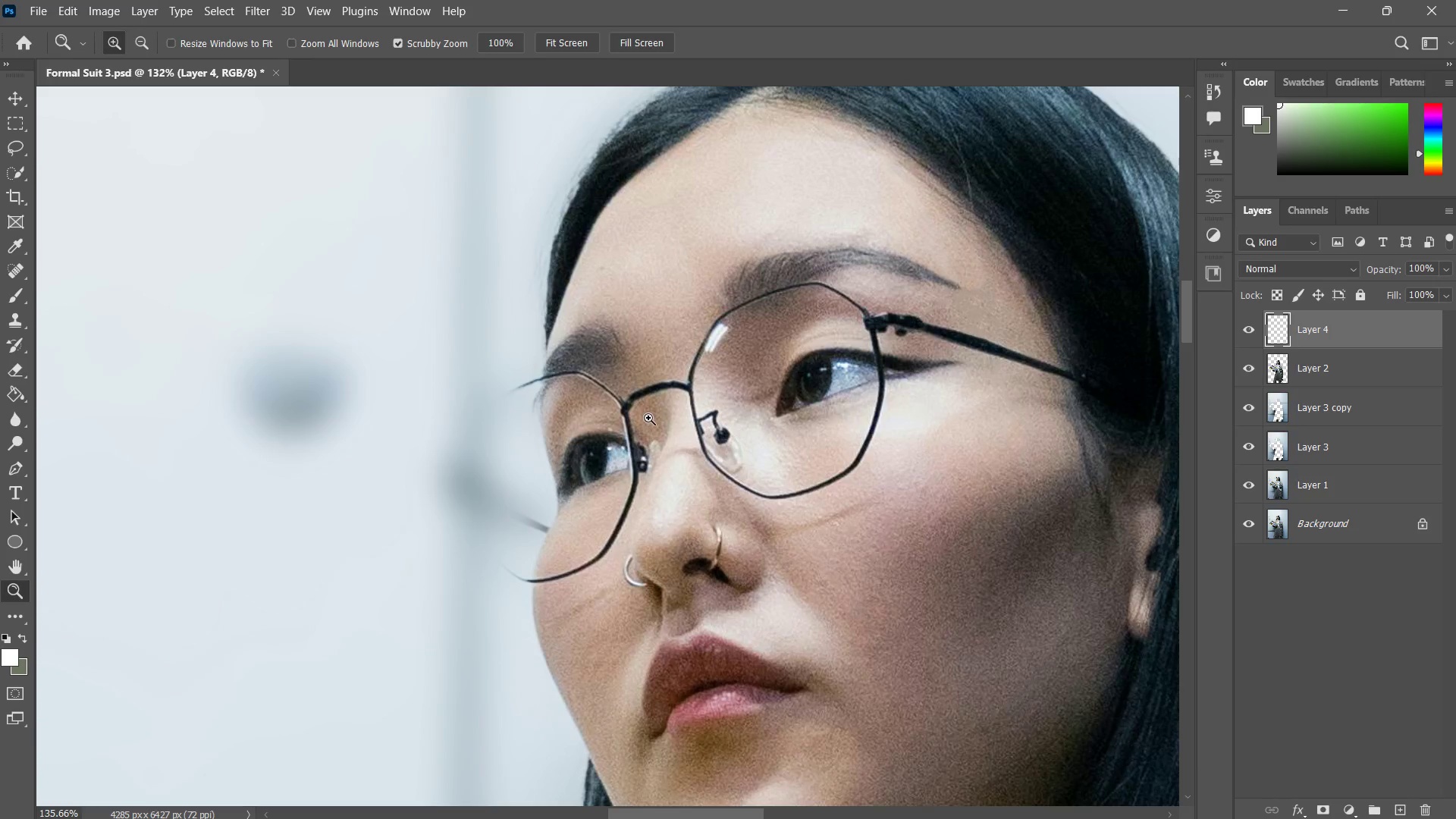 
hold_key(key=Space, duration=0.59)
 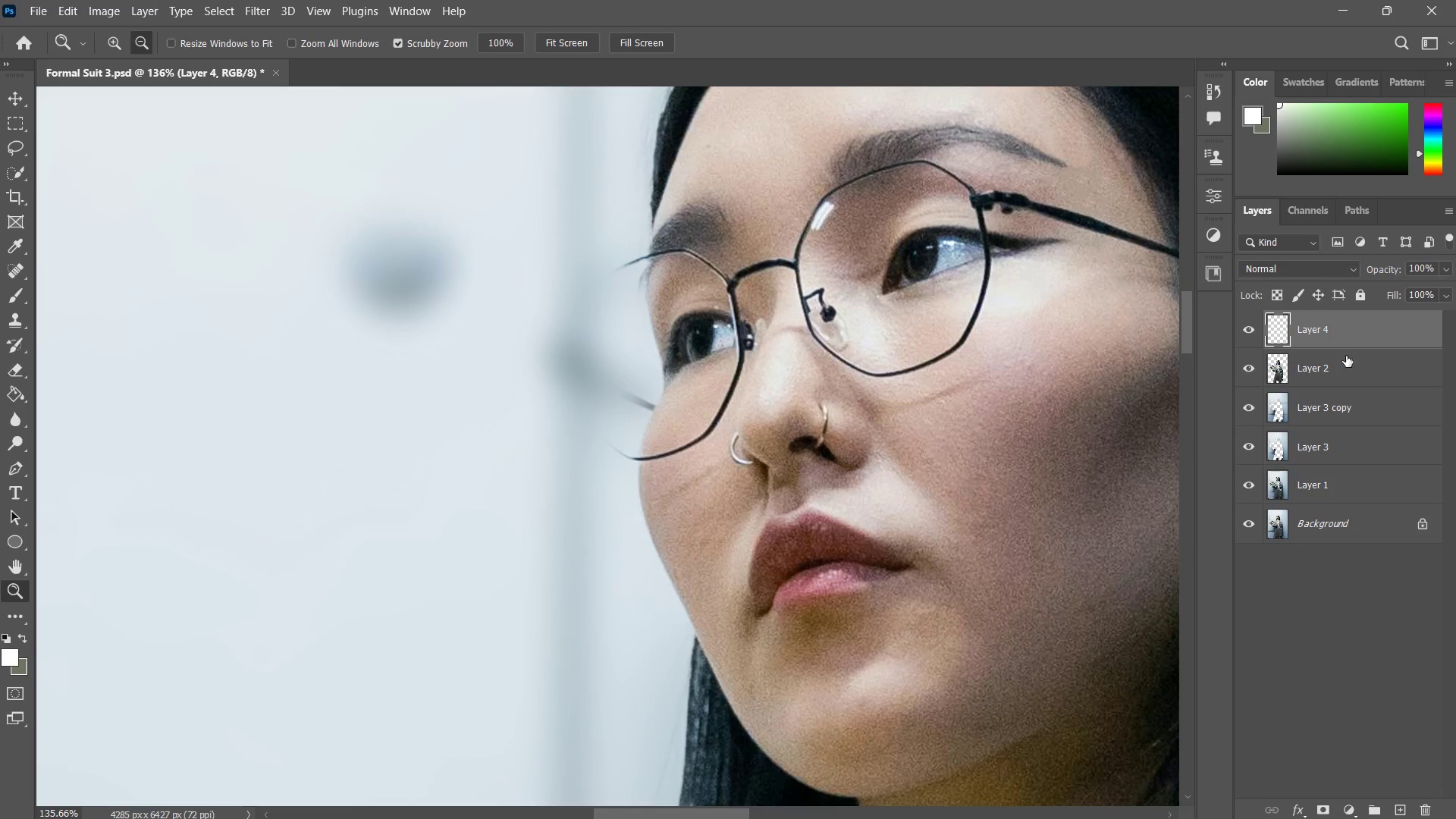 
left_click_drag(start_coordinate=[641, 406], to_coordinate=[706, 333])
 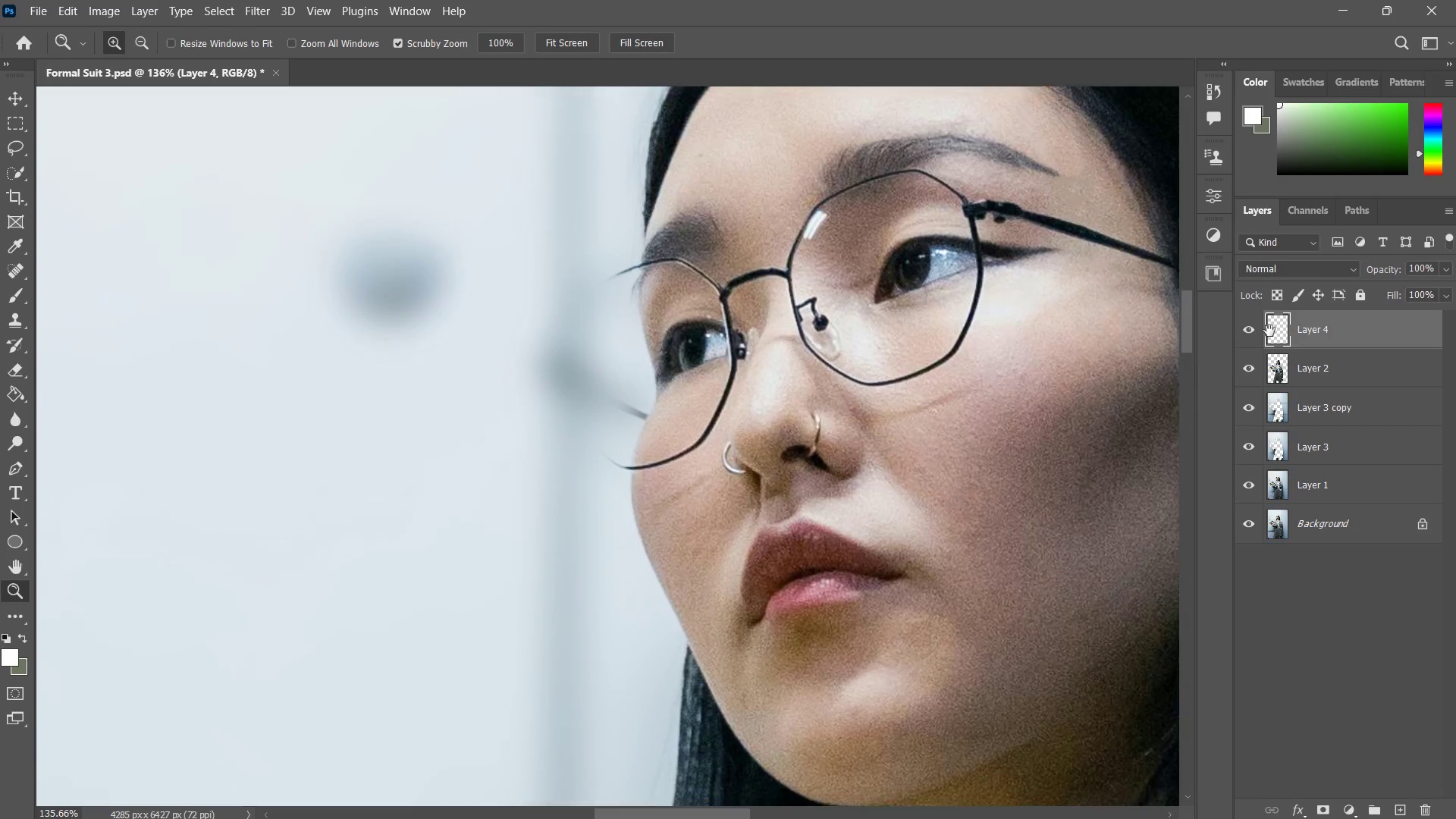 
hold_key(key=AltLeft, duration=0.89)
left_click([1348, 348])
 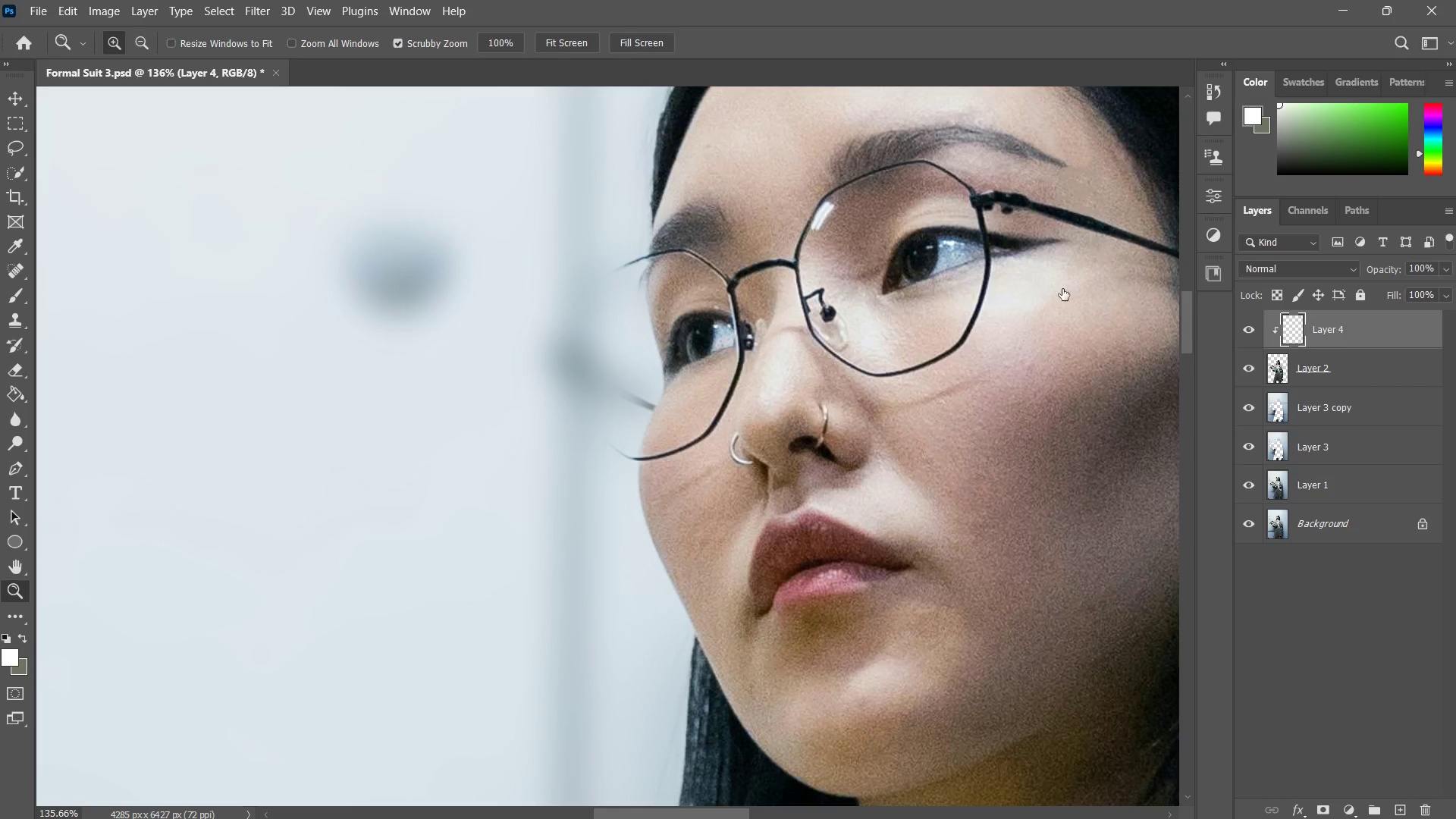 
type(zz)
 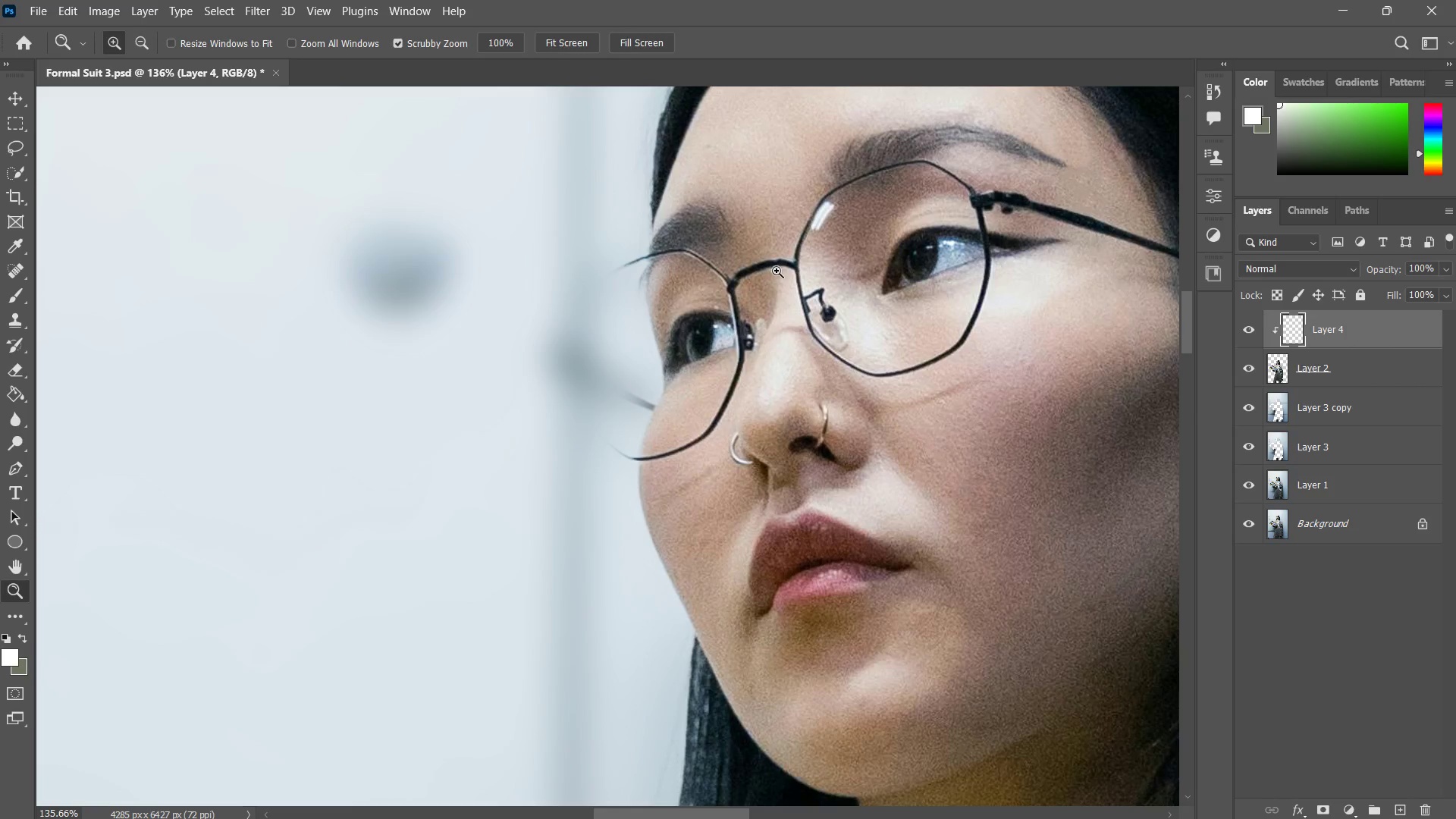 
left_click_drag(start_coordinate=[777, 270], to_coordinate=[761, 306])
 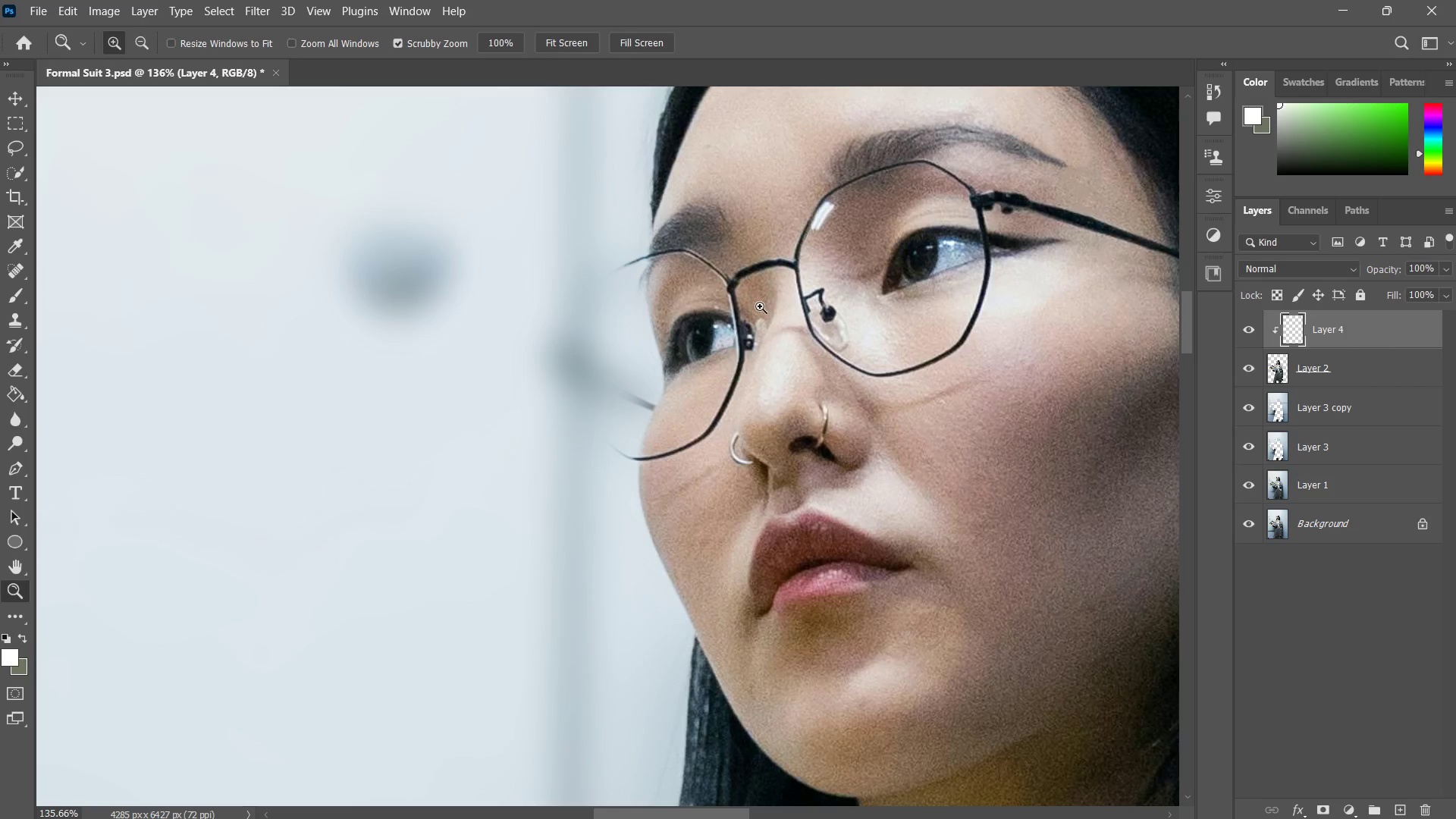 
hold_key(key=Space, duration=0.8)
 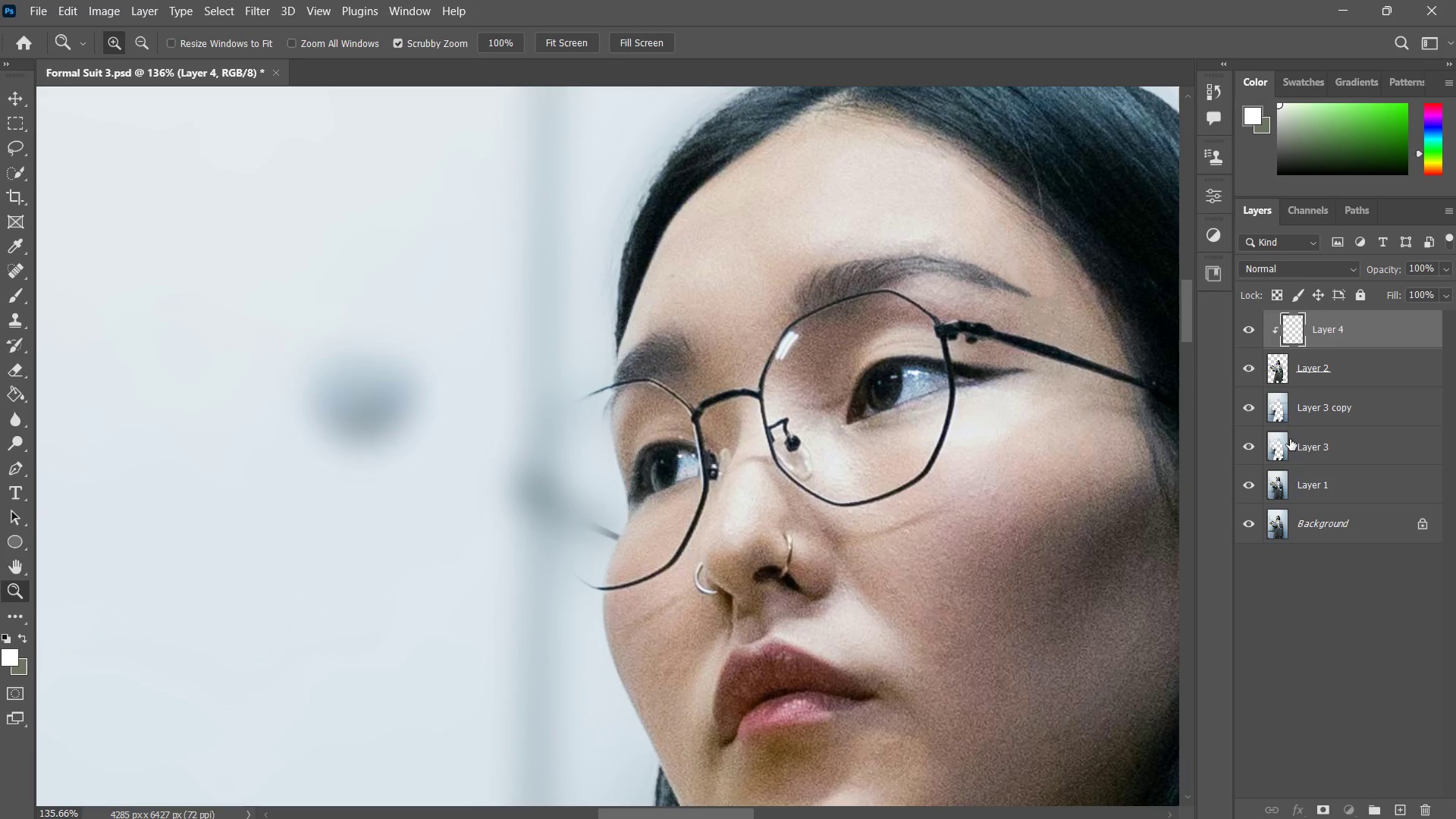 
left_click_drag(start_coordinate=[671, 303], to_coordinate=[691, 300])
 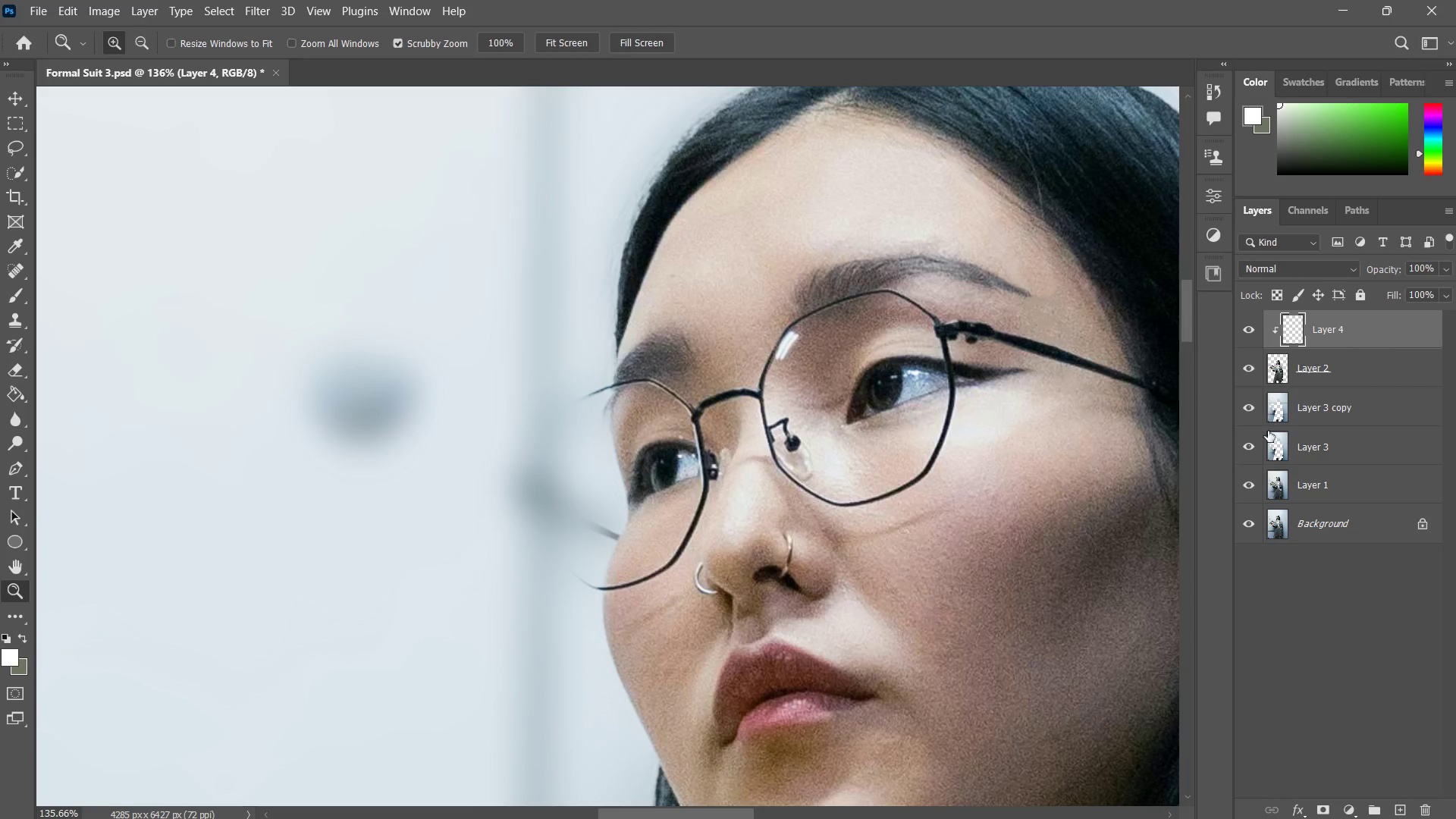 
left_click([1290, 439])
 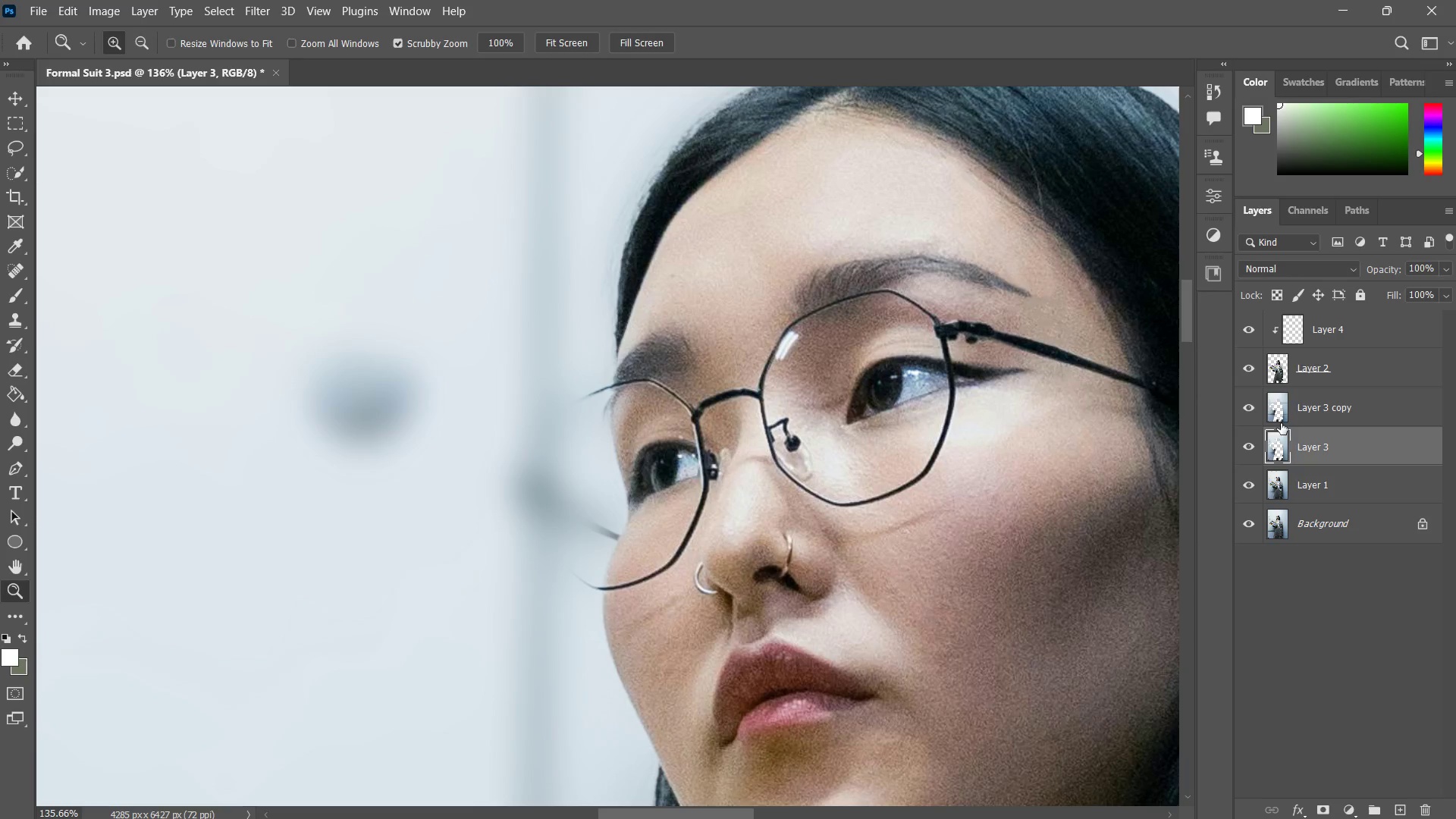 
left_click([1278, 408])
 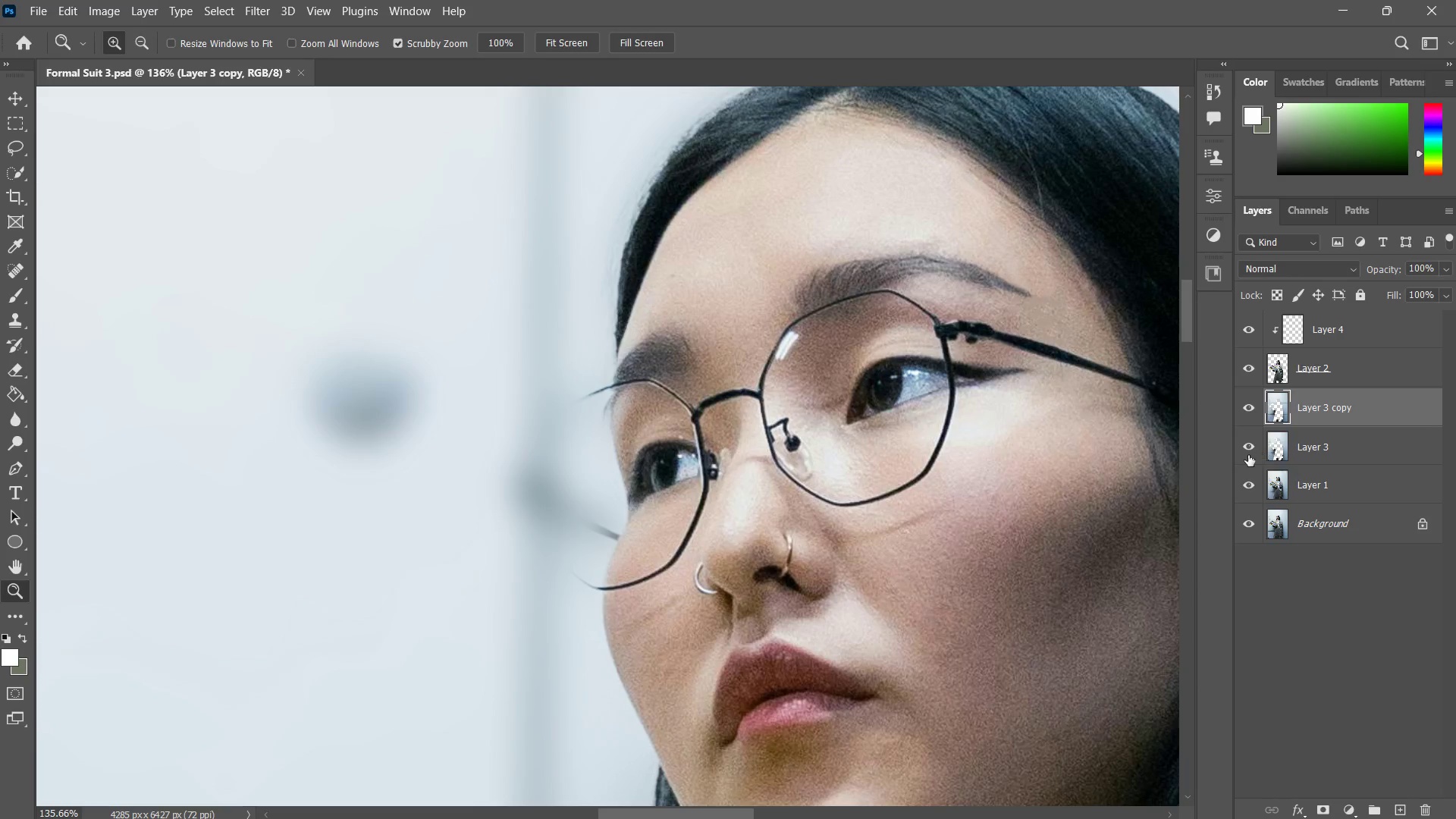 
left_click([1246, 448])
 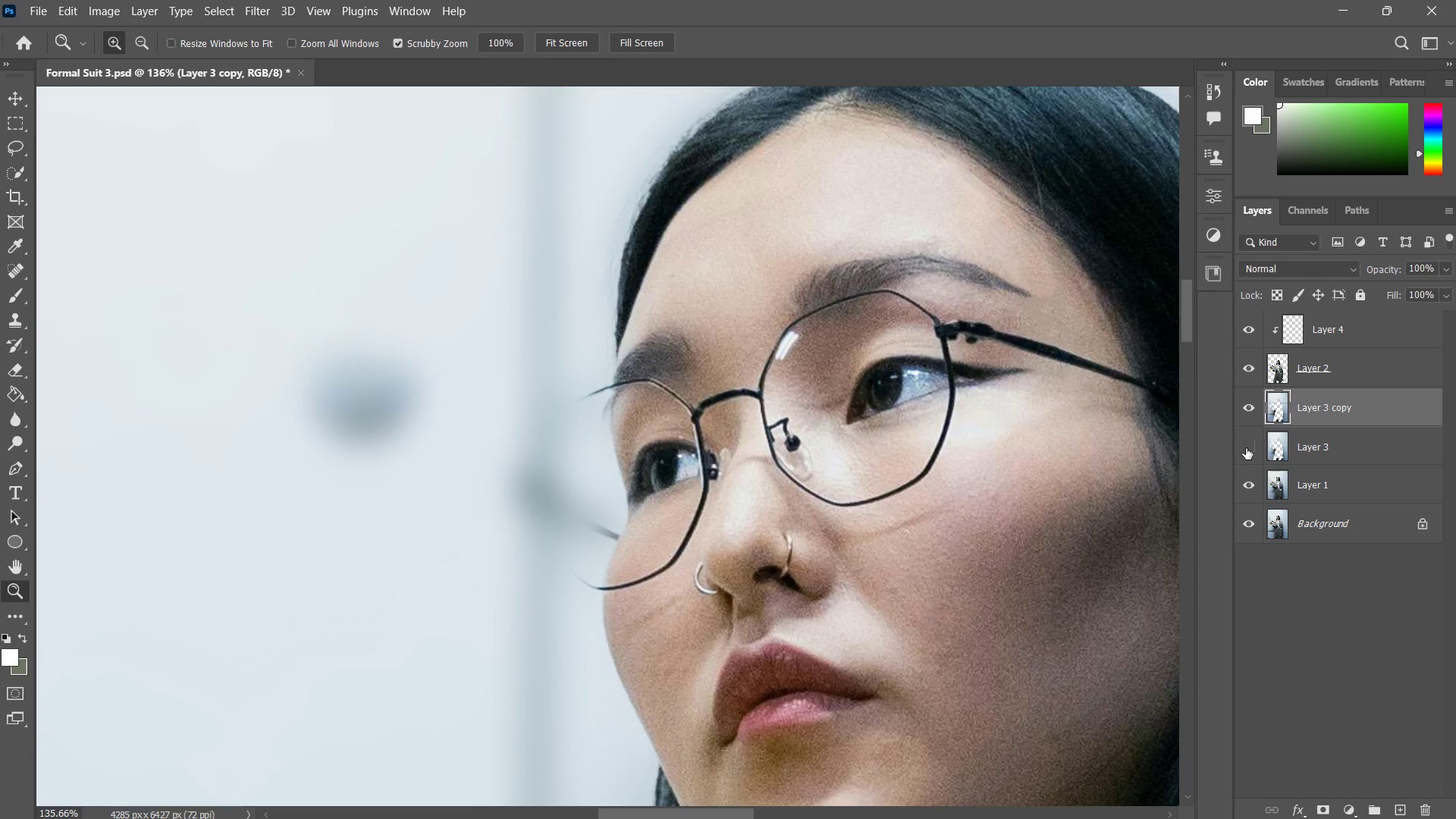 
left_click([1246, 448])
 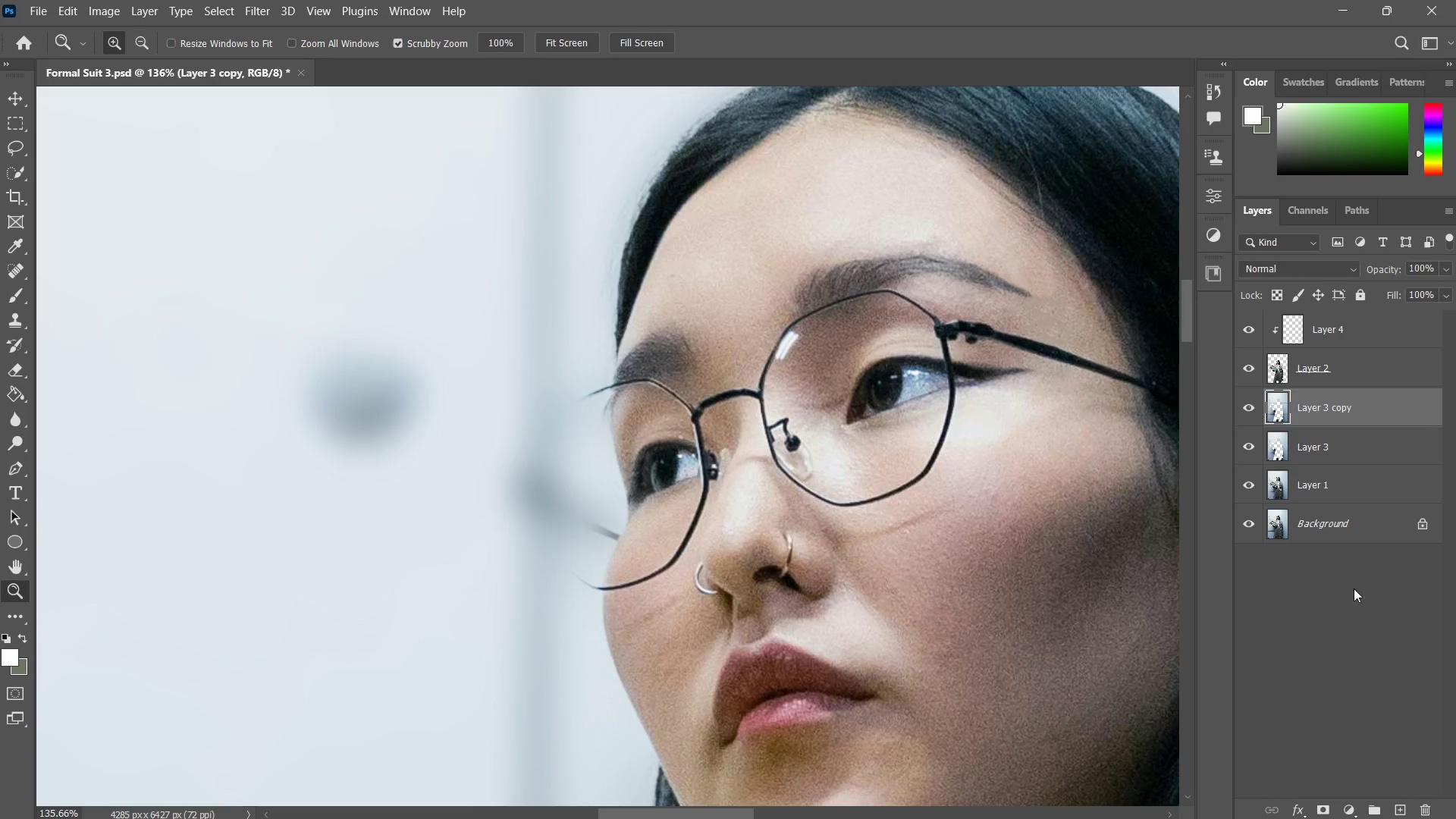 
left_click([1325, 810])
 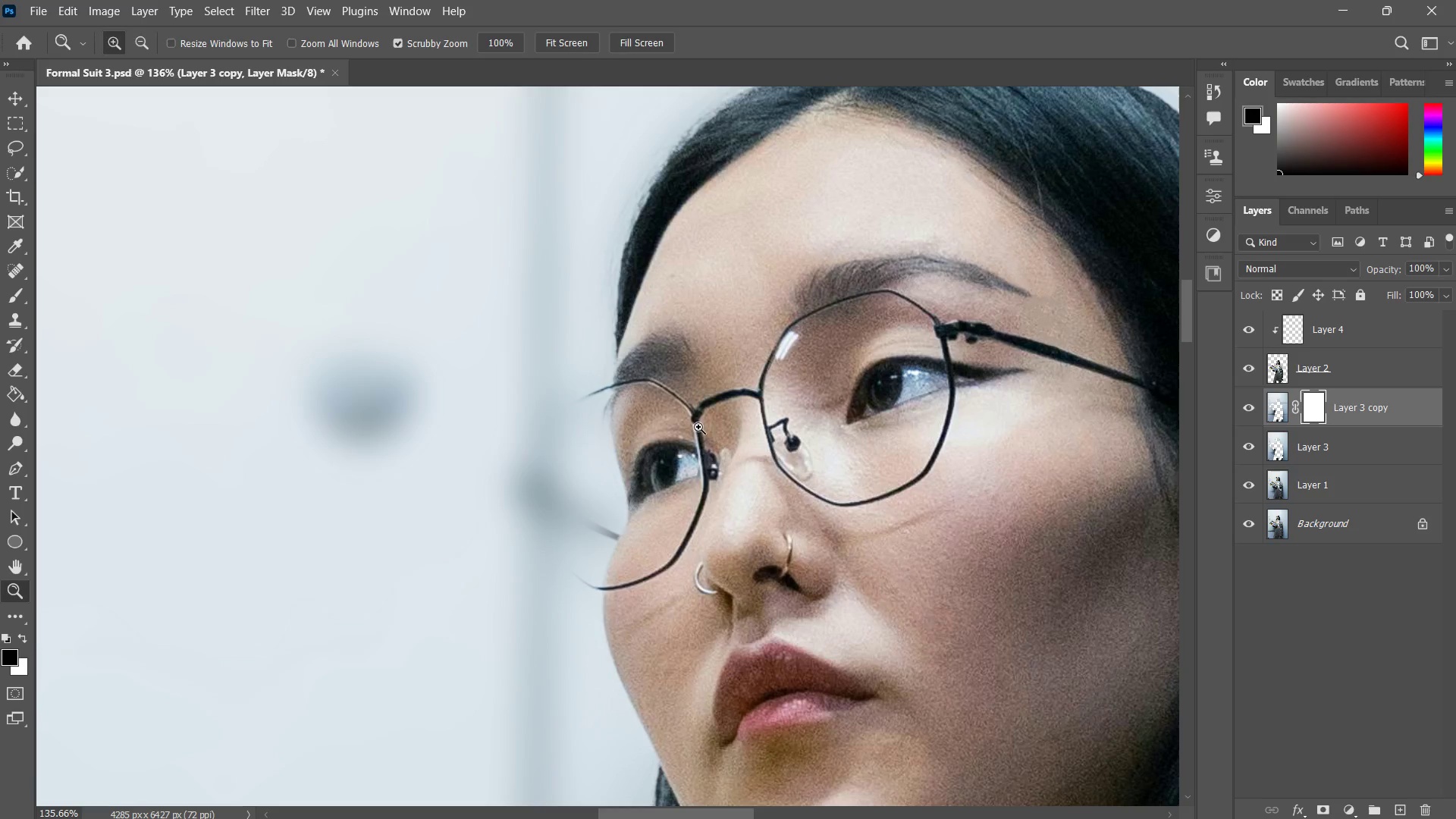 
type(bb)
 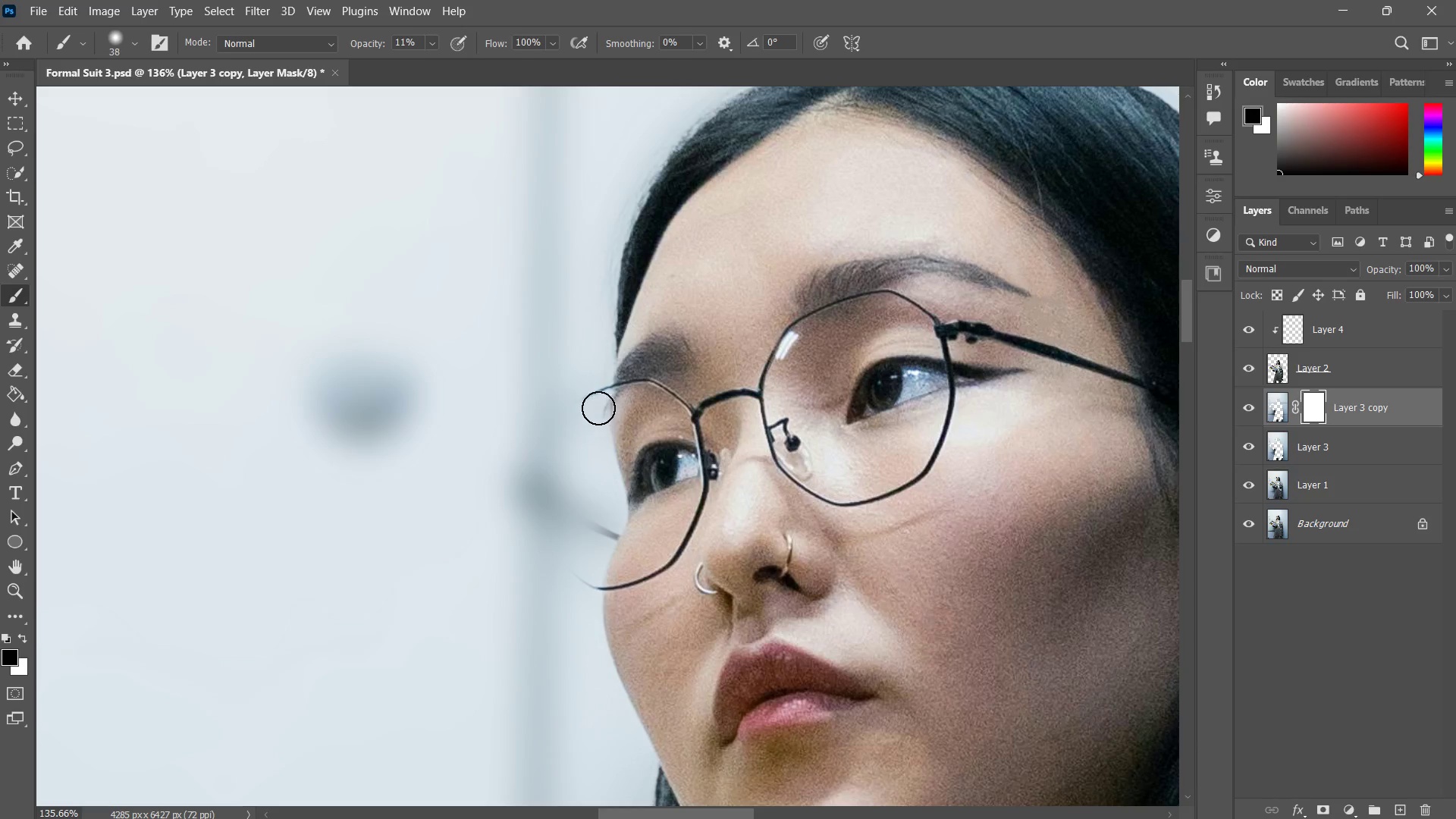 
left_click_drag(start_coordinate=[595, 403], to_coordinate=[564, 472])
 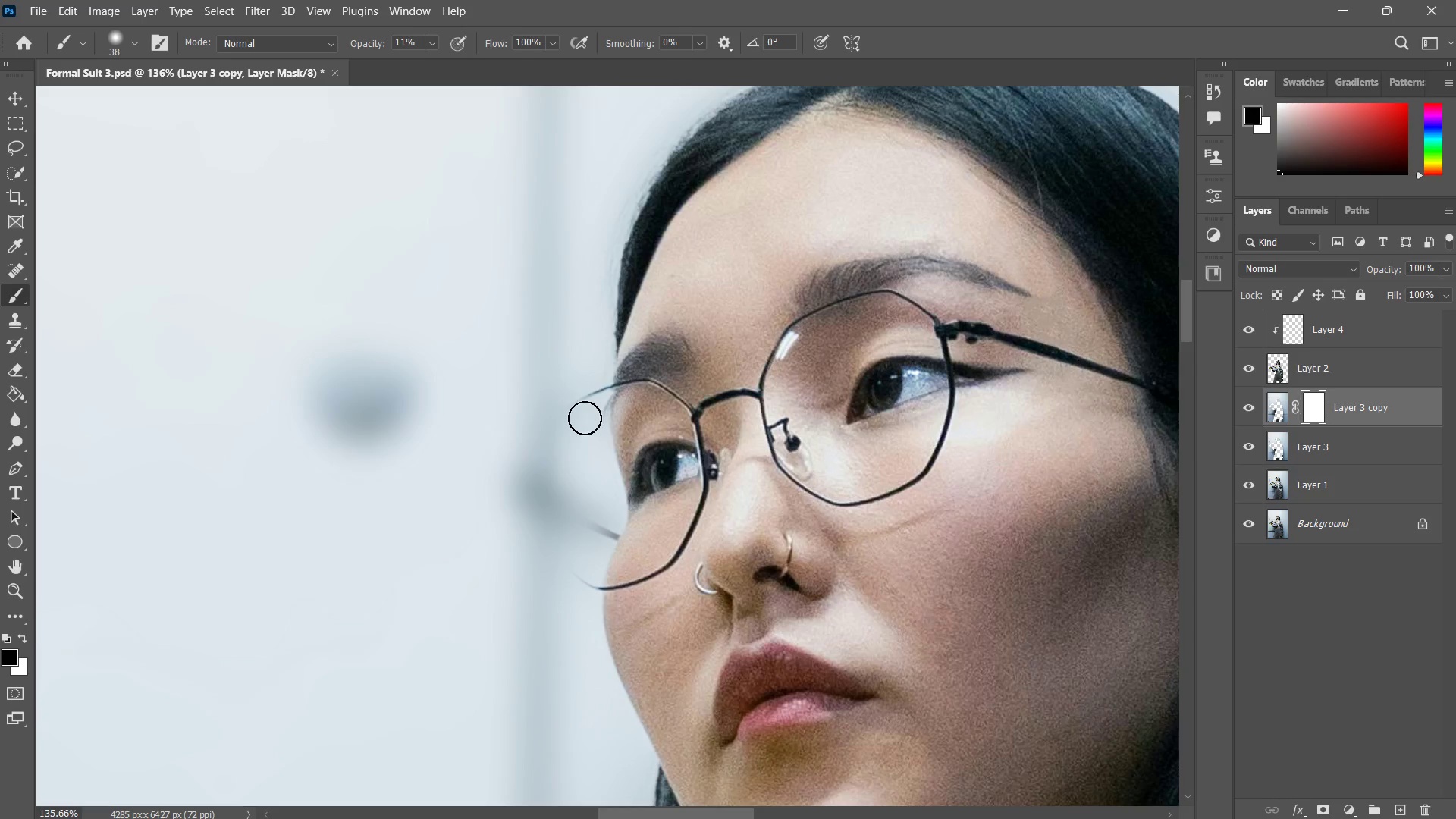 
left_click_drag(start_coordinate=[585, 418], to_coordinate=[568, 425])
 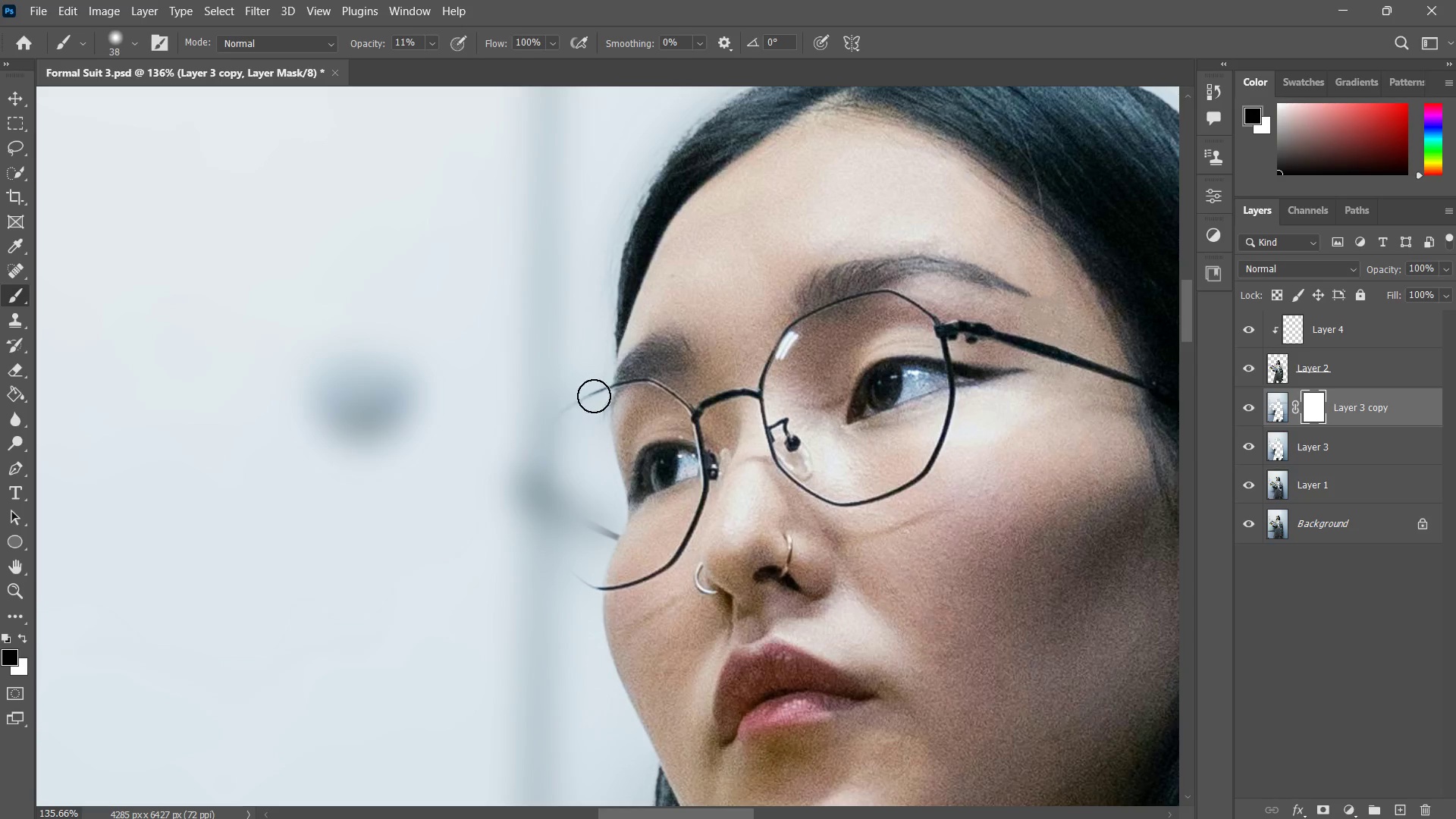 
left_click_drag(start_coordinate=[597, 393], to_coordinate=[568, 419])
 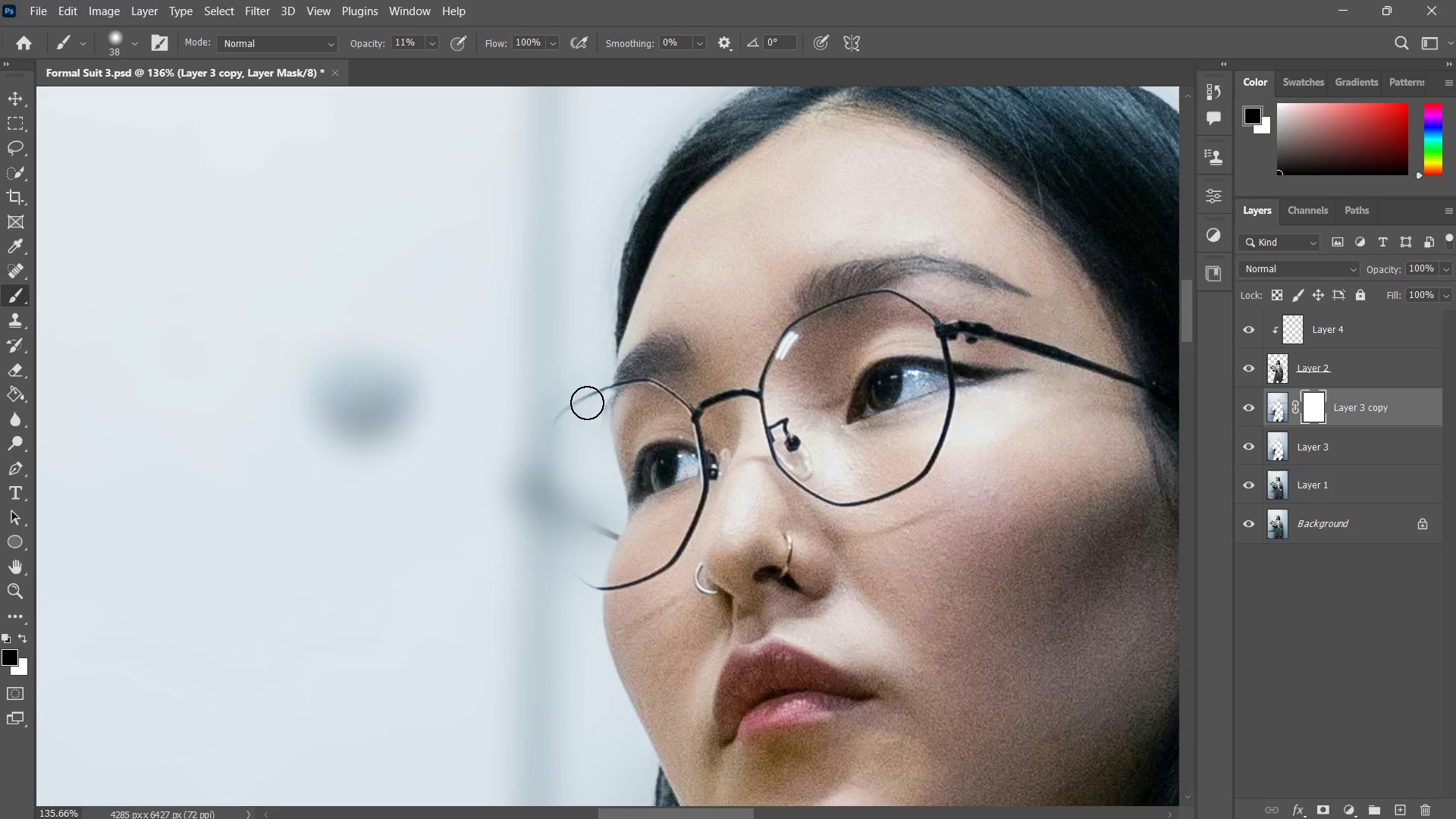 
left_click_drag(start_coordinate=[589, 400], to_coordinate=[566, 428])
 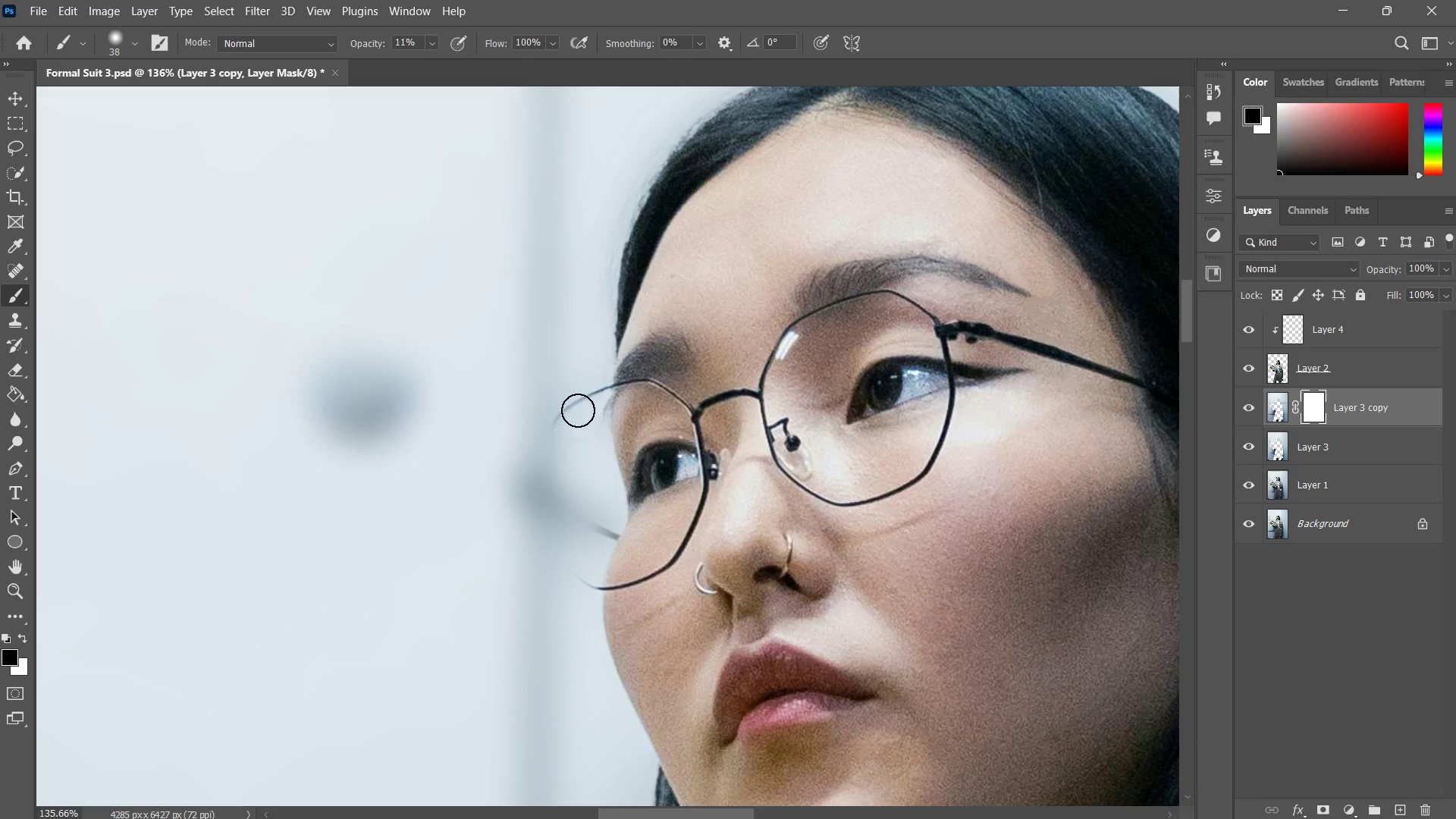 
left_click_drag(start_coordinate=[578, 410], to_coordinate=[559, 442])
 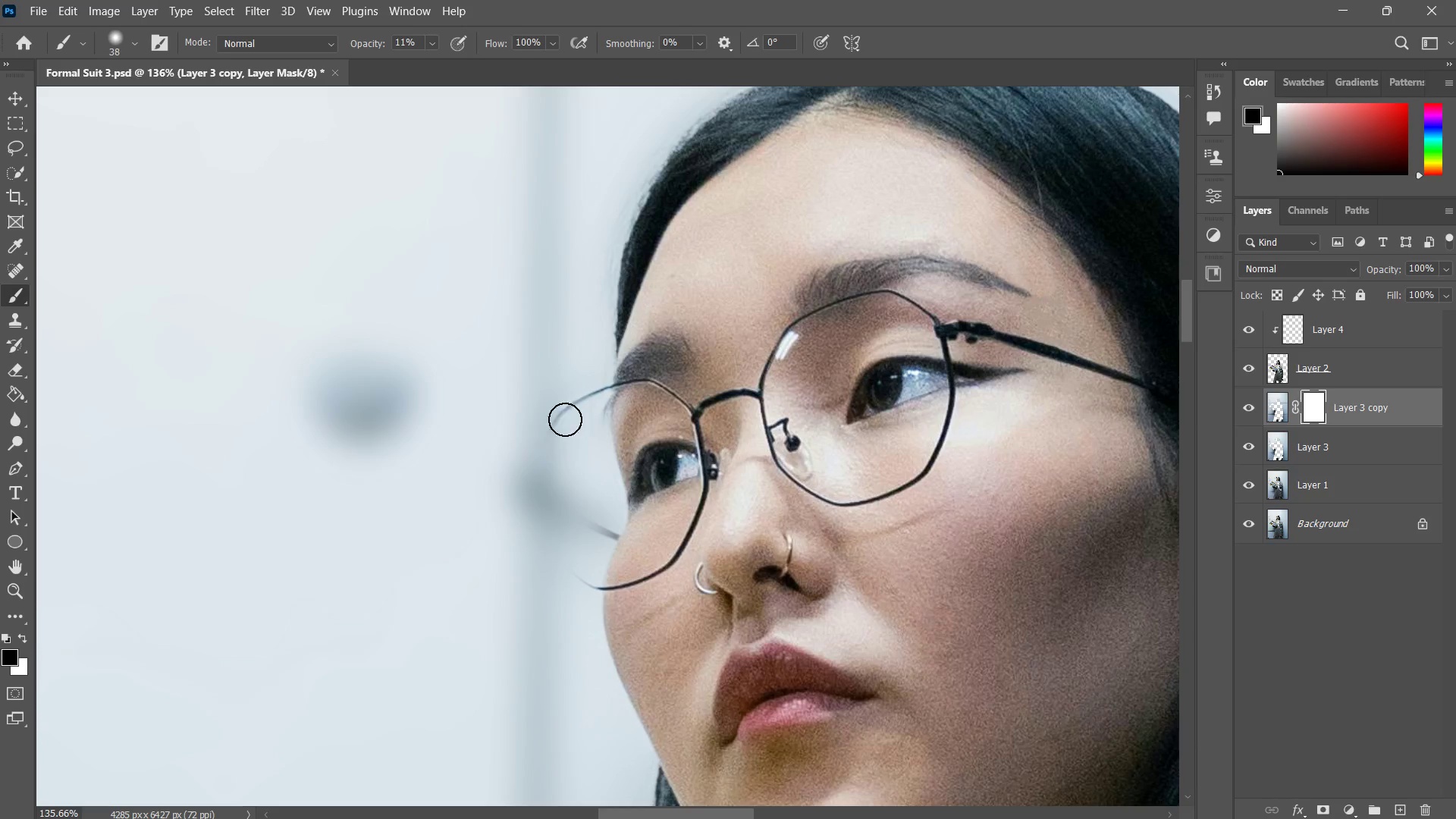 
left_click_drag(start_coordinate=[565, 419], to_coordinate=[557, 471])
 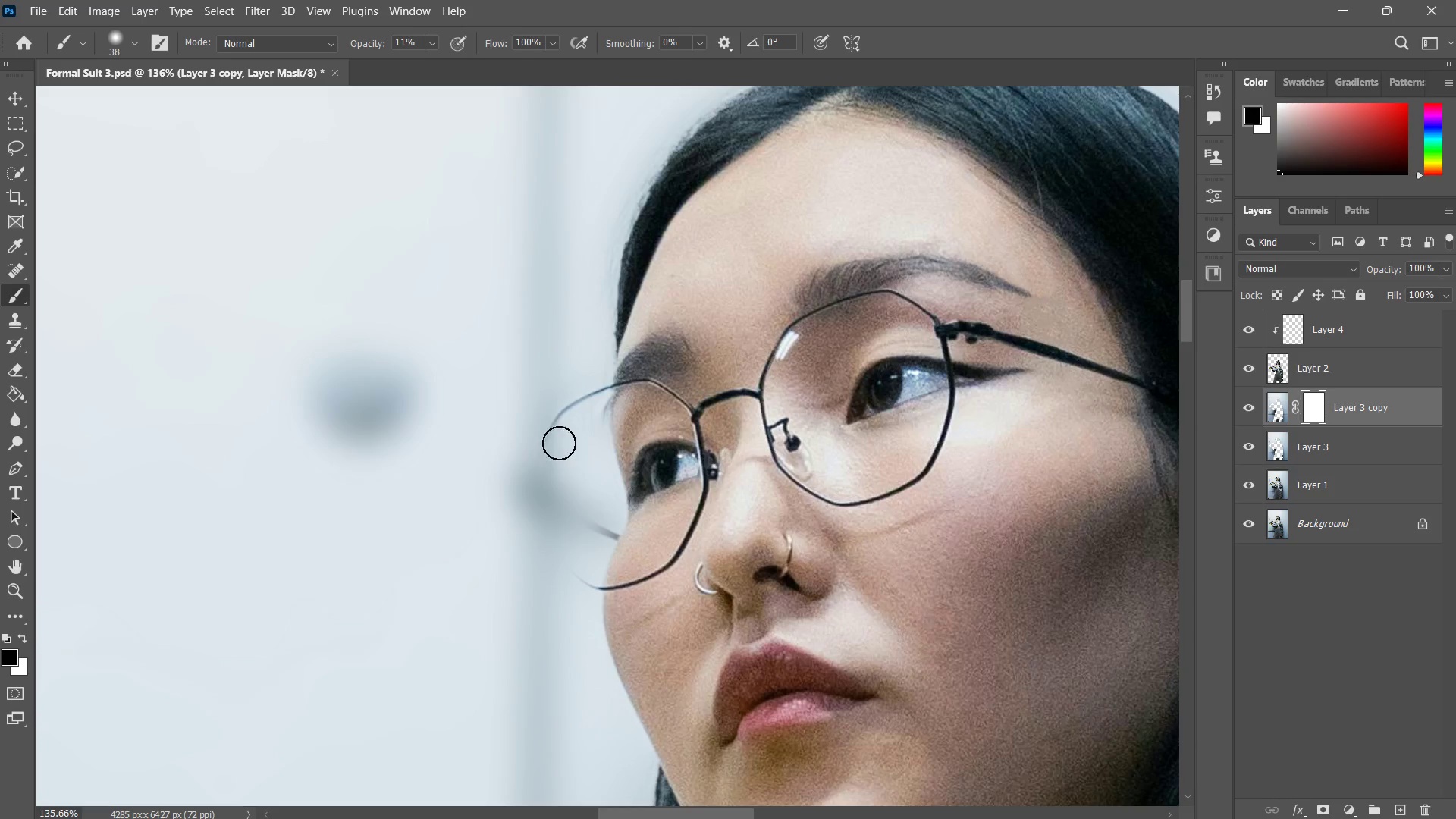 
left_click_drag(start_coordinate=[557, 435], to_coordinate=[557, 476])
 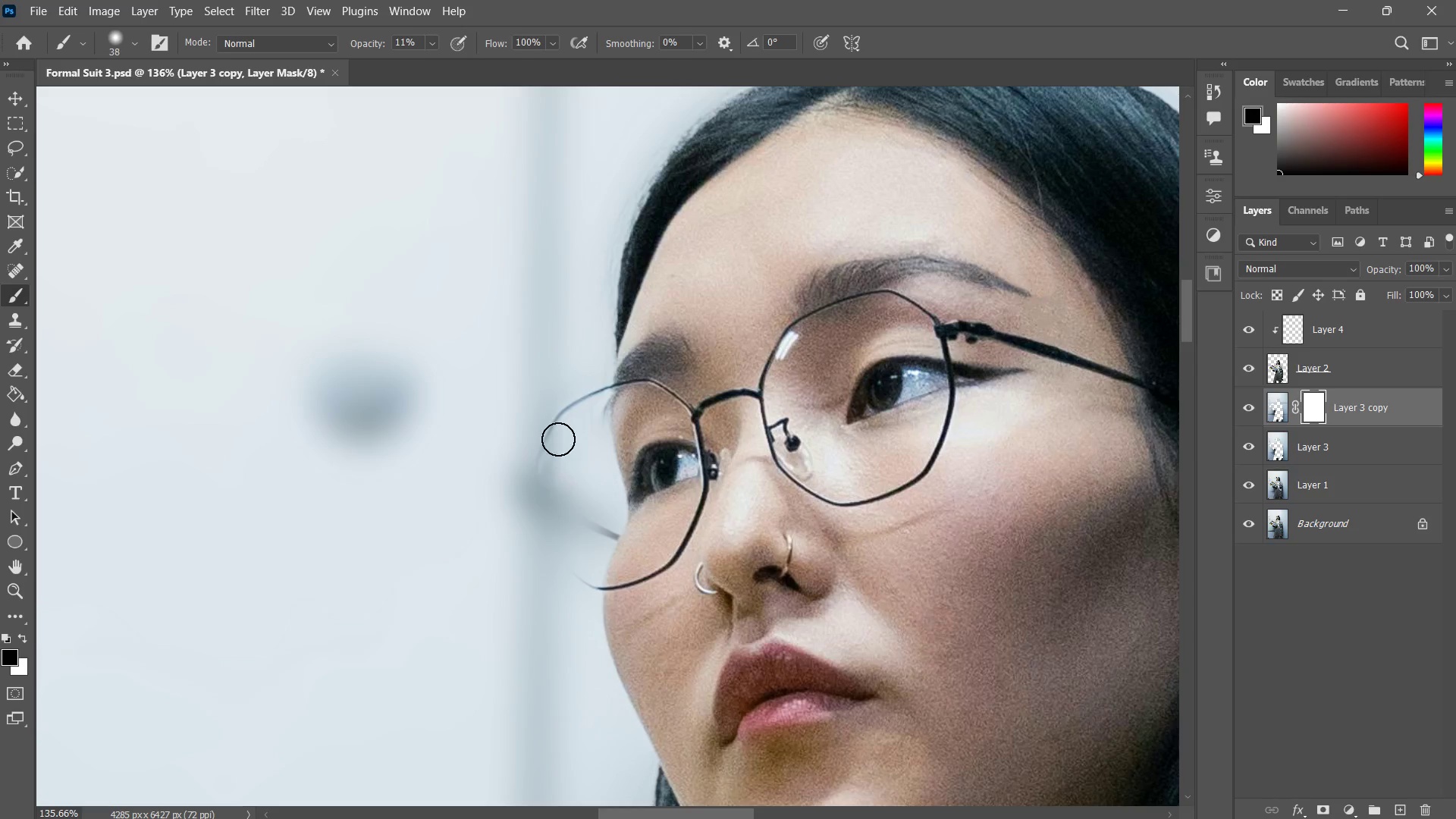 
left_click_drag(start_coordinate=[558, 439], to_coordinate=[558, 496])
 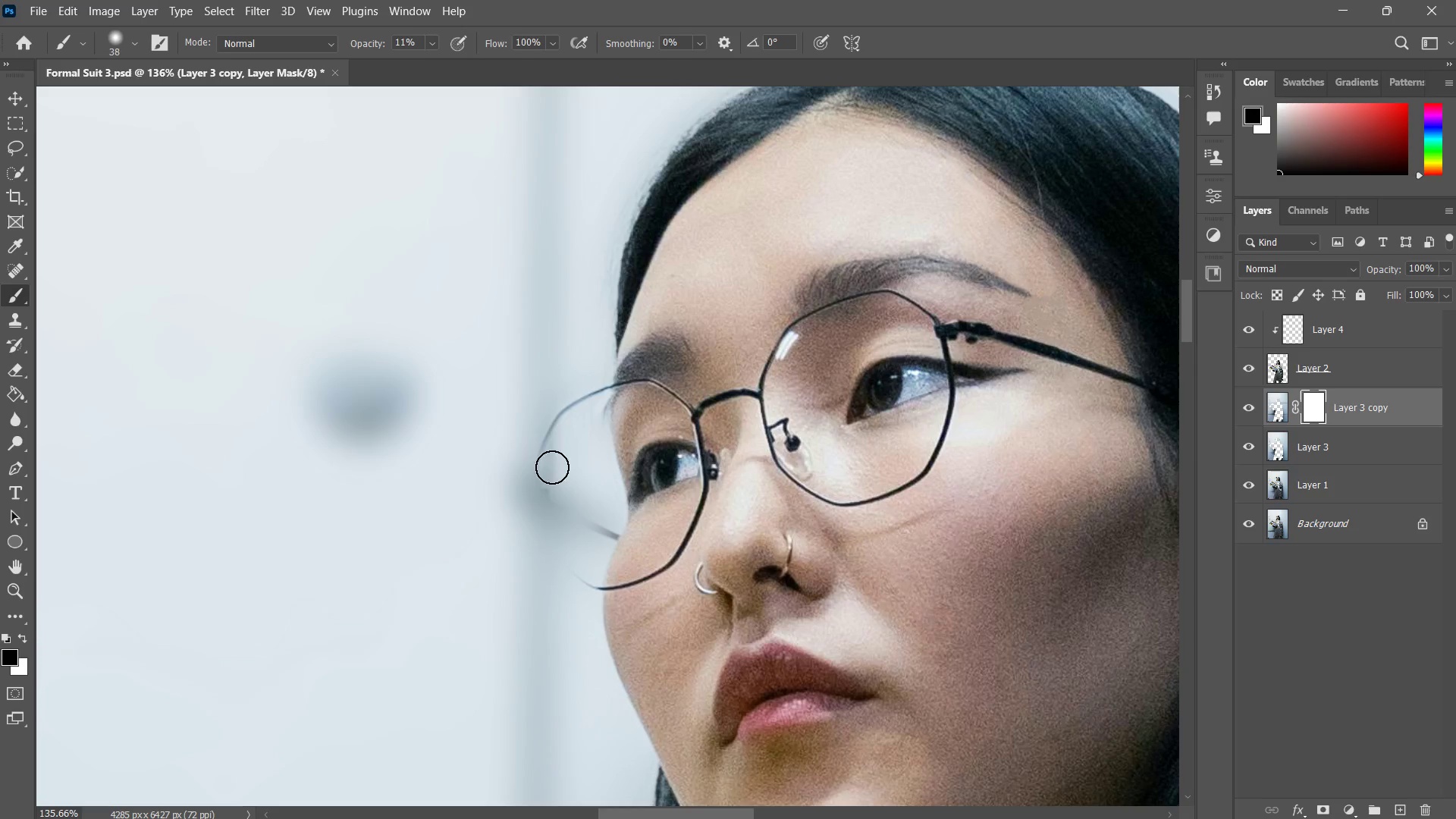 
left_click_drag(start_coordinate=[552, 457], to_coordinate=[554, 506])
 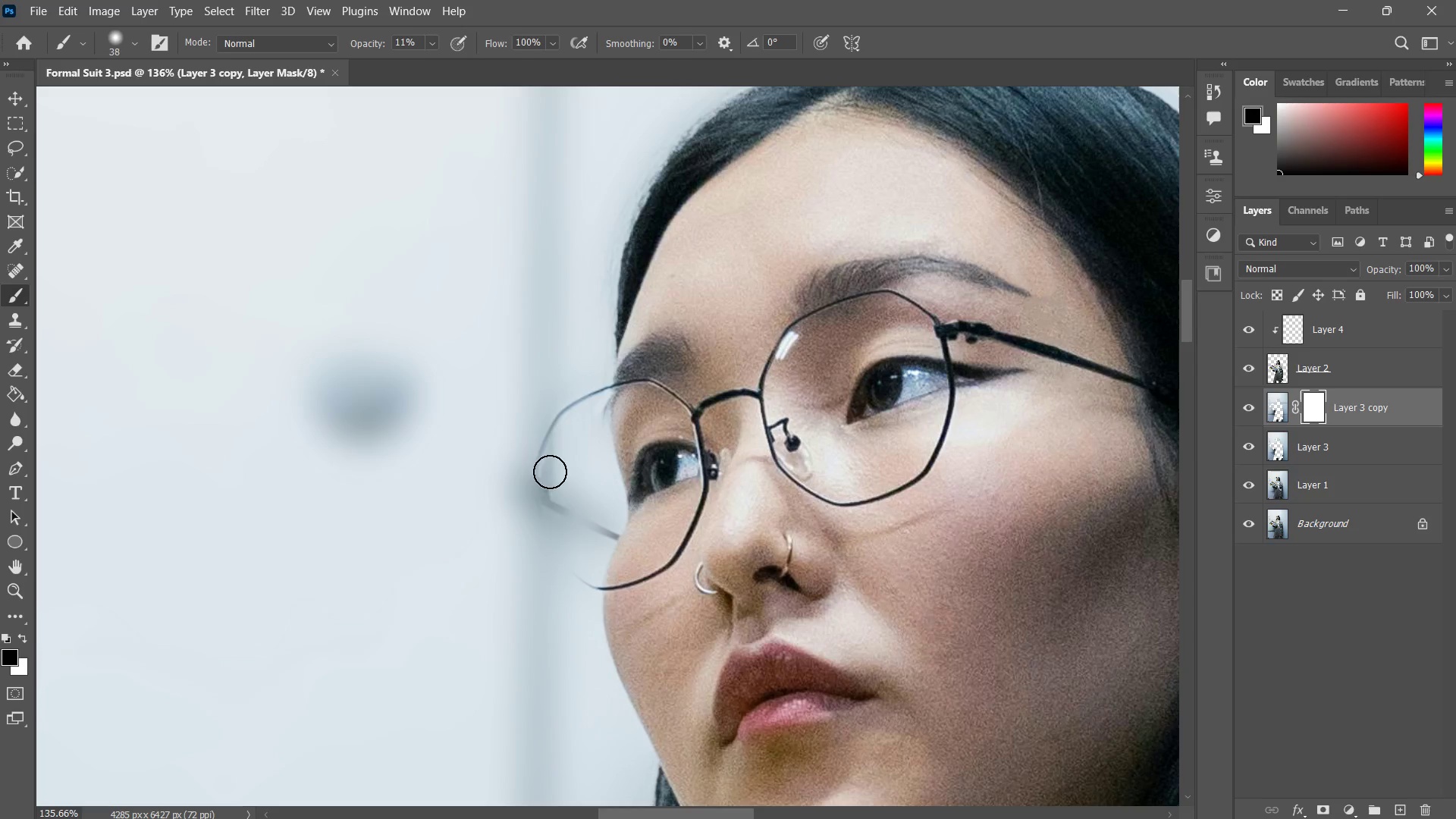 
left_click_drag(start_coordinate=[550, 472], to_coordinate=[553, 533])
 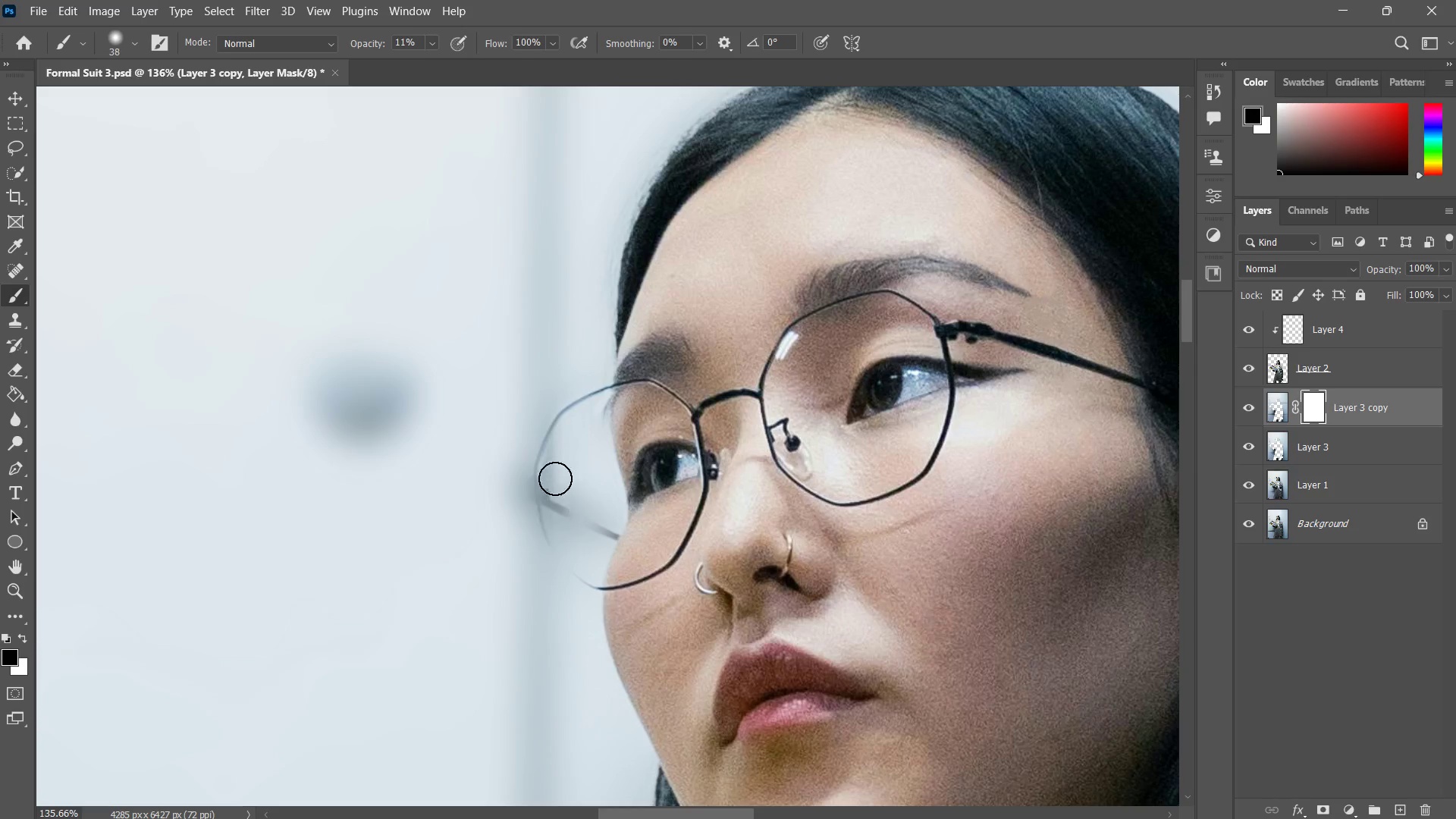 
left_click_drag(start_coordinate=[555, 479], to_coordinate=[564, 520])
 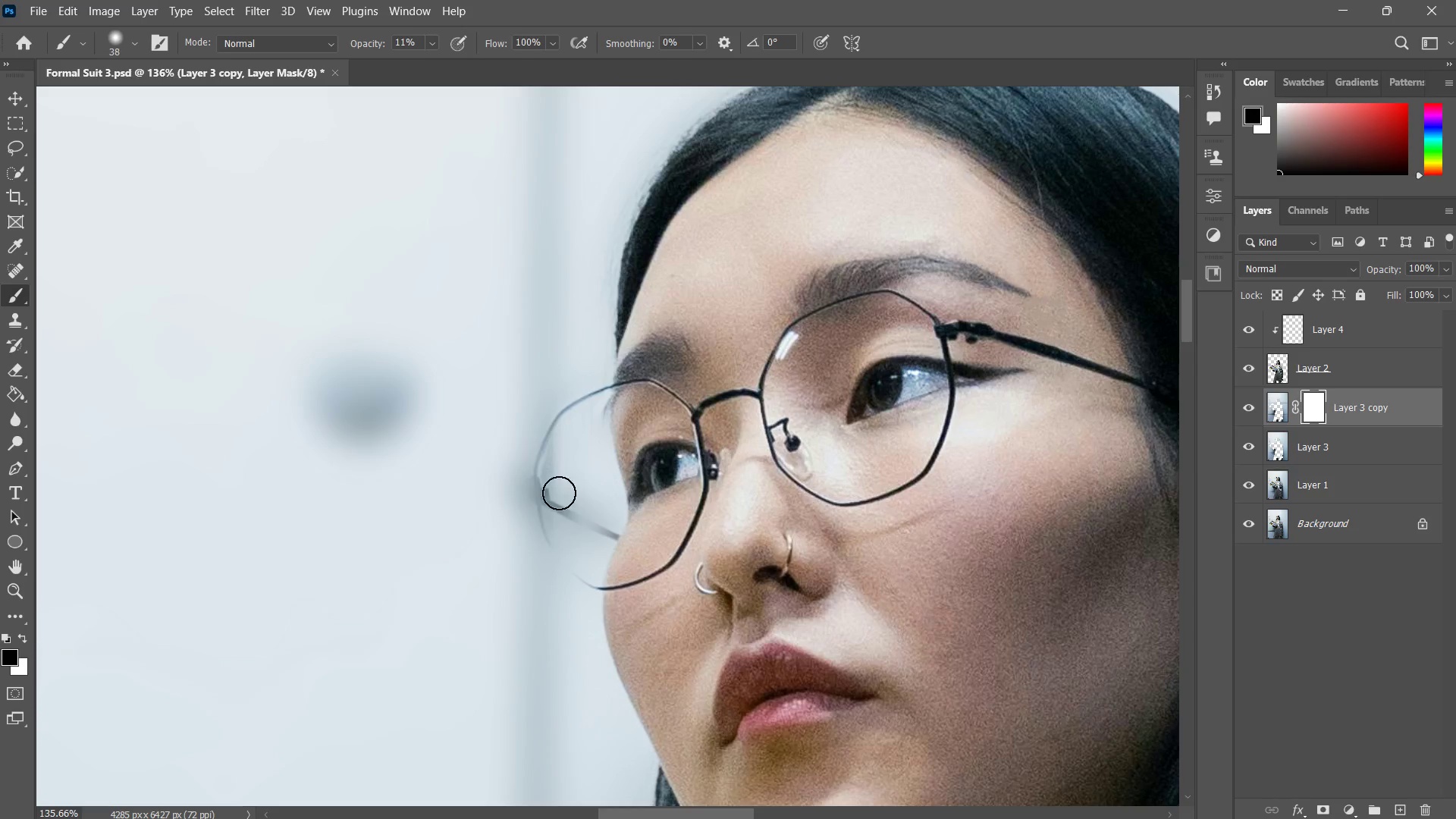 
left_click_drag(start_coordinate=[546, 466], to_coordinate=[560, 525])
 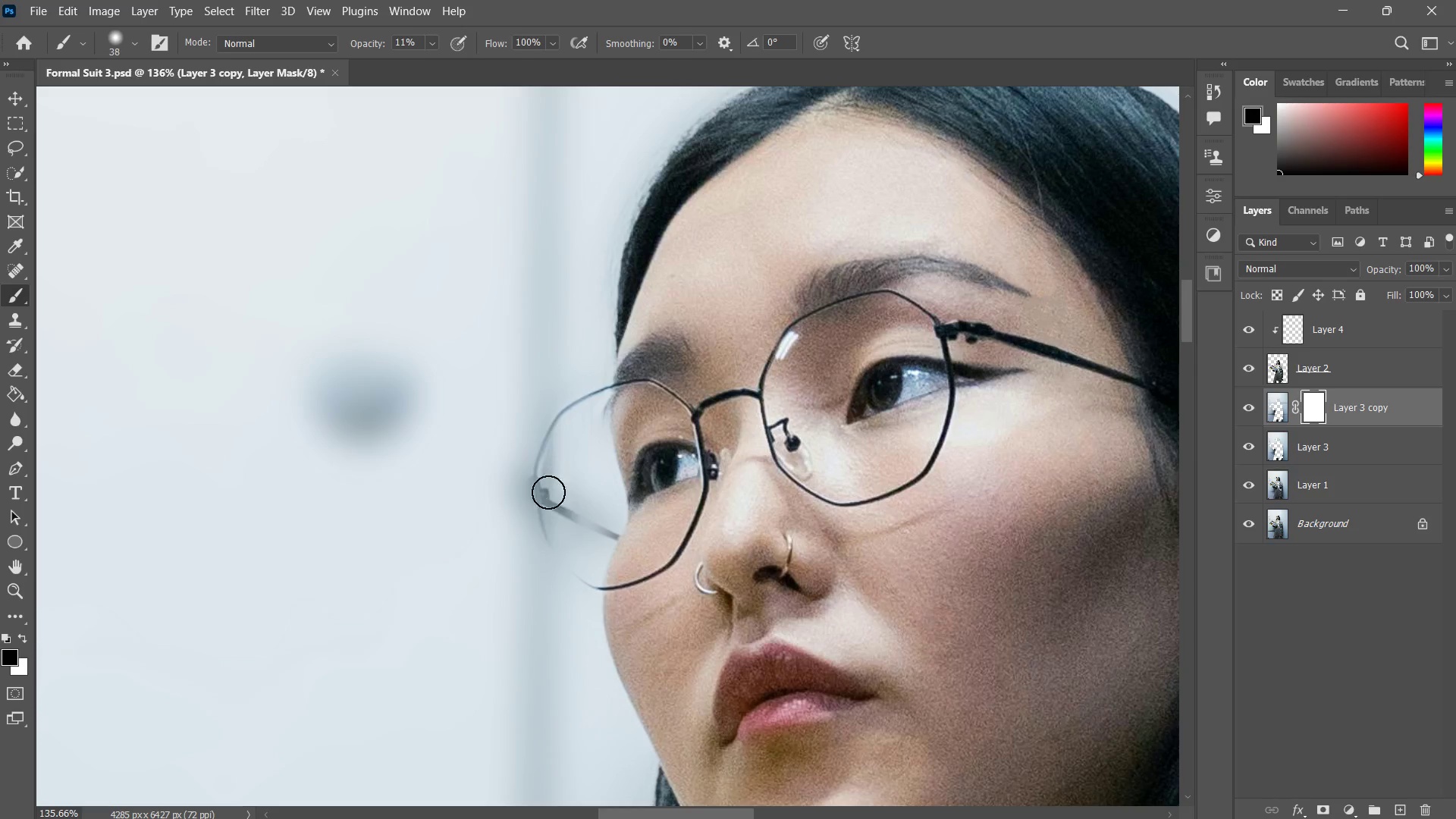 
left_click_drag(start_coordinate=[548, 485], to_coordinate=[560, 526])
 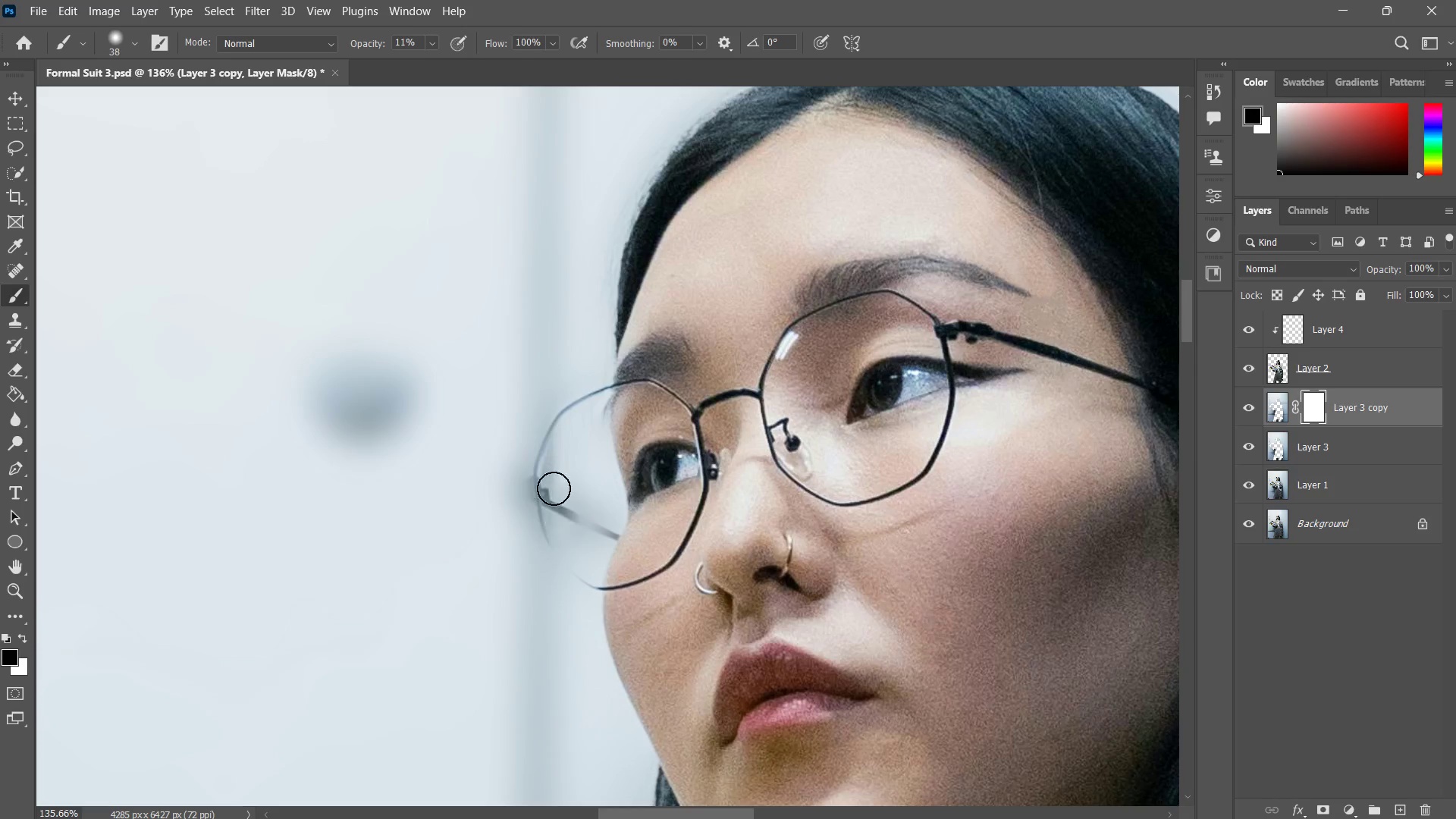 
left_click_drag(start_coordinate=[554, 488], to_coordinate=[579, 532])
 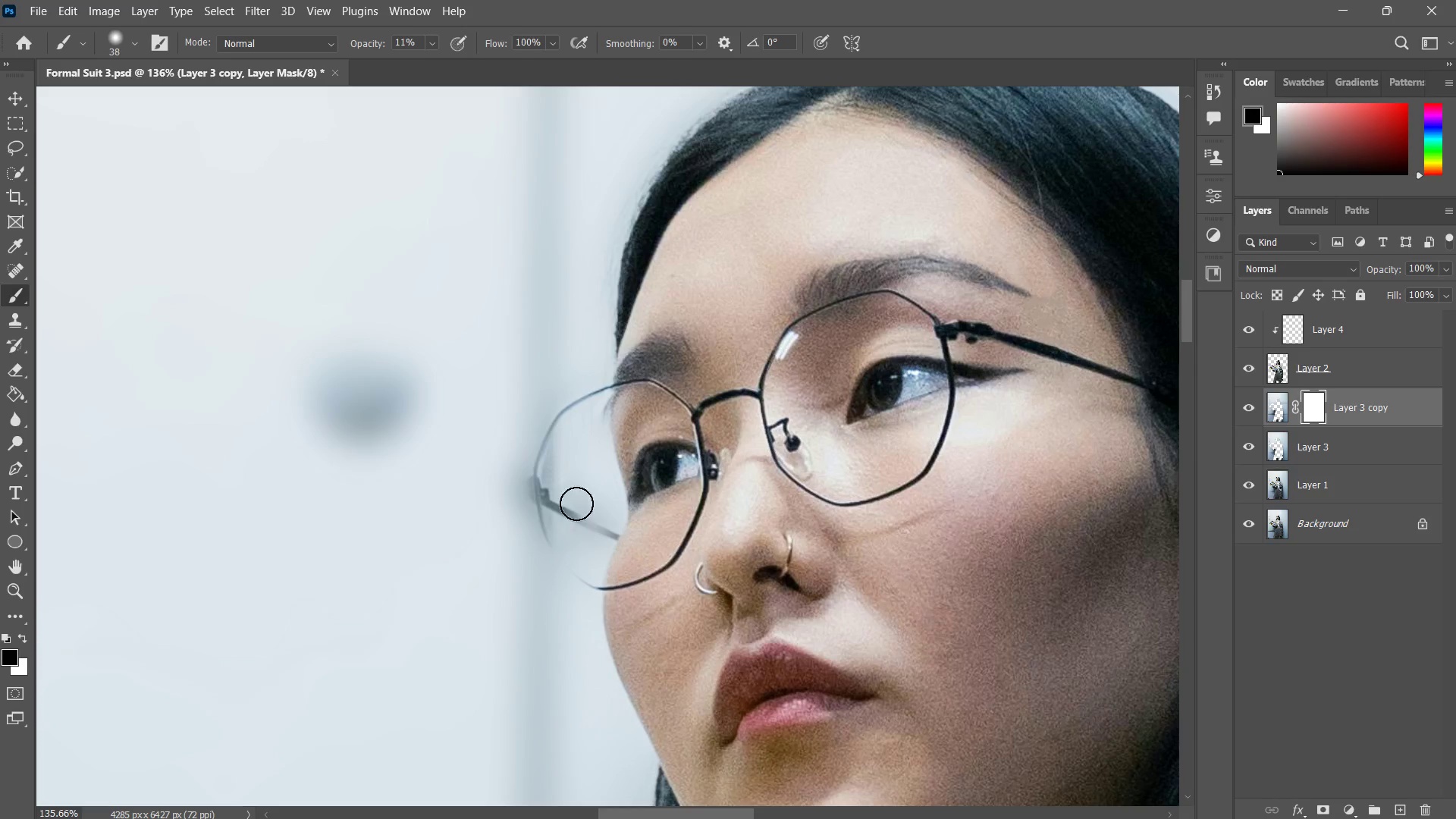 
left_click_drag(start_coordinate=[567, 482], to_coordinate=[583, 536])
 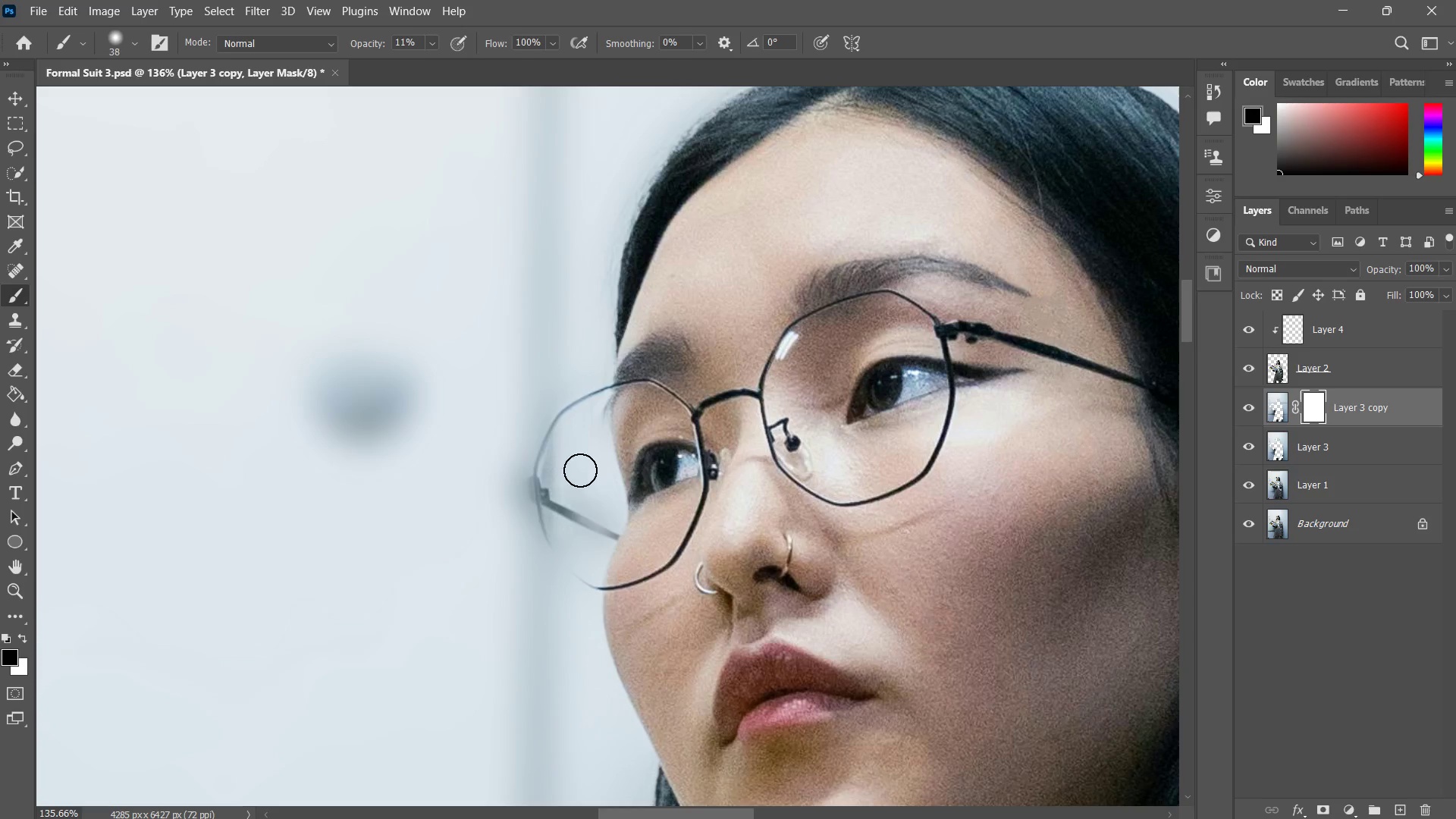 
left_click_drag(start_coordinate=[580, 470], to_coordinate=[587, 524])
 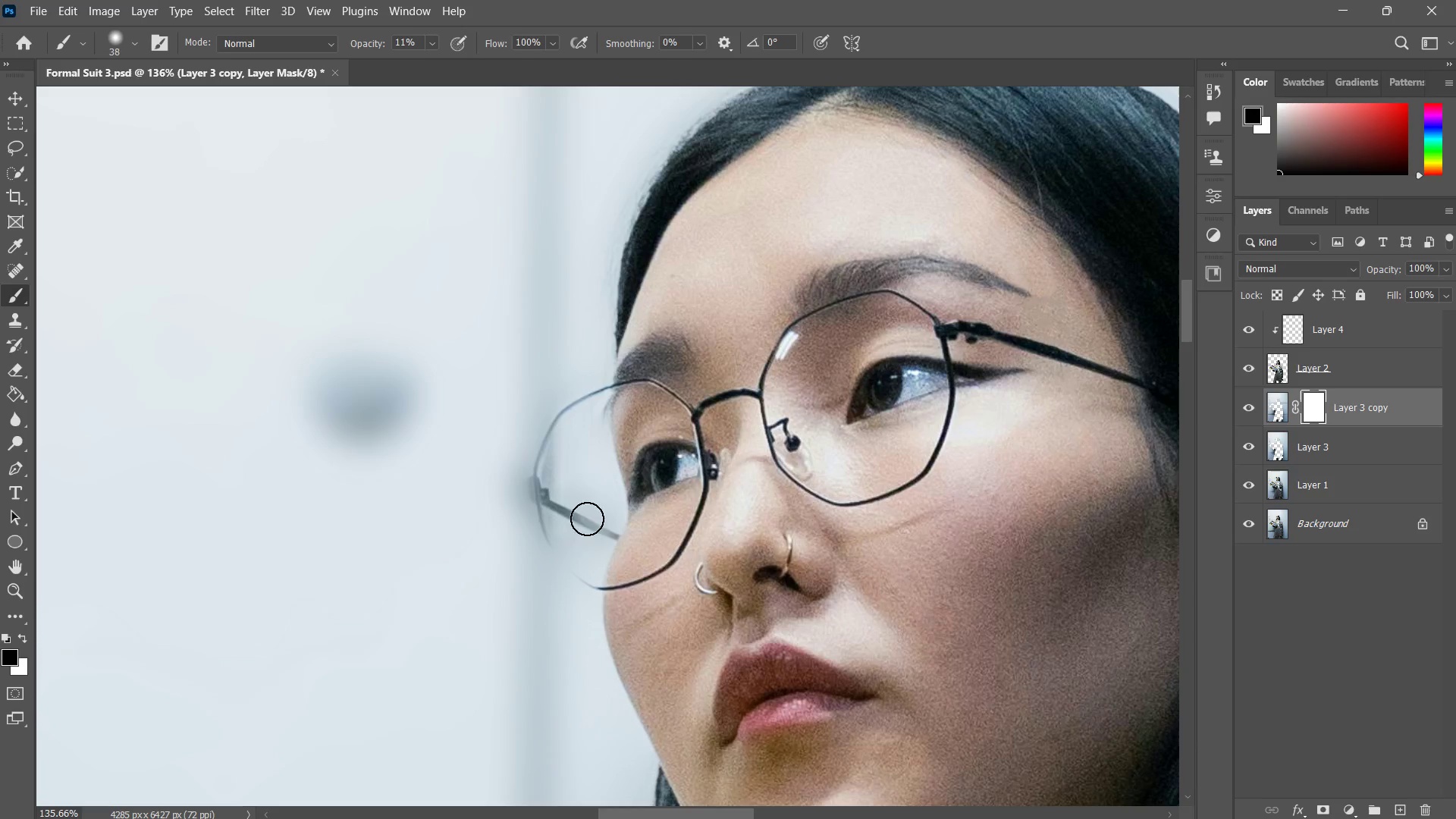 
left_click_drag(start_coordinate=[577, 472], to_coordinate=[601, 539])
 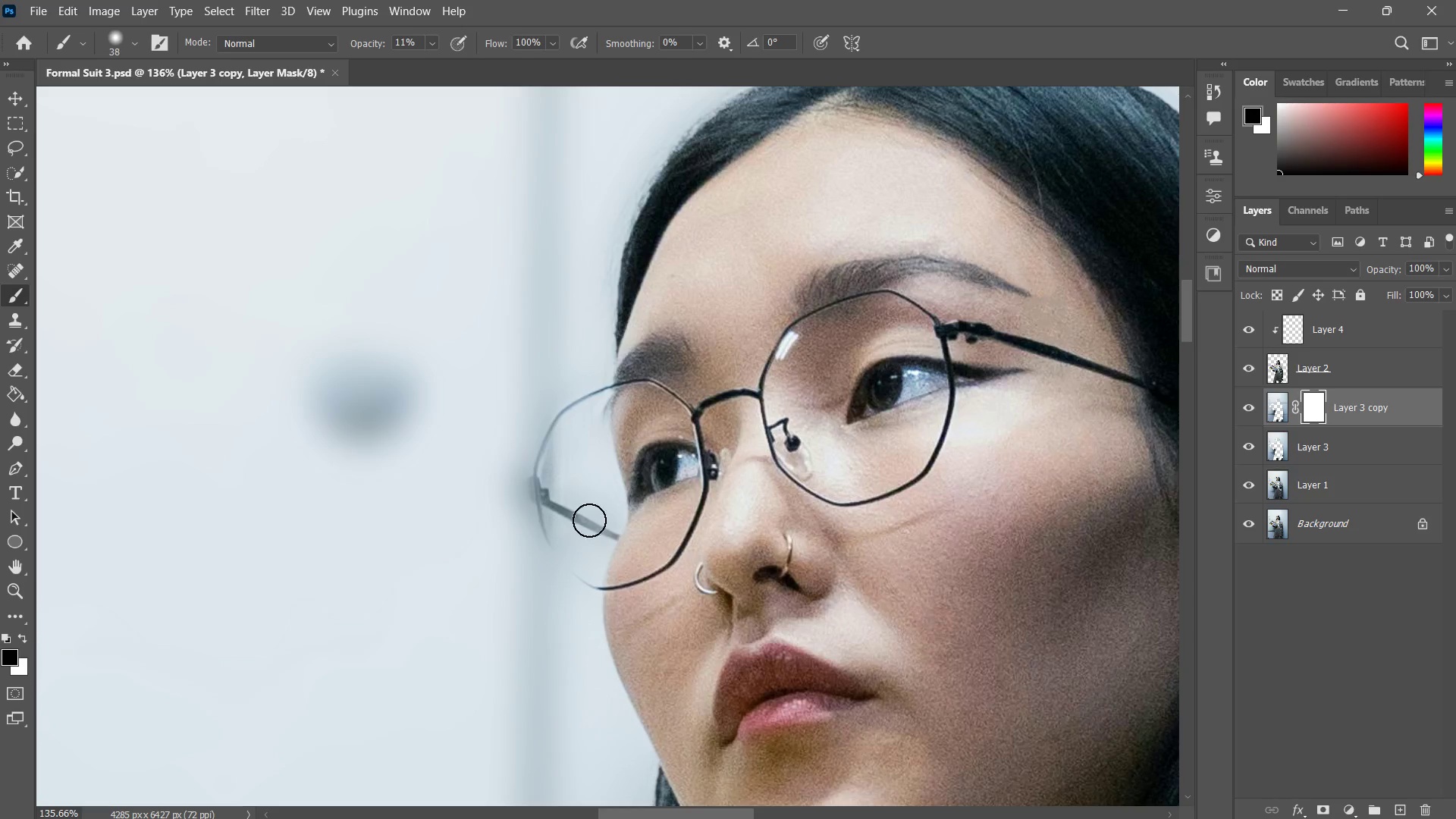 
left_click_drag(start_coordinate=[580, 504], to_coordinate=[600, 538])
 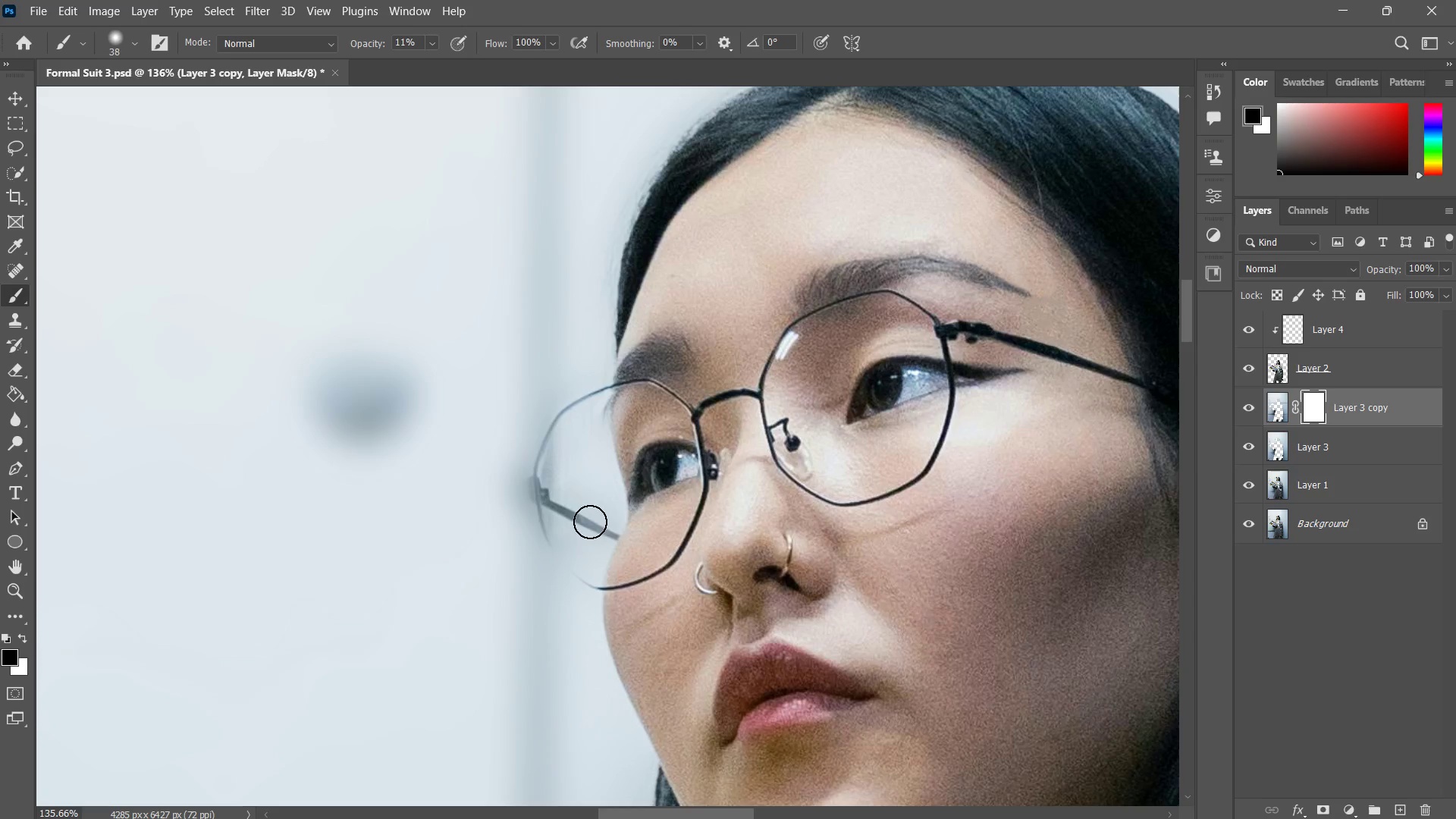 
left_click_drag(start_coordinate=[588, 519], to_coordinate=[589, 530])
 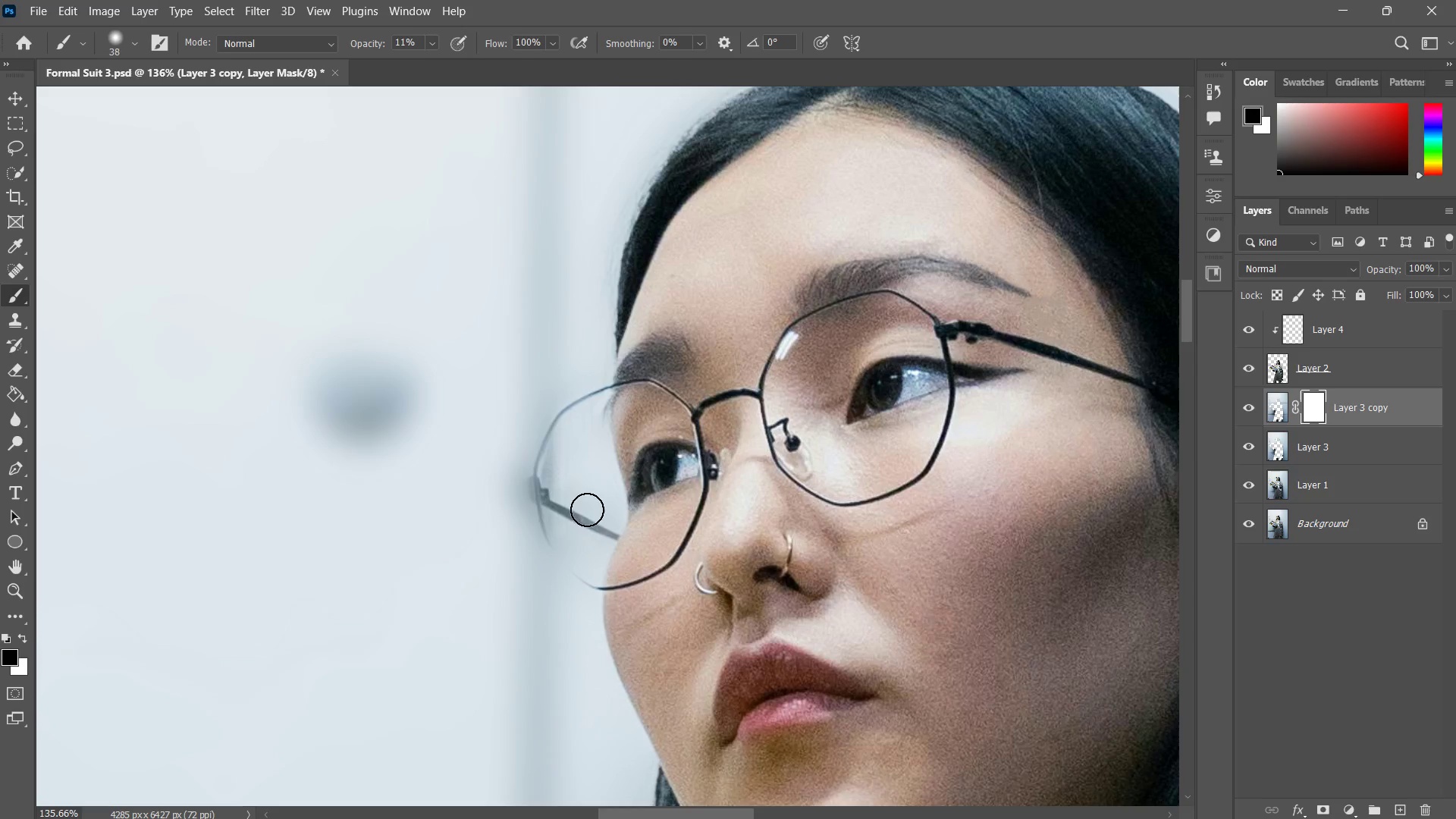 
left_click_drag(start_coordinate=[587, 500], to_coordinate=[584, 488])
 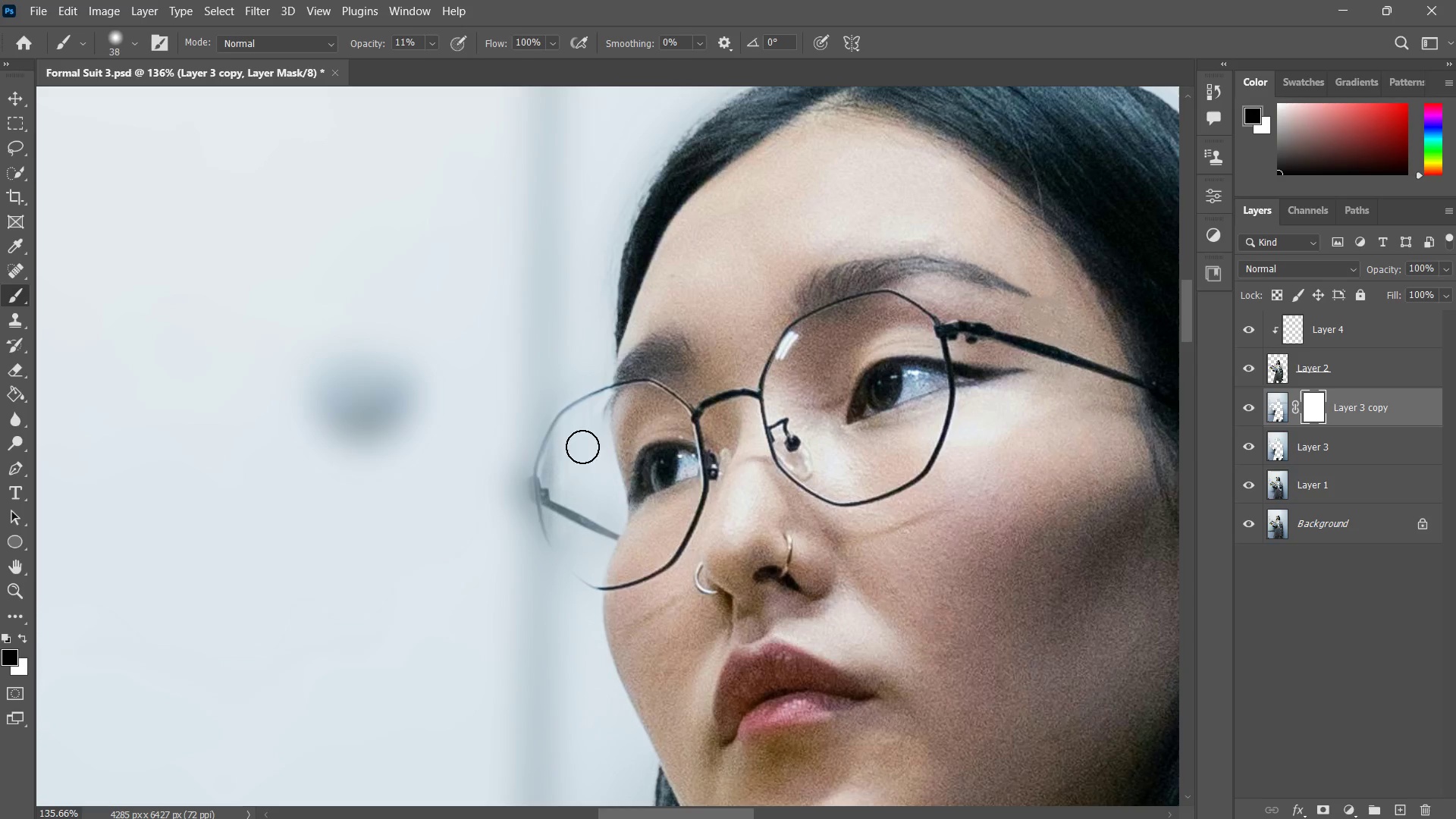 
left_click_drag(start_coordinate=[582, 425], to_coordinate=[590, 487])
 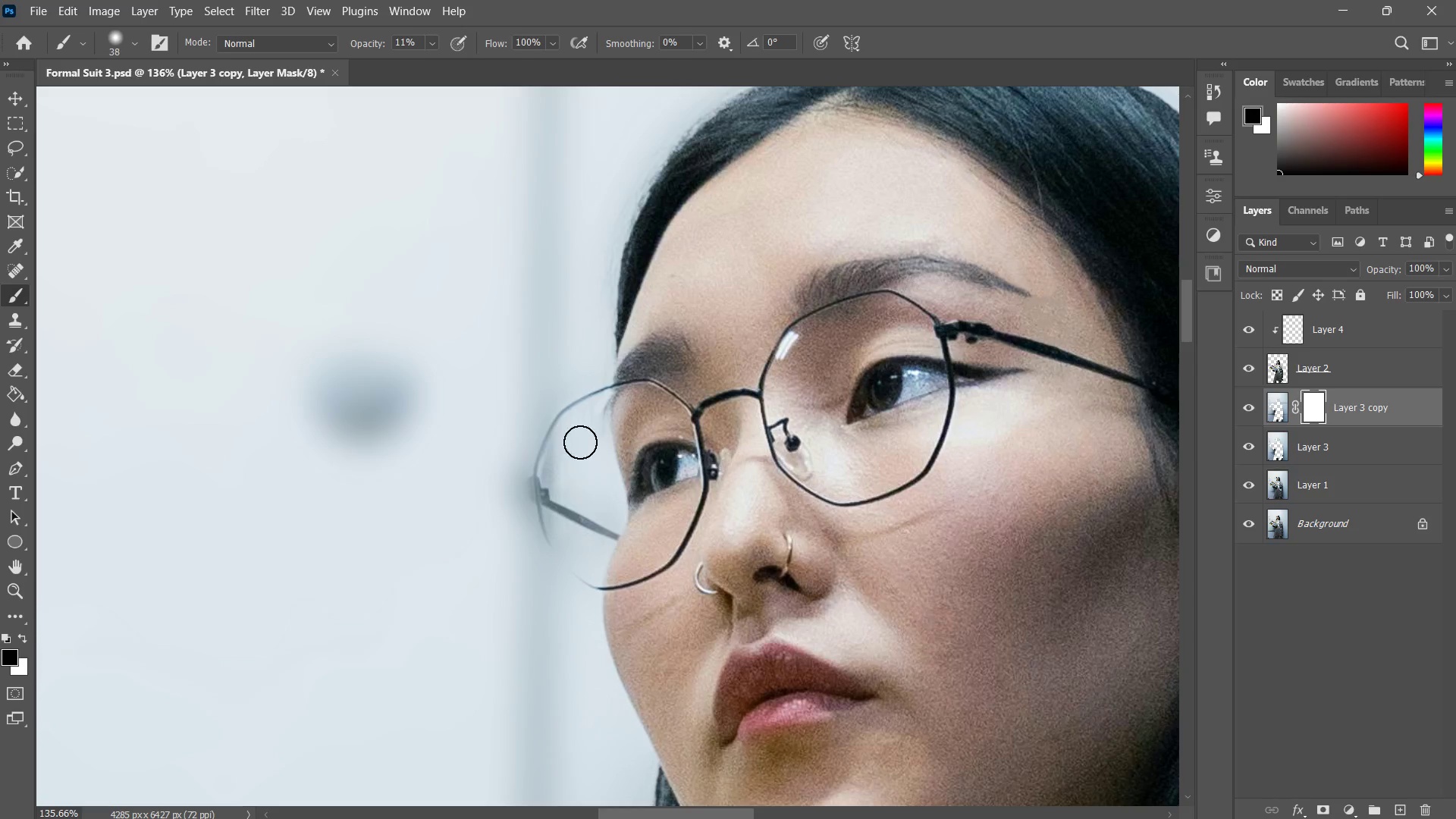 
left_click_drag(start_coordinate=[579, 442], to_coordinate=[568, 482])
 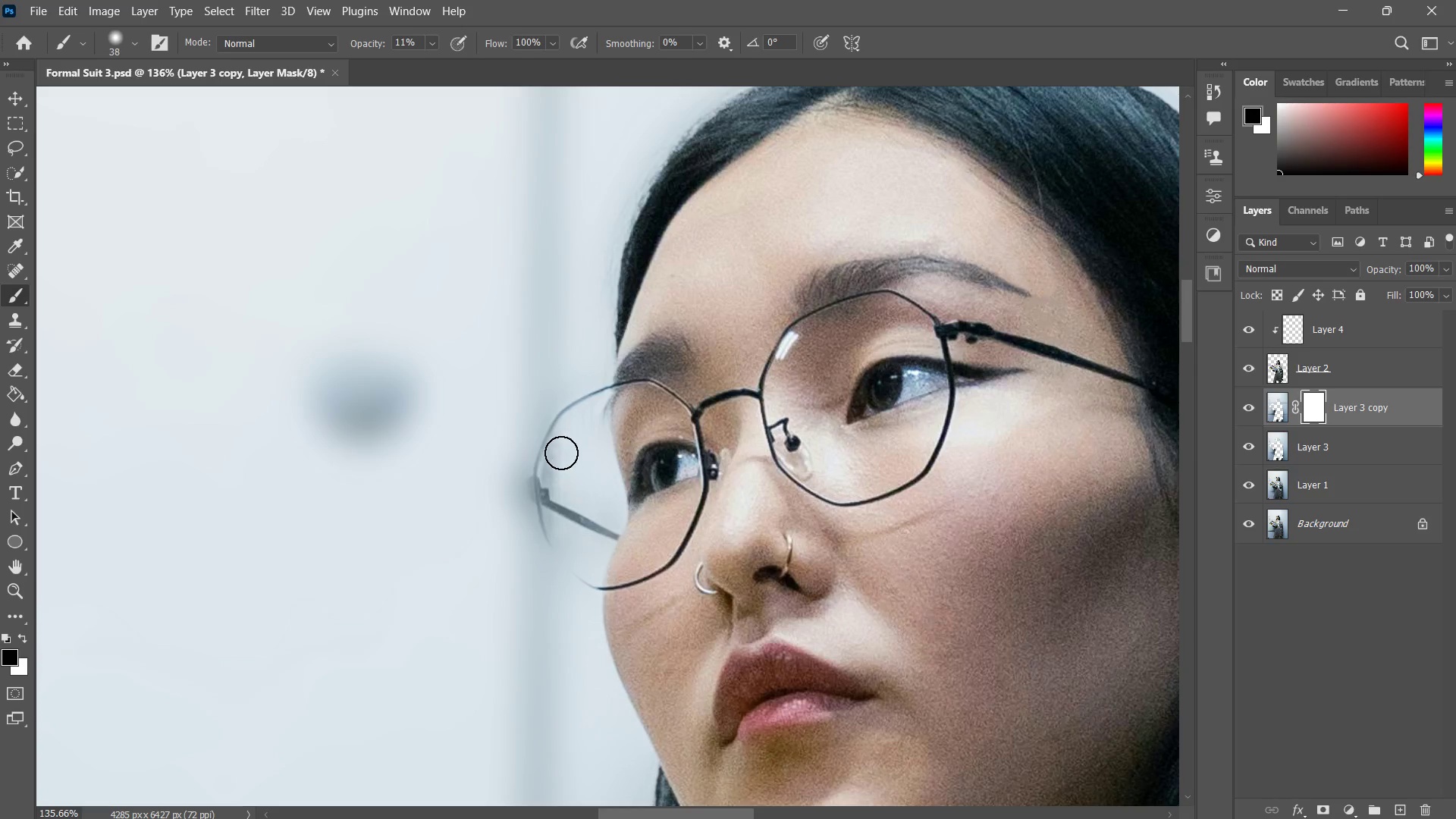 
left_click_drag(start_coordinate=[565, 443], to_coordinate=[556, 475])
 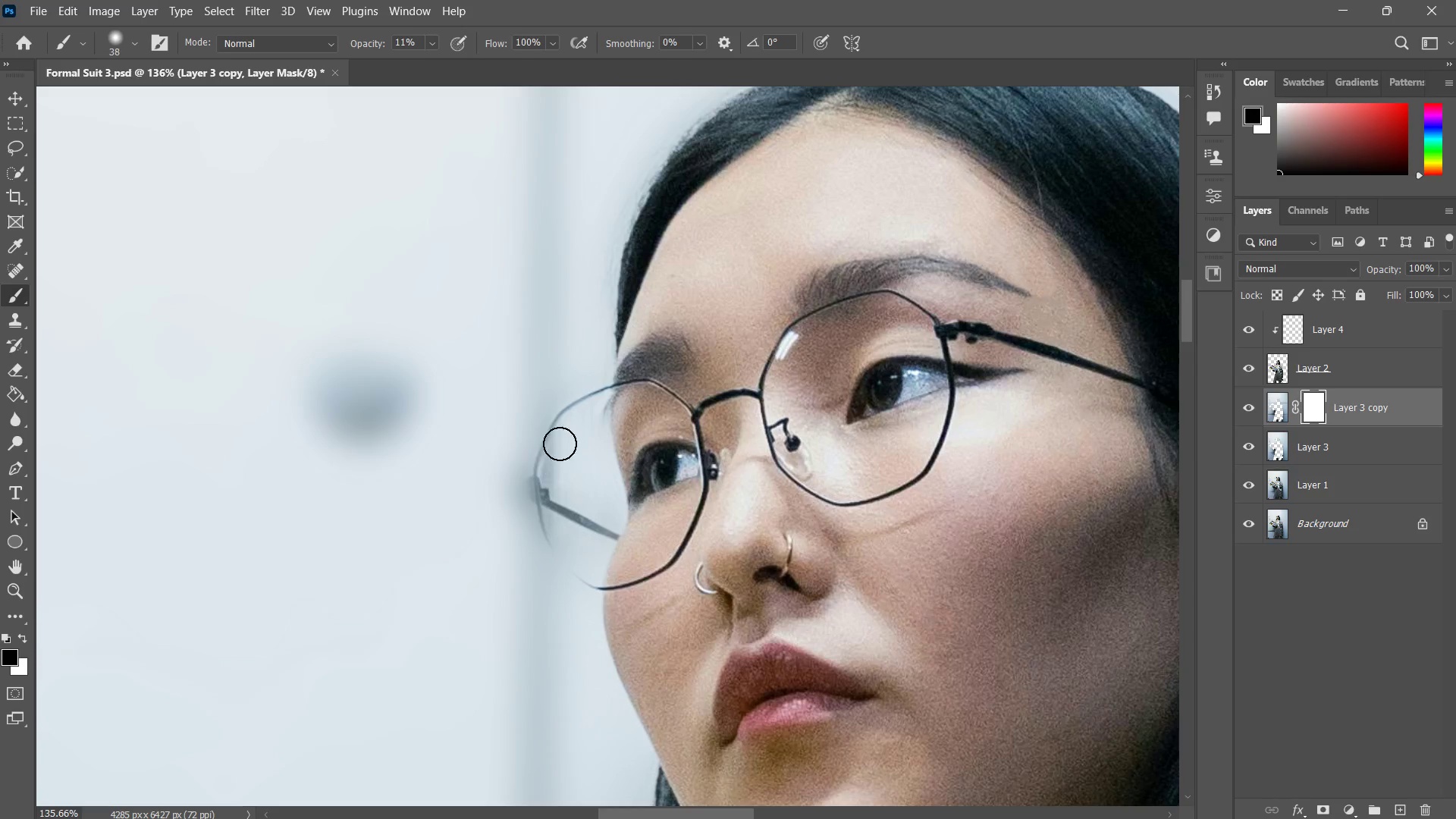 
left_click_drag(start_coordinate=[560, 443], to_coordinate=[566, 467])
 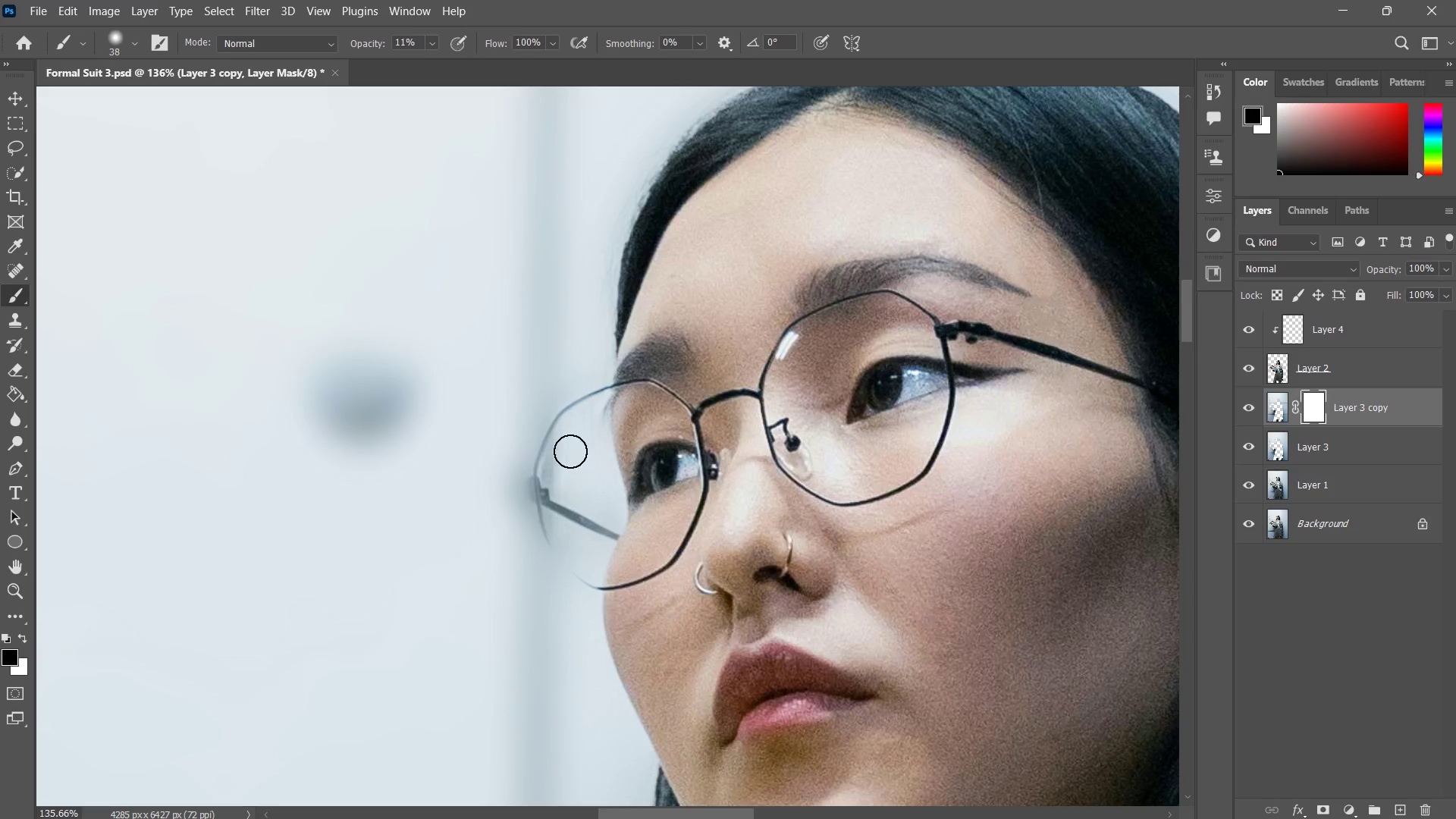 
left_click_drag(start_coordinate=[570, 451], to_coordinate=[573, 491])
 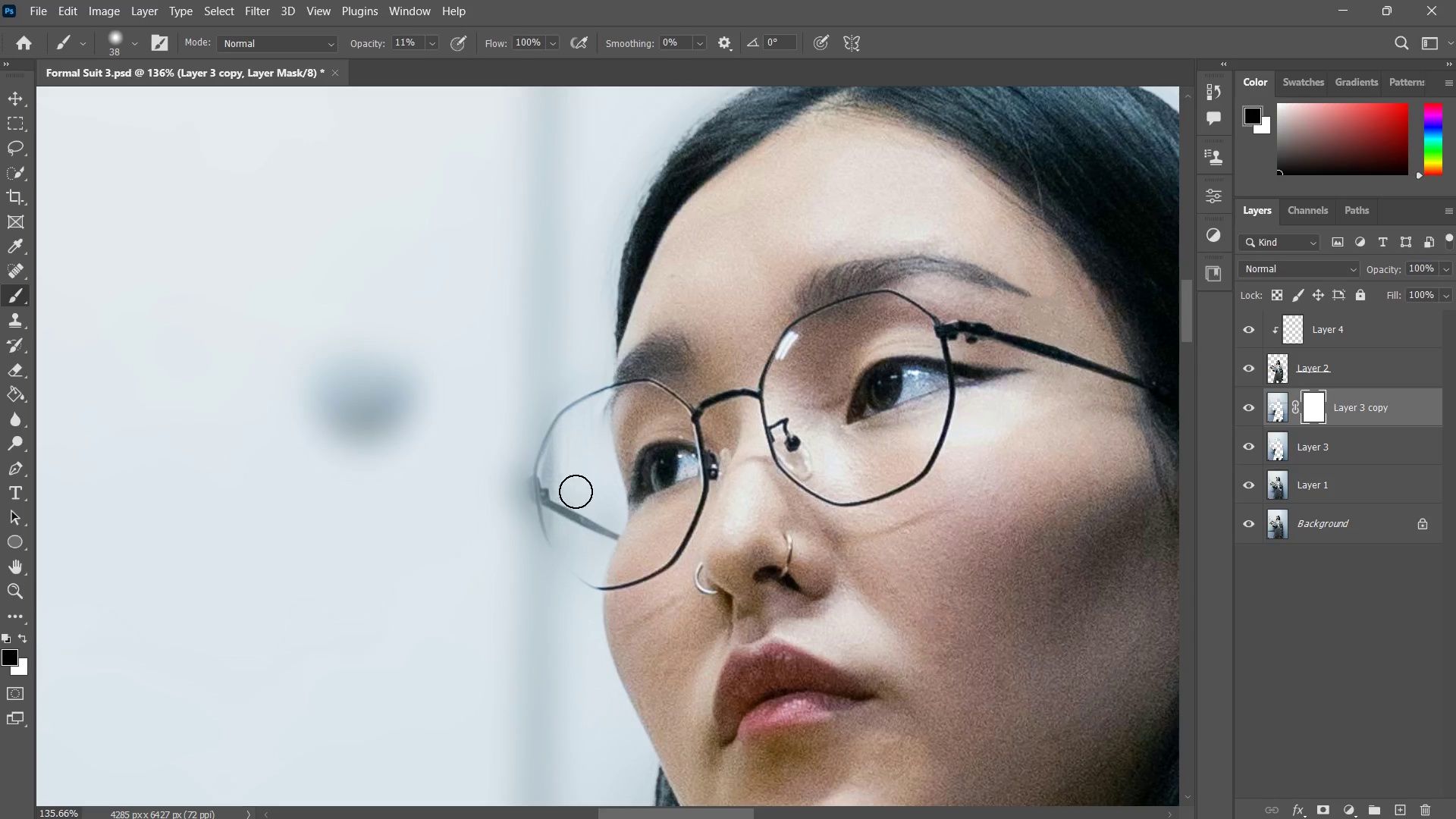 
left_click_drag(start_coordinate=[576, 497], to_coordinate=[621, 521])
 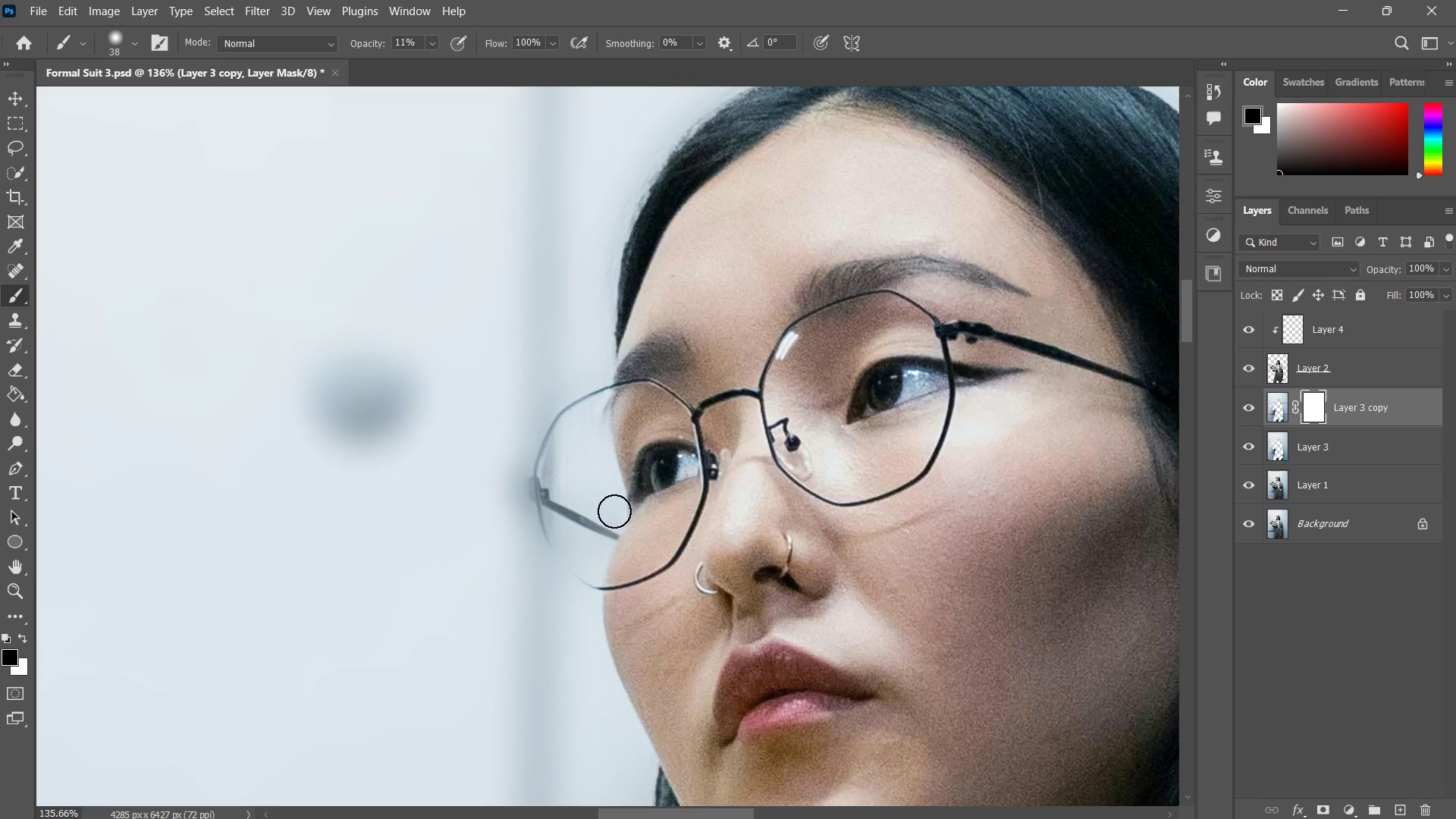 
left_click_drag(start_coordinate=[617, 509], to_coordinate=[595, 515])
 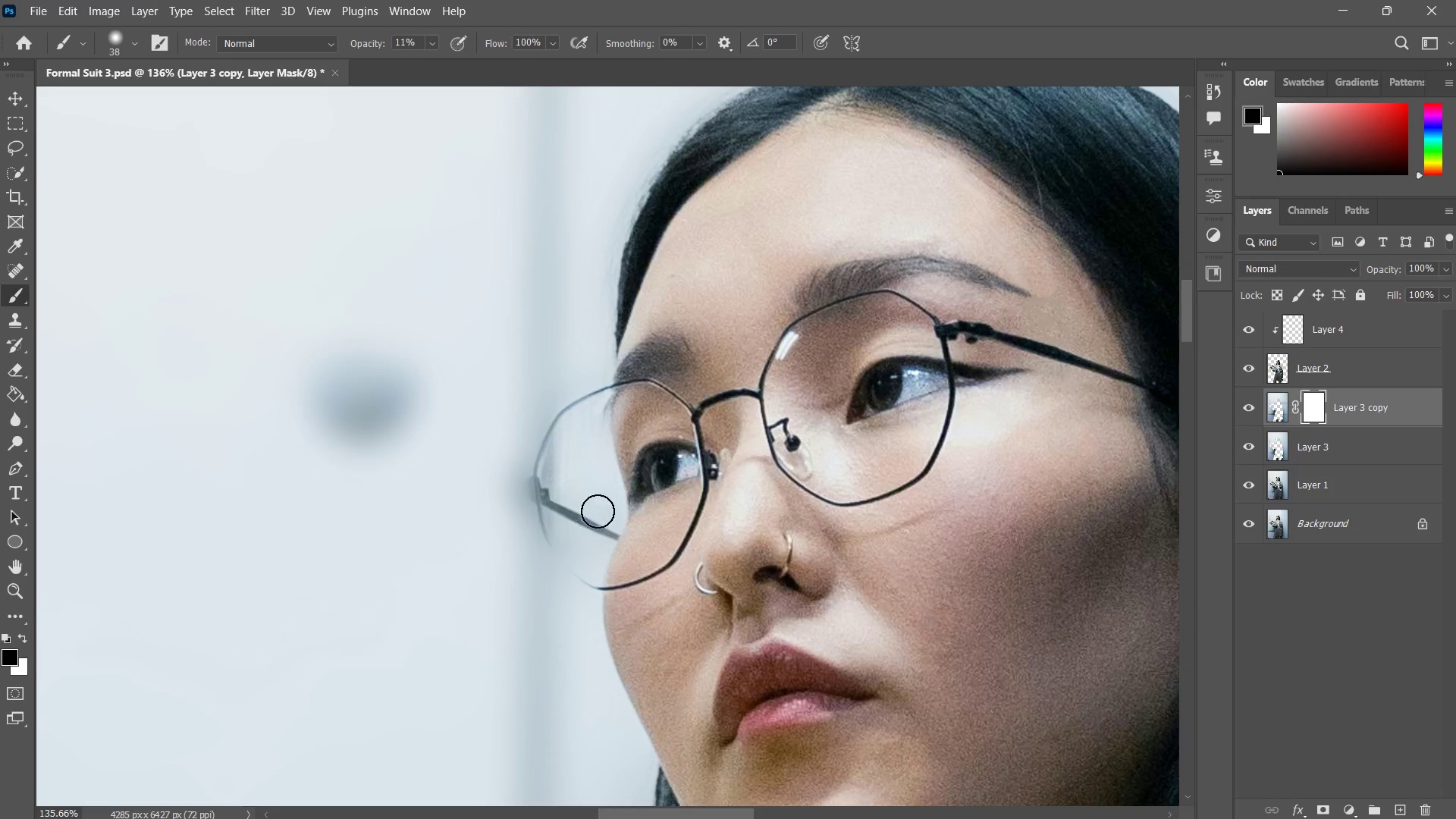 
left_click_drag(start_coordinate=[595, 513], to_coordinate=[586, 525])
 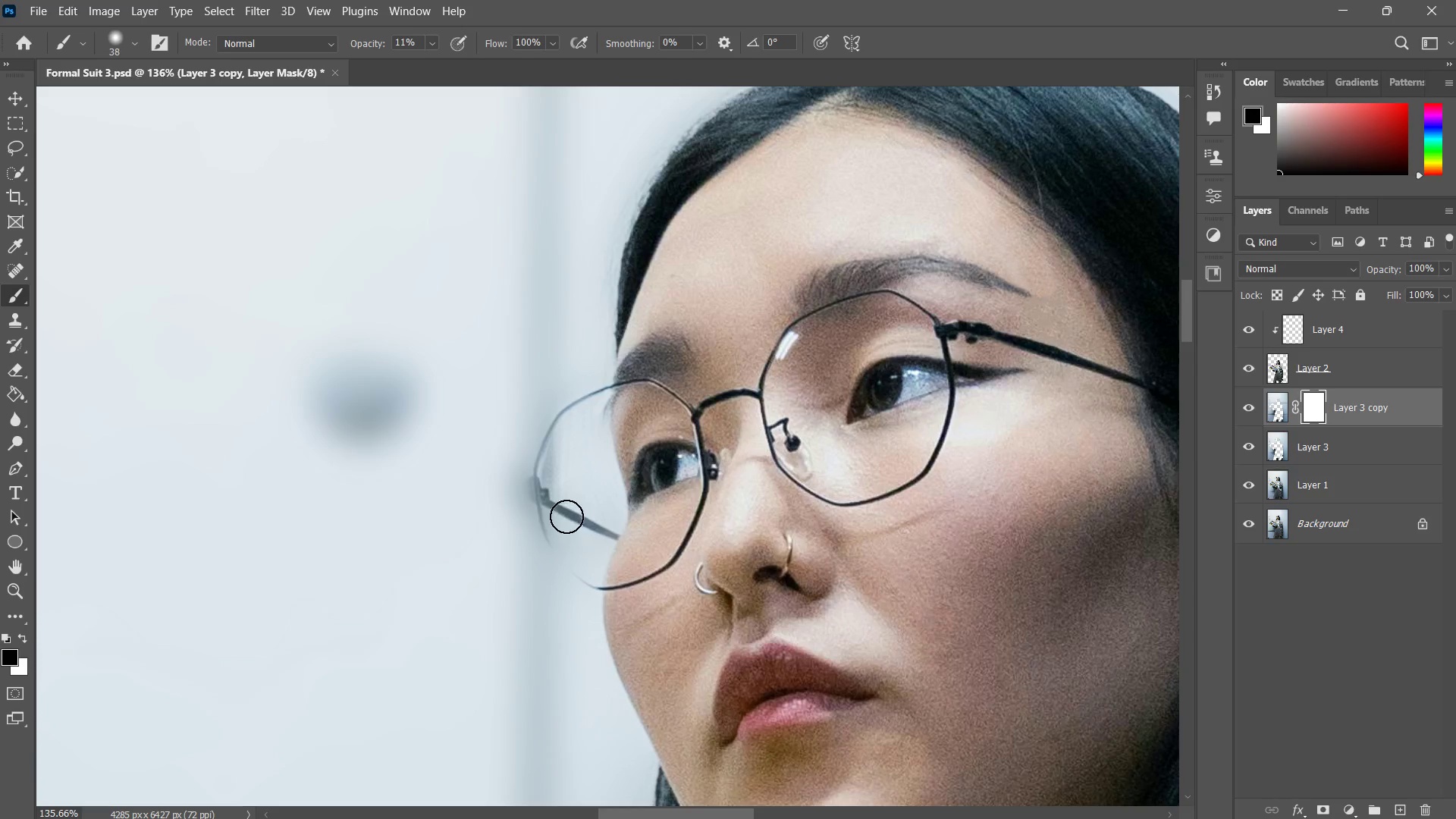 
left_click_drag(start_coordinate=[563, 516], to_coordinate=[563, 532])
 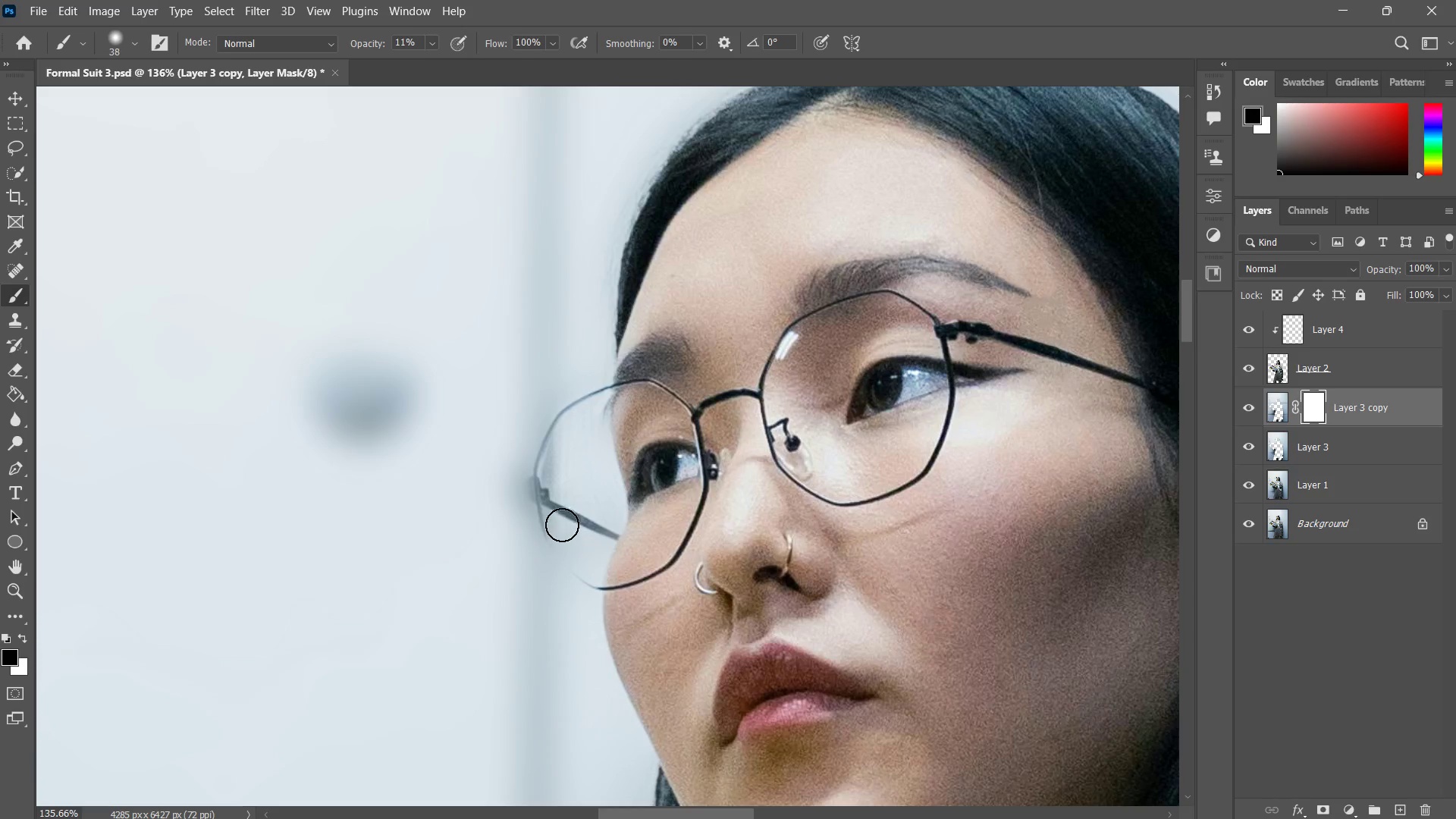 
left_click_drag(start_coordinate=[561, 525], to_coordinate=[573, 542])
 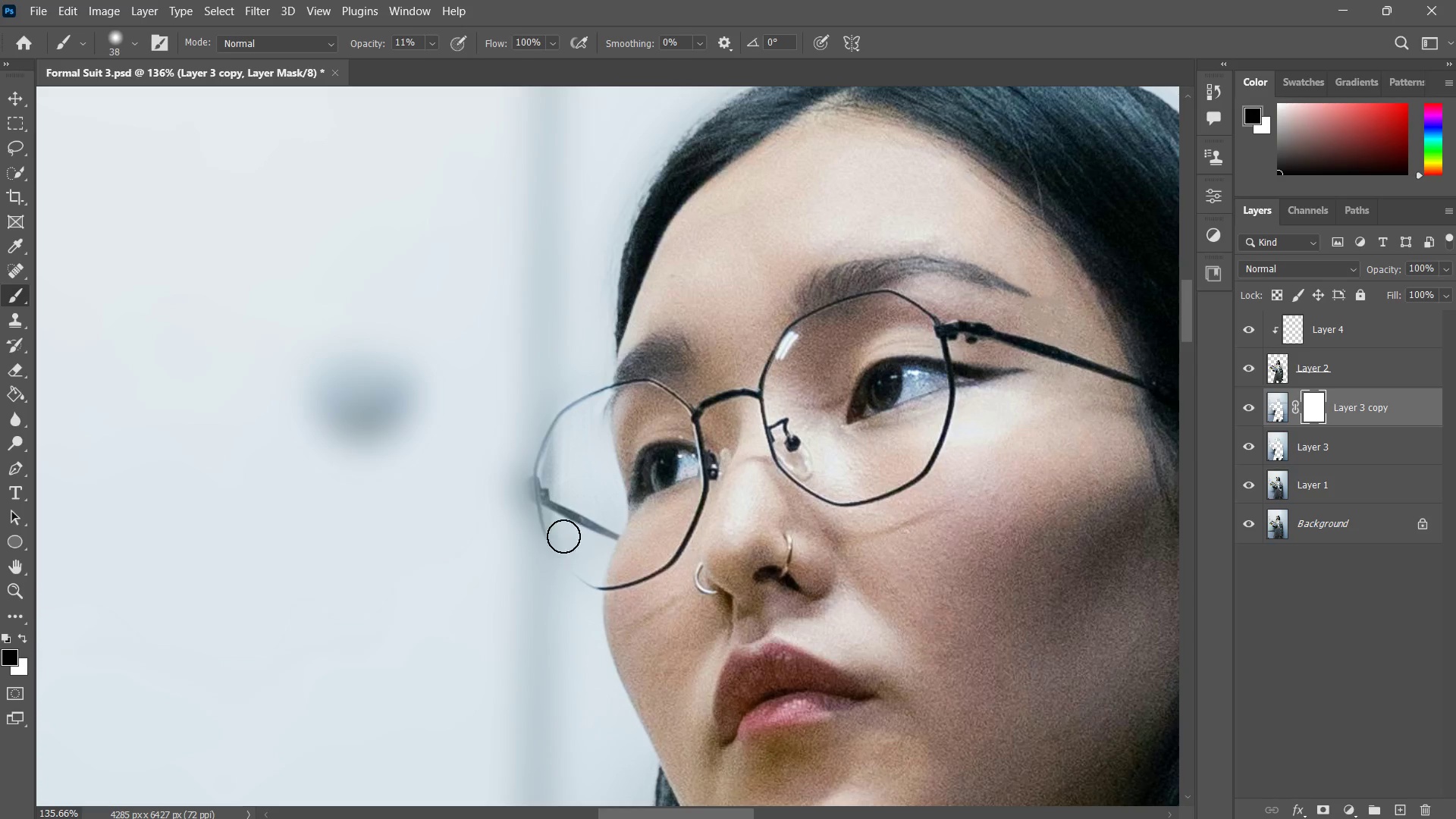 
left_click_drag(start_coordinate=[557, 532], to_coordinate=[580, 567])
 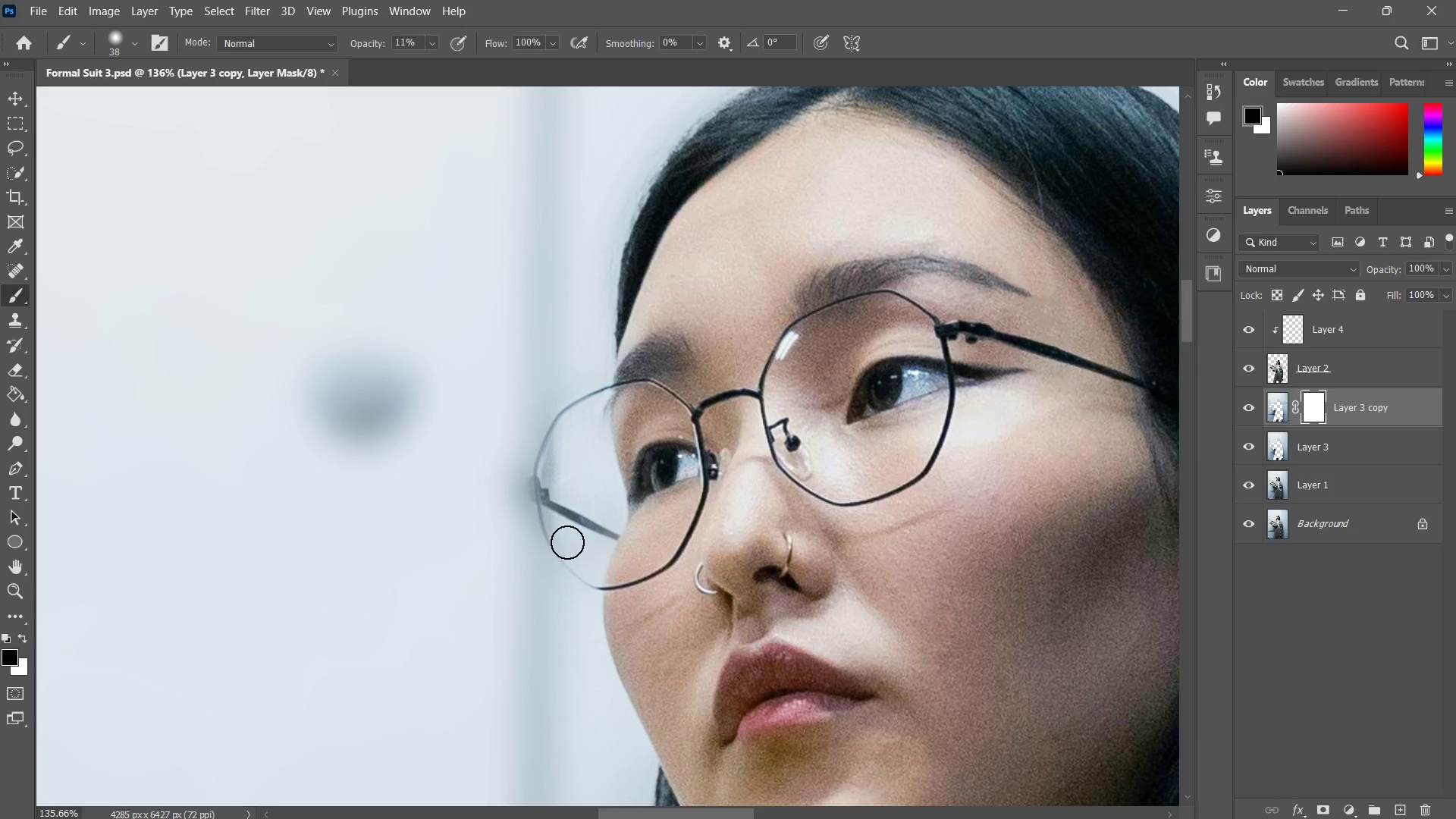 
left_click_drag(start_coordinate=[567, 542], to_coordinate=[589, 573])
 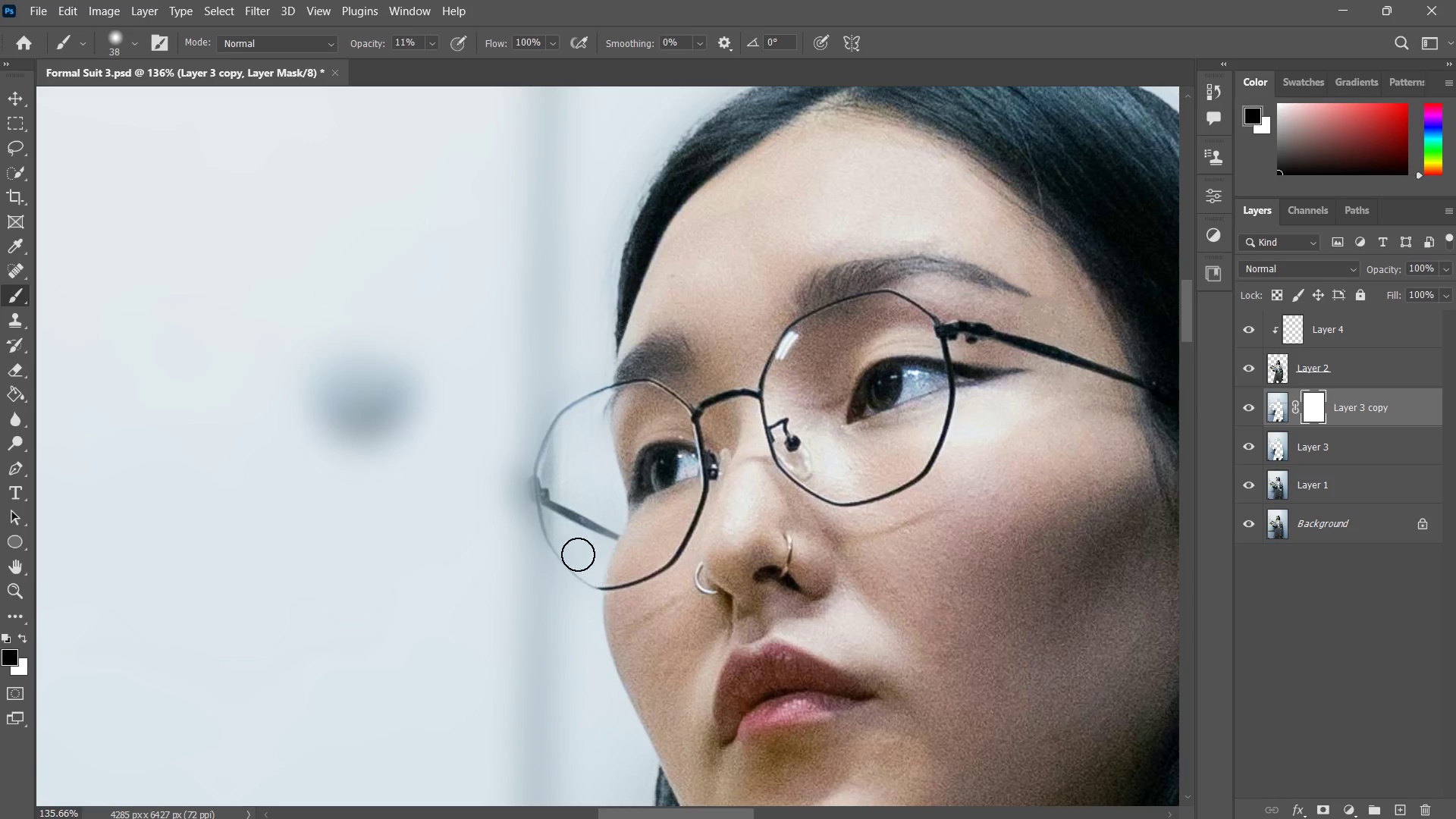 
left_click_drag(start_coordinate=[578, 554], to_coordinate=[593, 576])
 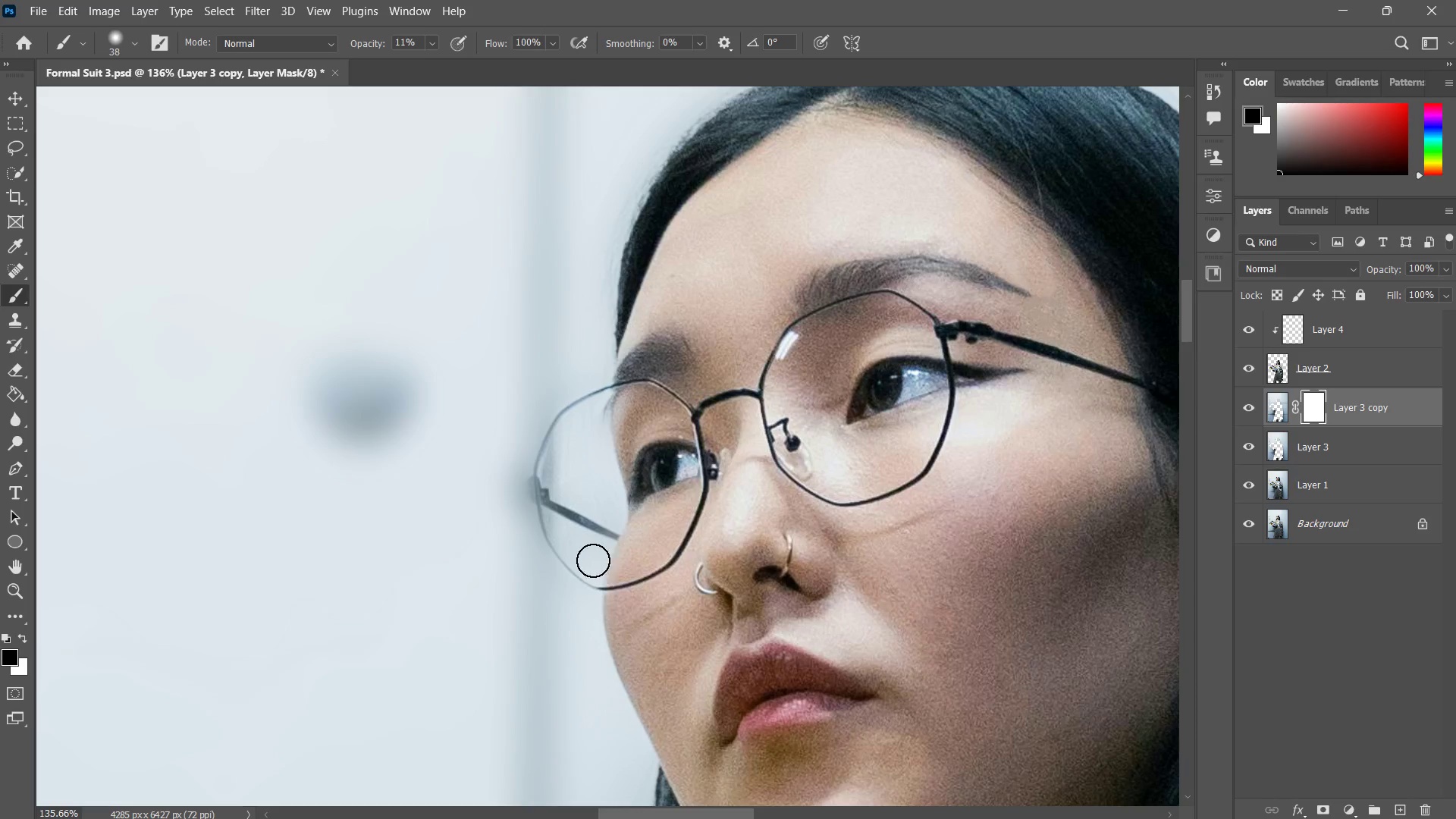 
left_click_drag(start_coordinate=[593, 560], to_coordinate=[567, 538])
 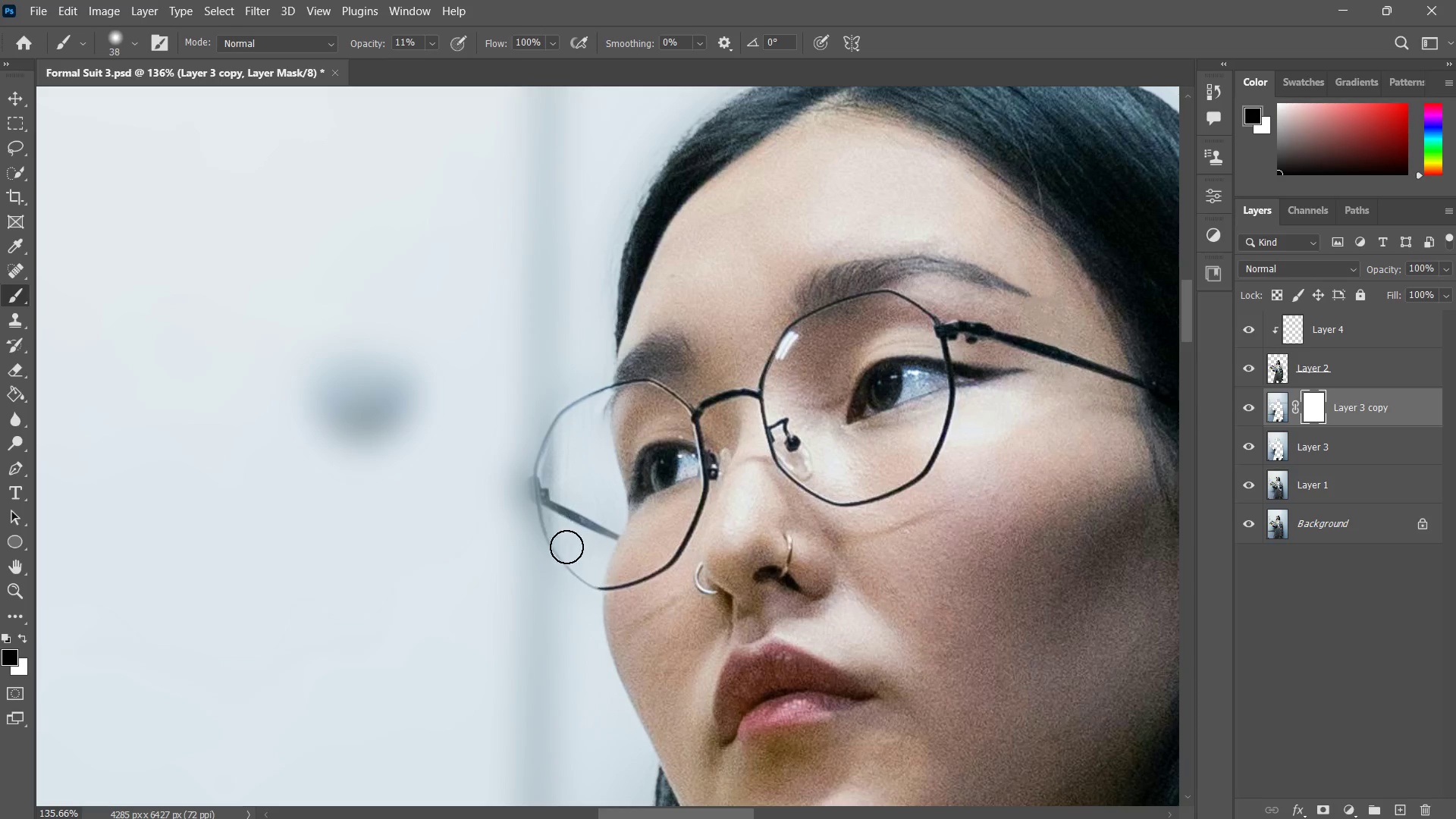 
left_click_drag(start_coordinate=[566, 543], to_coordinate=[554, 531])
 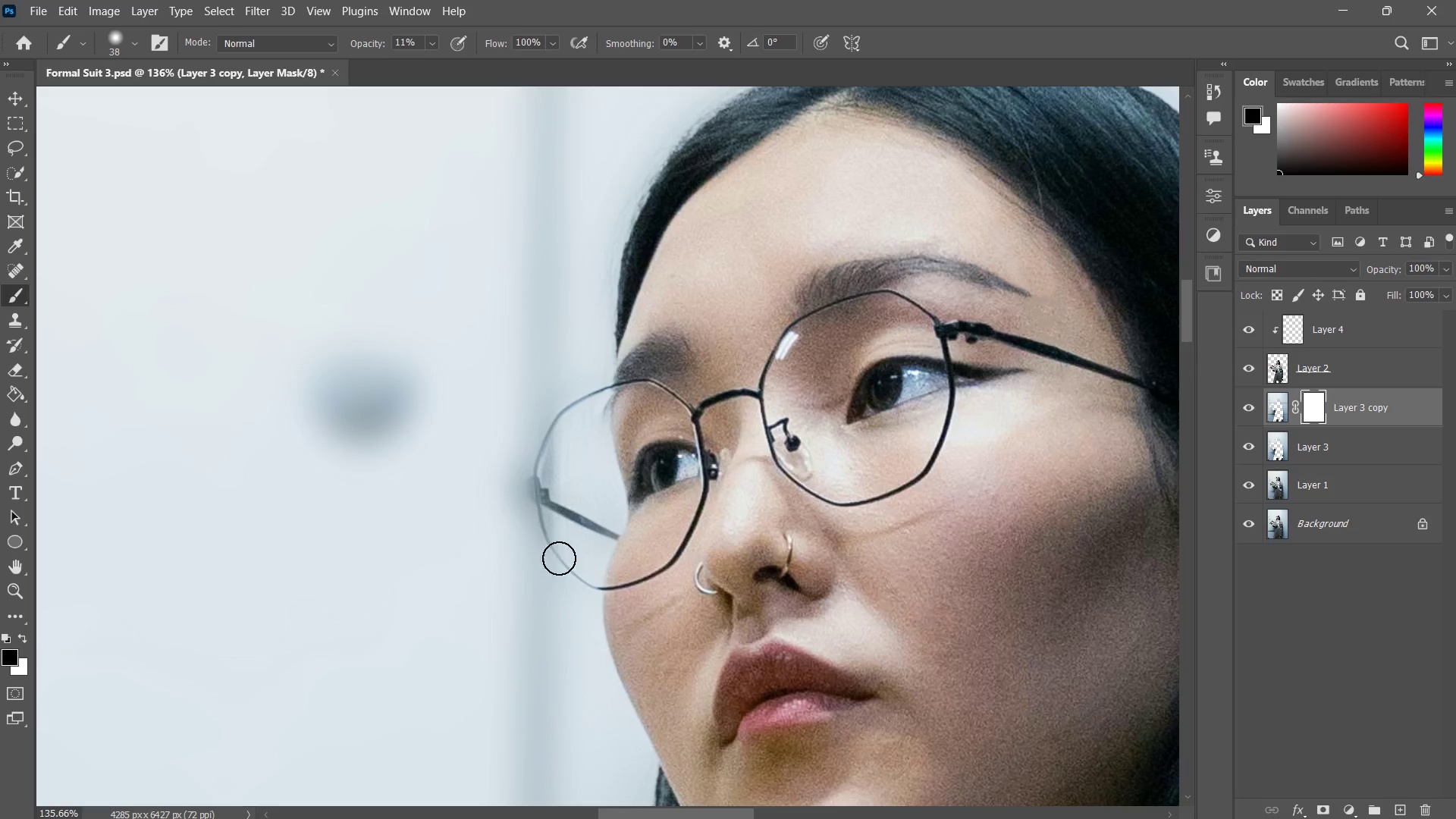 
left_click_drag(start_coordinate=[547, 520], to_coordinate=[566, 570])
 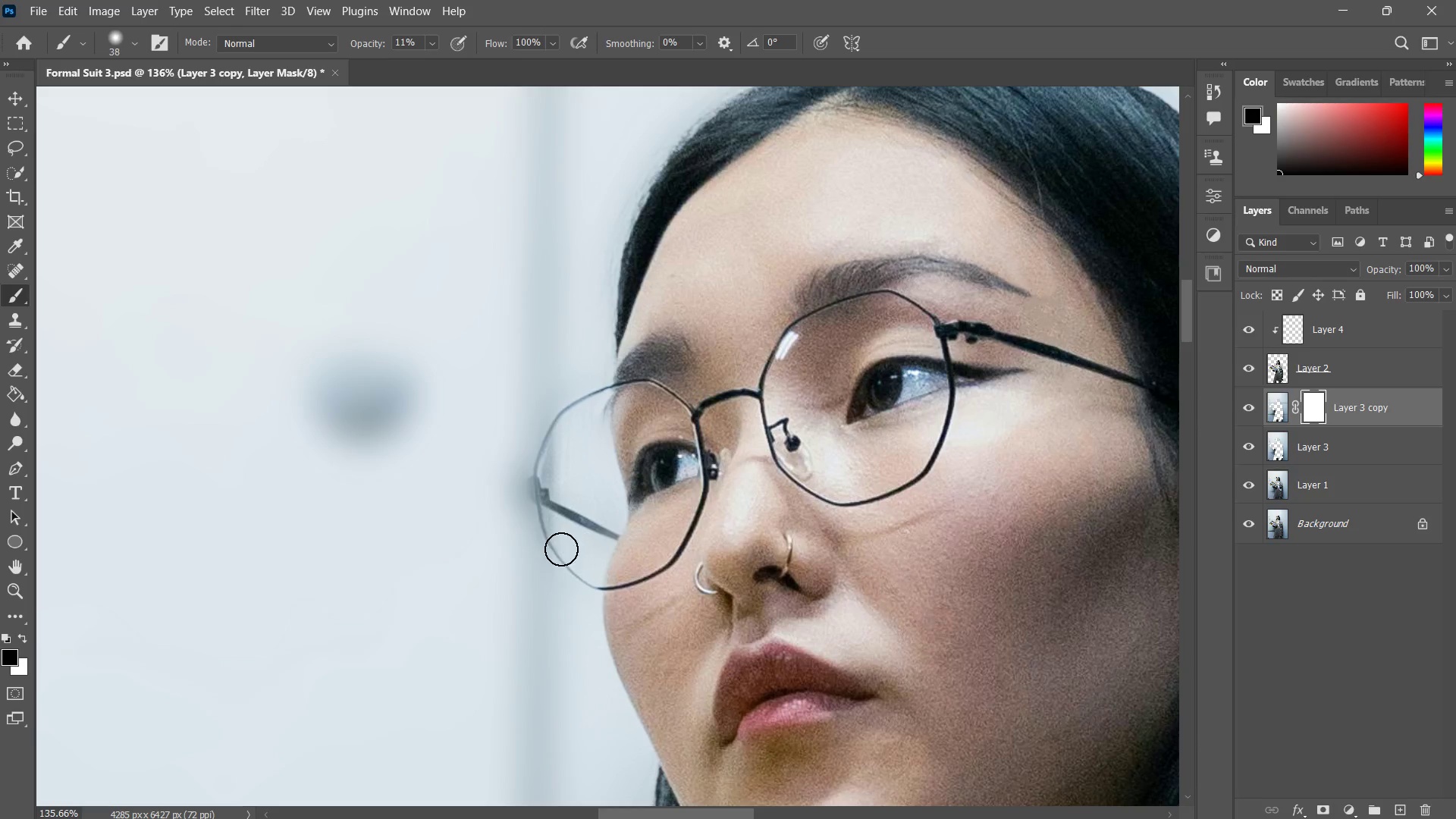 
left_click_drag(start_coordinate=[561, 549], to_coordinate=[562, 556])
 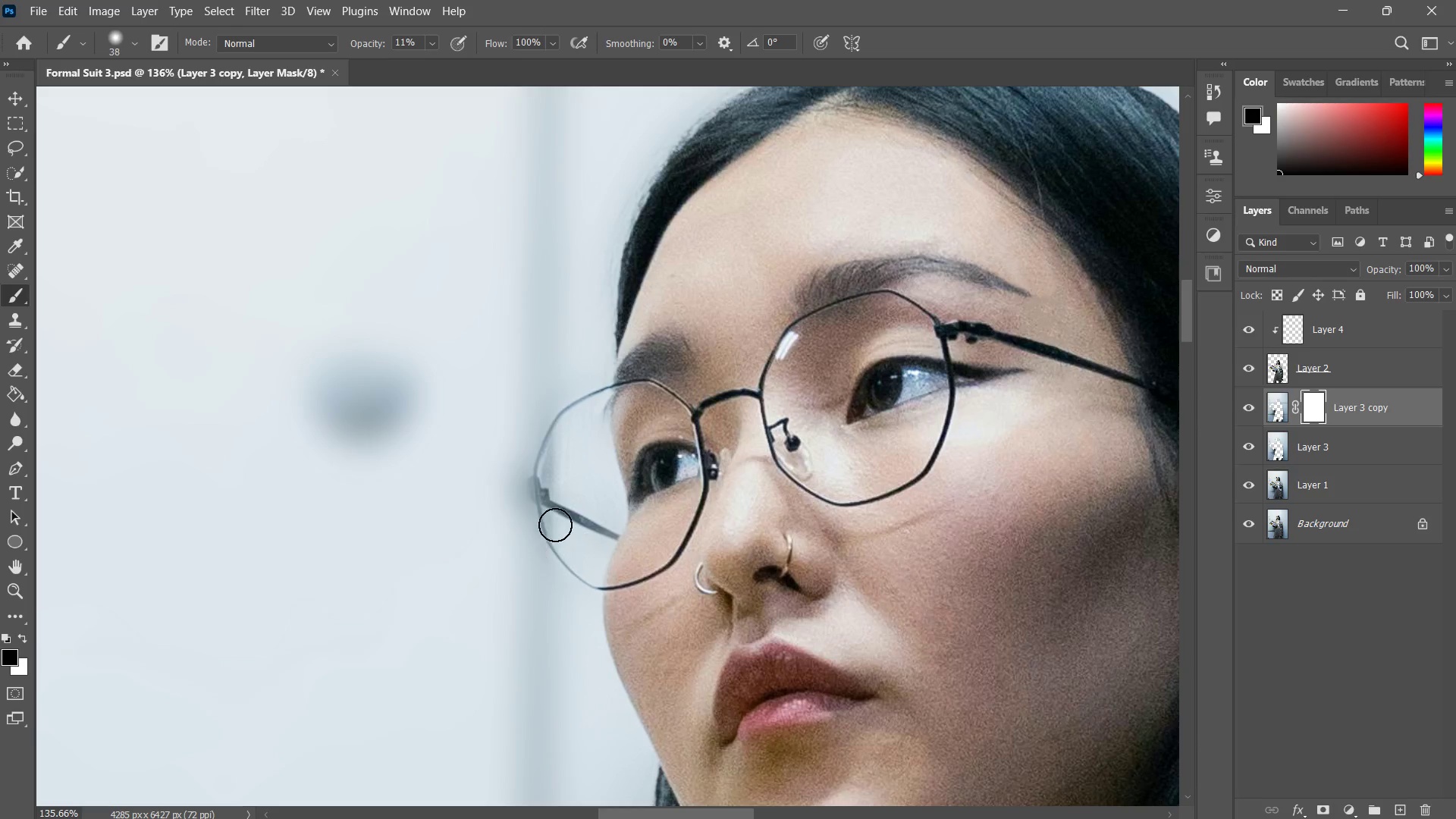 
left_click_drag(start_coordinate=[554, 522], to_coordinate=[555, 534])
 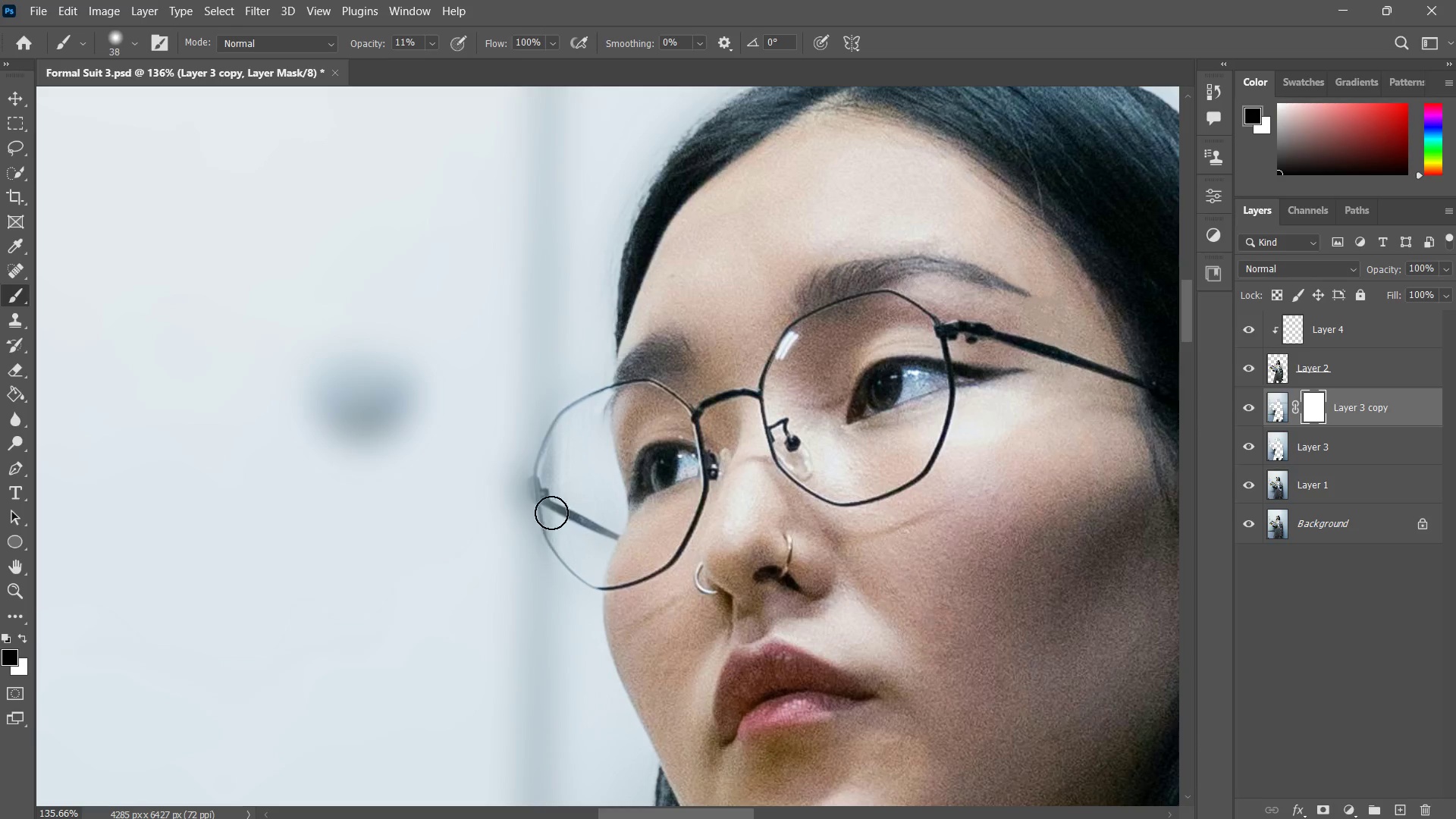 
left_click_drag(start_coordinate=[550, 507], to_coordinate=[550, 518])
 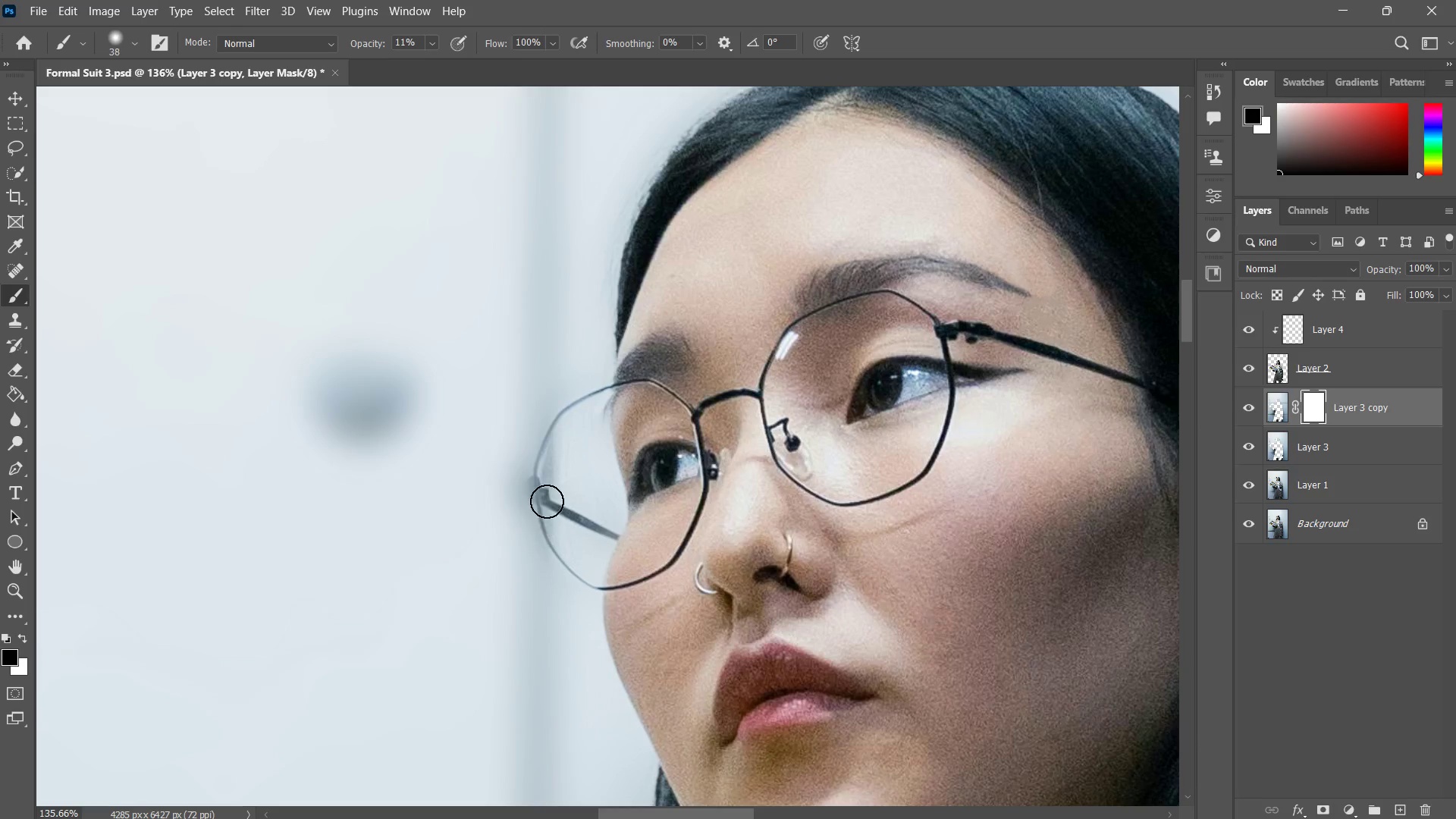 
left_click_drag(start_coordinate=[544, 476], to_coordinate=[544, 517])
 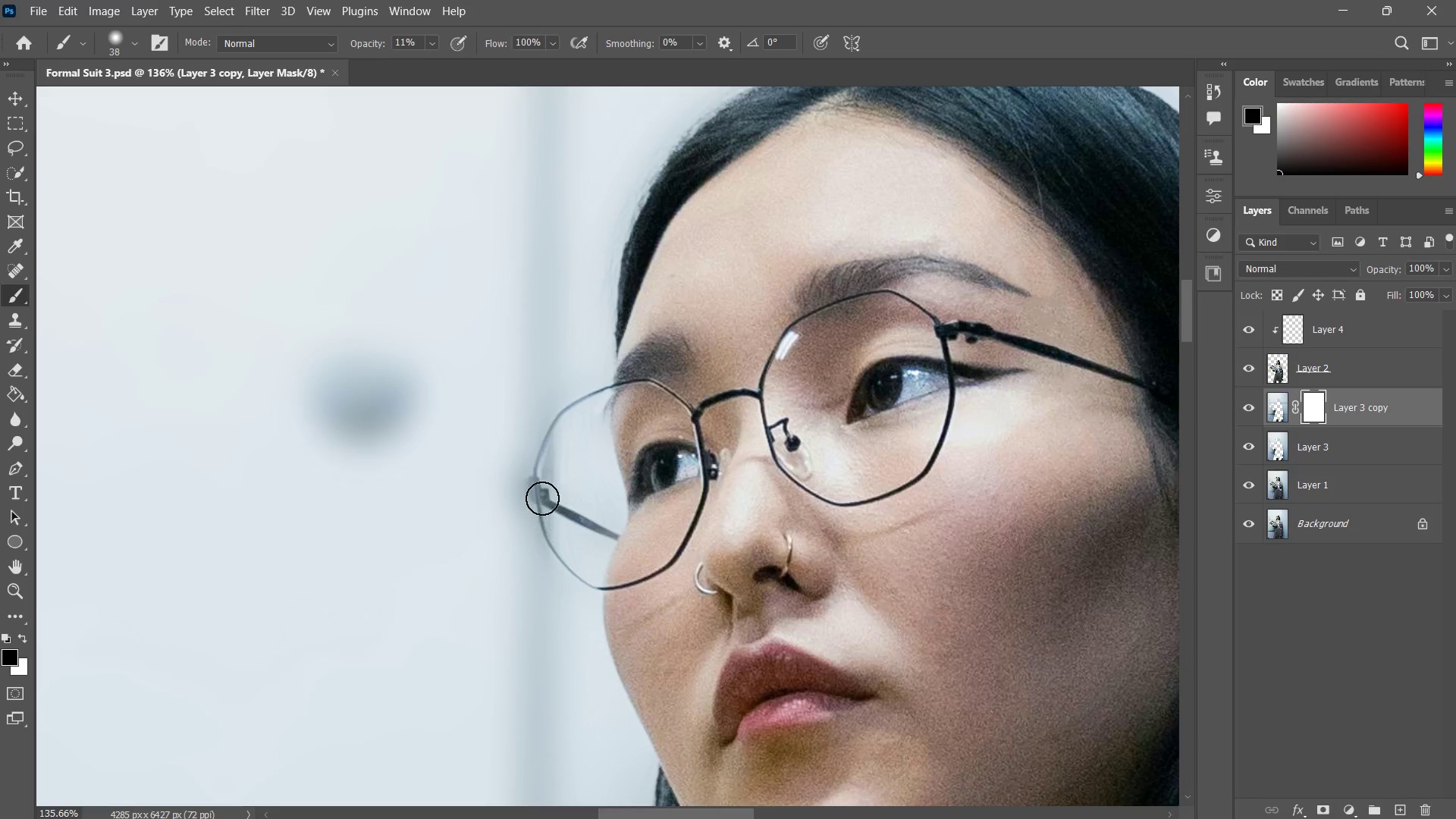 
left_click_drag(start_coordinate=[541, 480], to_coordinate=[542, 504])
 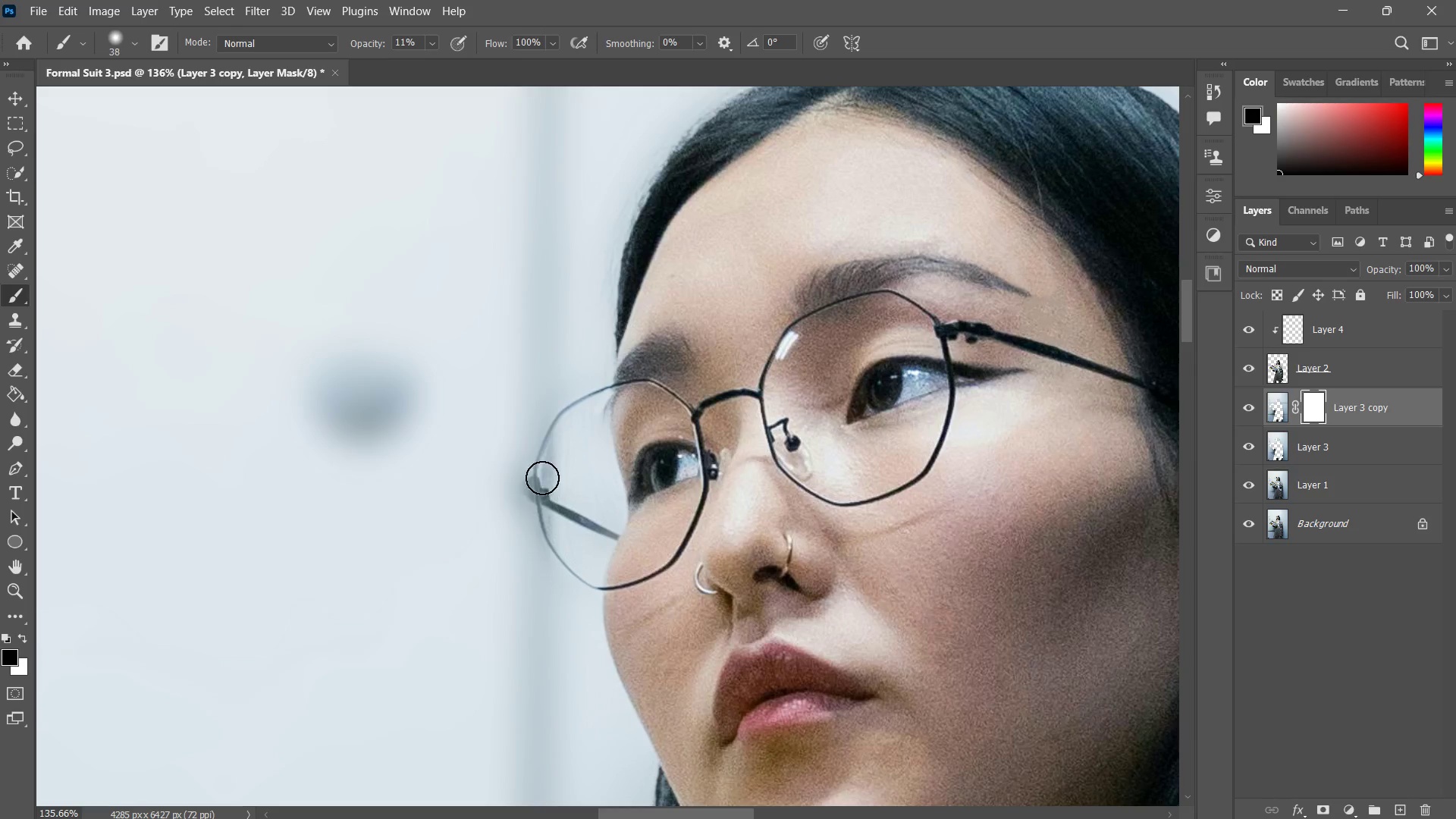 
left_click_drag(start_coordinate=[542, 478], to_coordinate=[548, 497])
 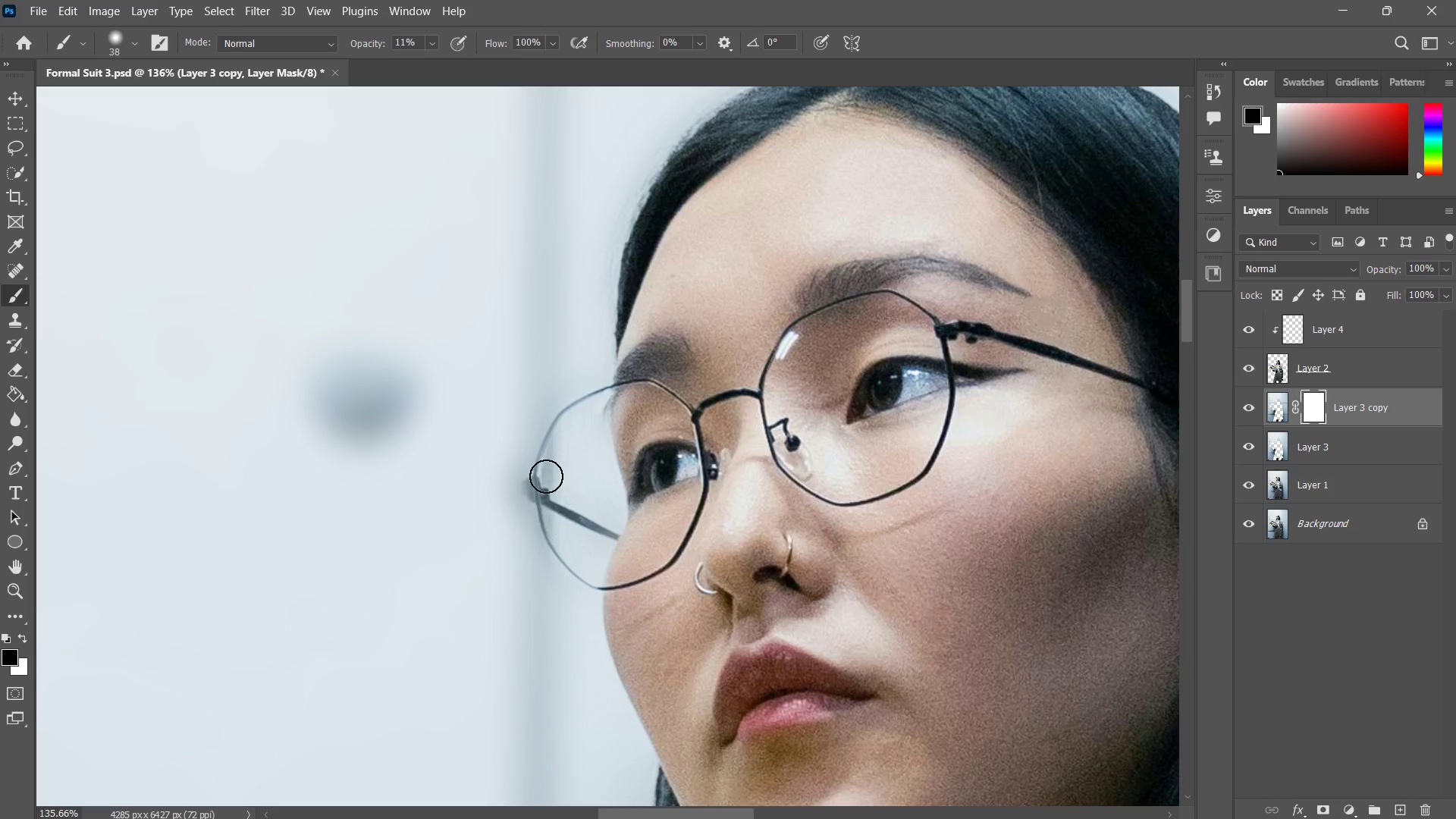 
left_click_drag(start_coordinate=[545, 476], to_coordinate=[545, 493])
 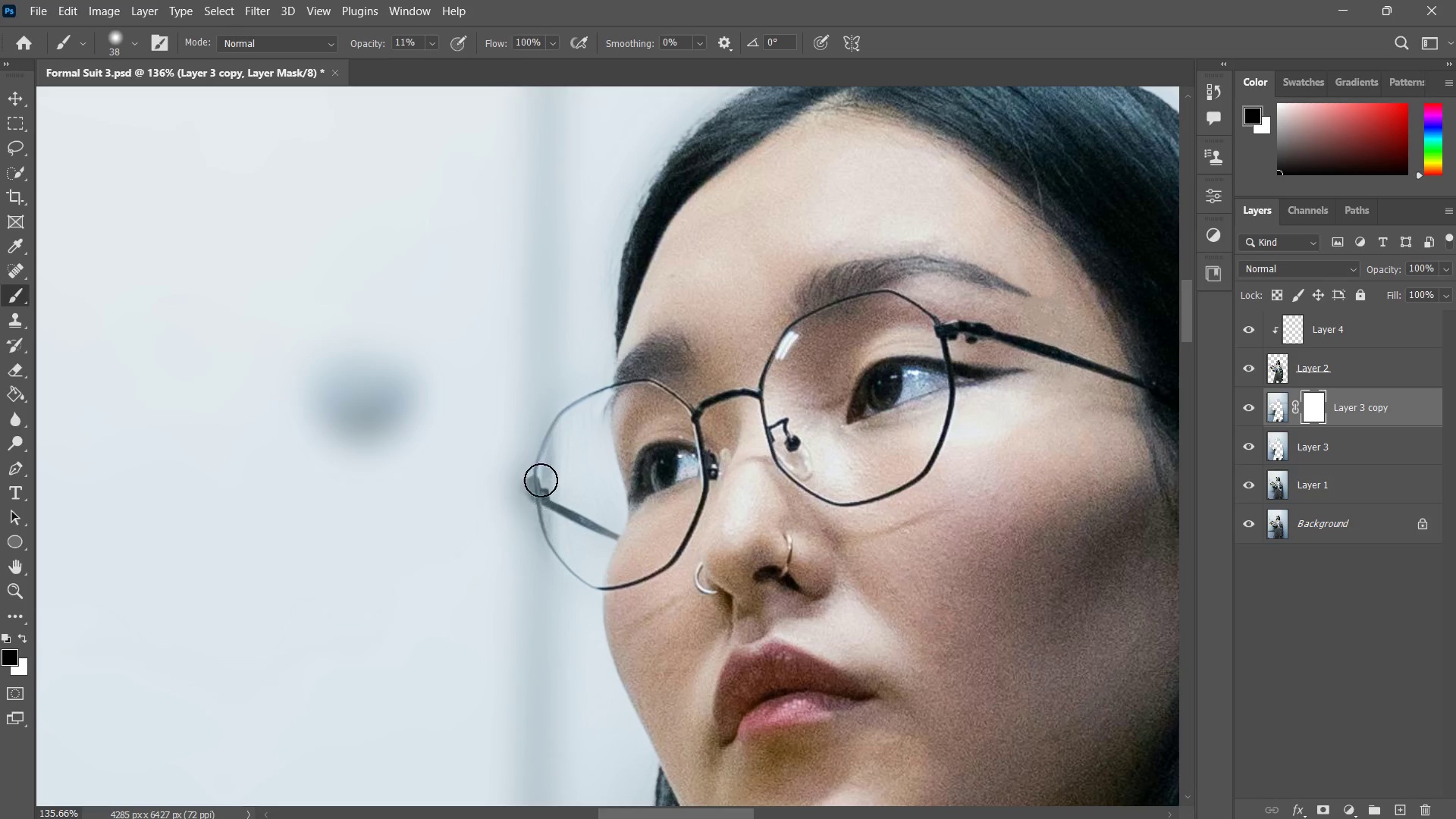 
left_click_drag(start_coordinate=[541, 480], to_coordinate=[536, 495])
 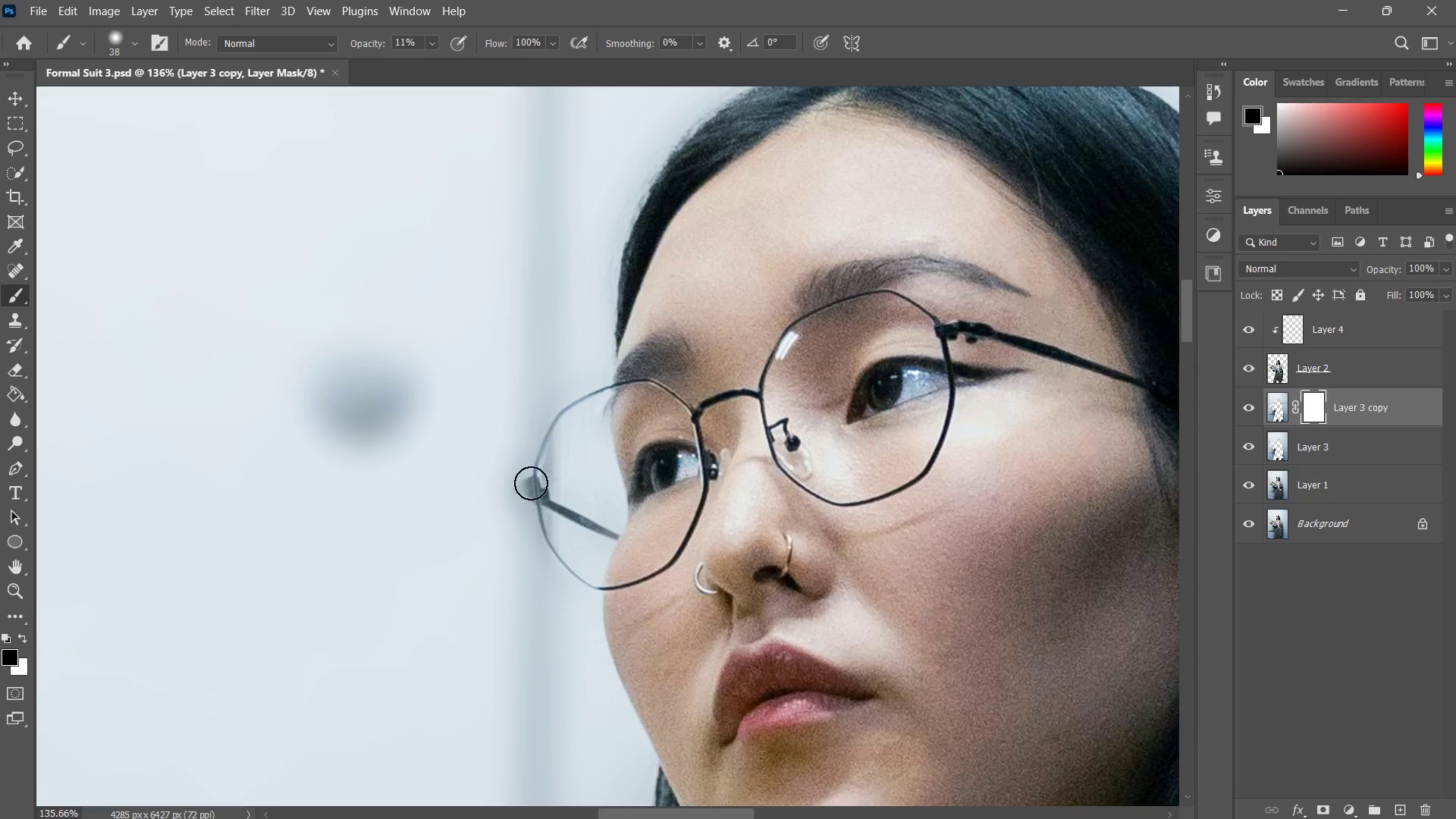 
left_click_drag(start_coordinate=[531, 483], to_coordinate=[534, 491])
 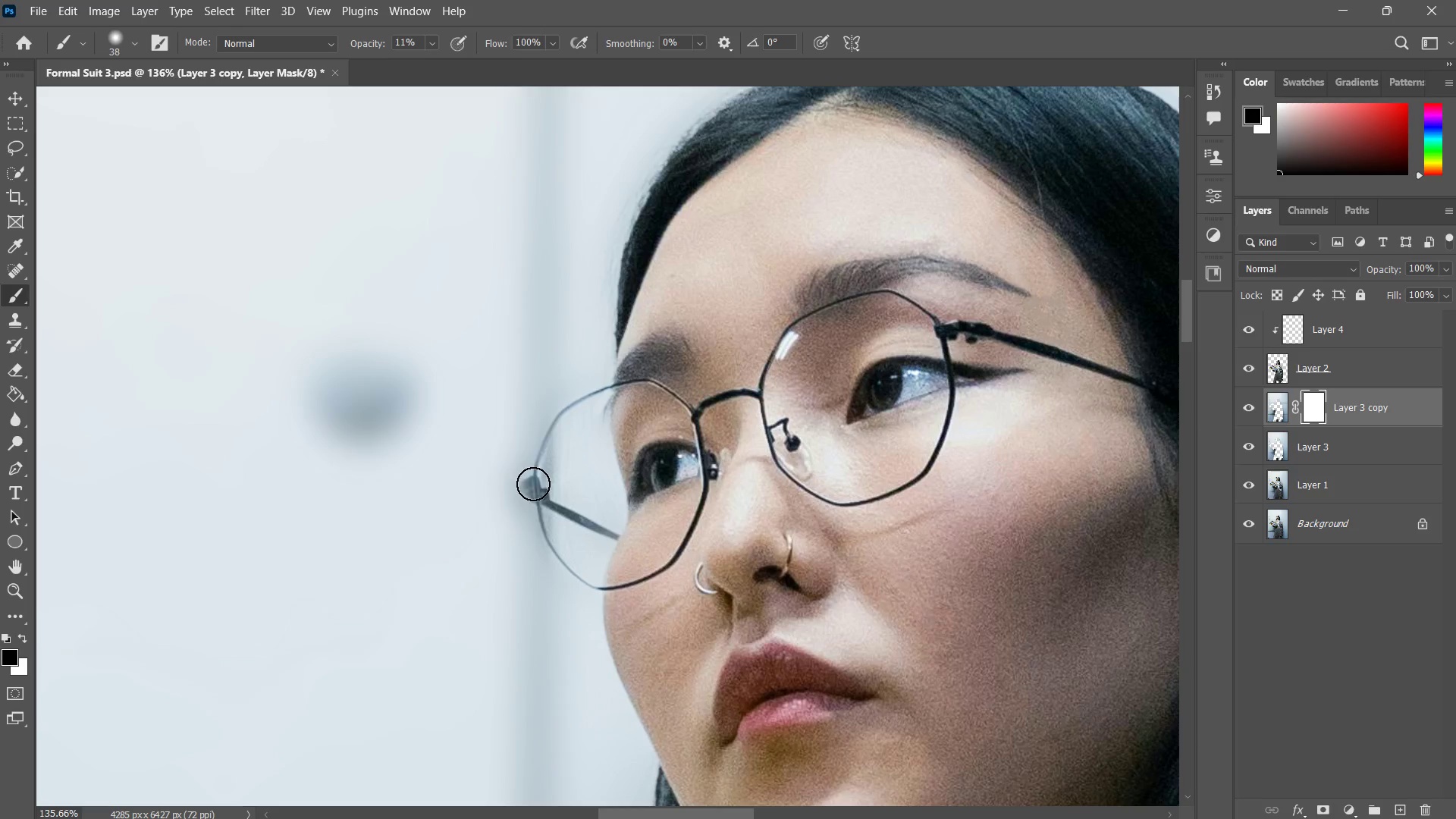 
left_click_drag(start_coordinate=[533, 484], to_coordinate=[538, 488])
 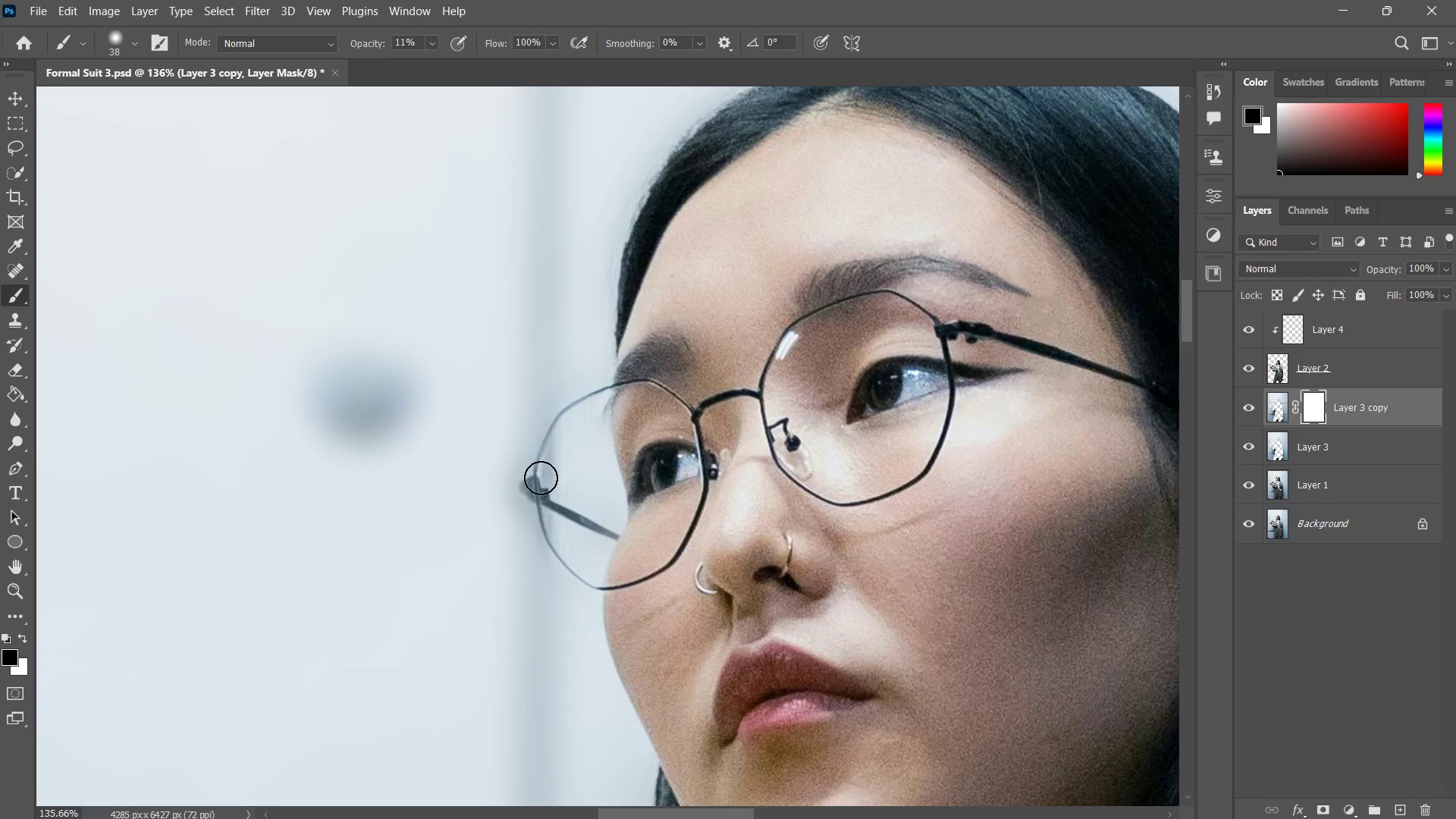 
left_click_drag(start_coordinate=[541, 477], to_coordinate=[539, 486])
 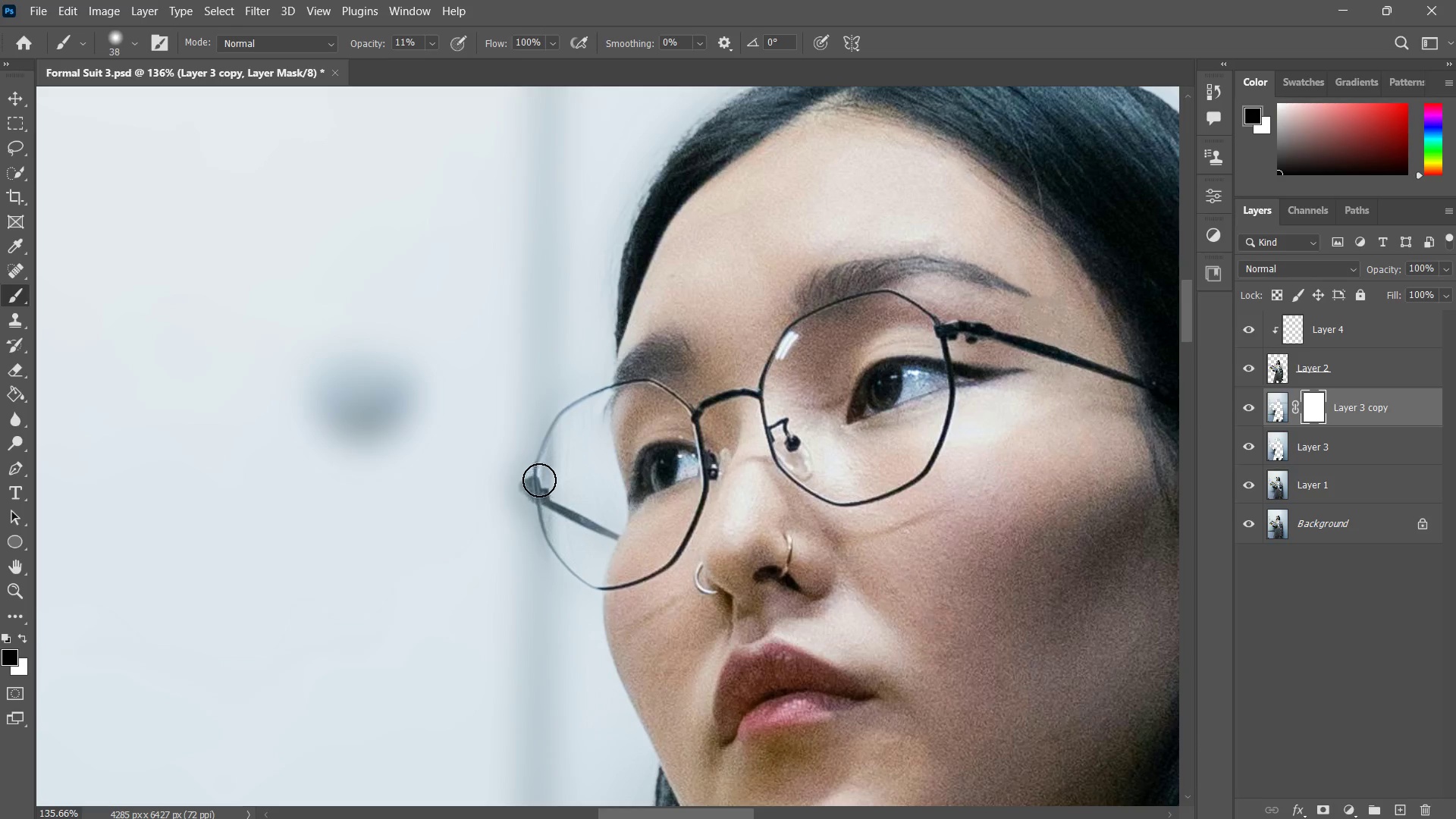 
left_click_drag(start_coordinate=[539, 480], to_coordinate=[539, 489])
 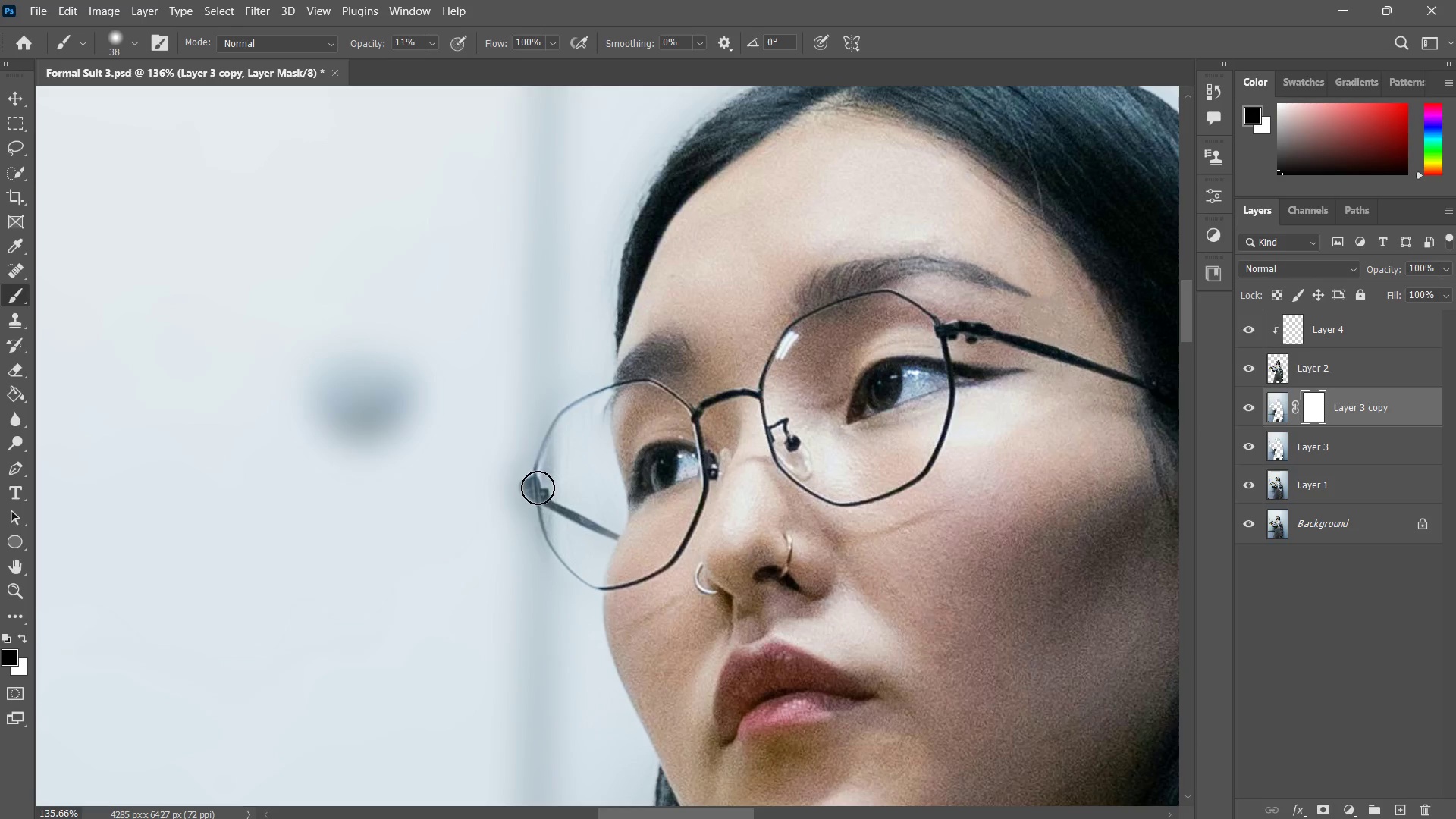 
triple_click([538, 485])
 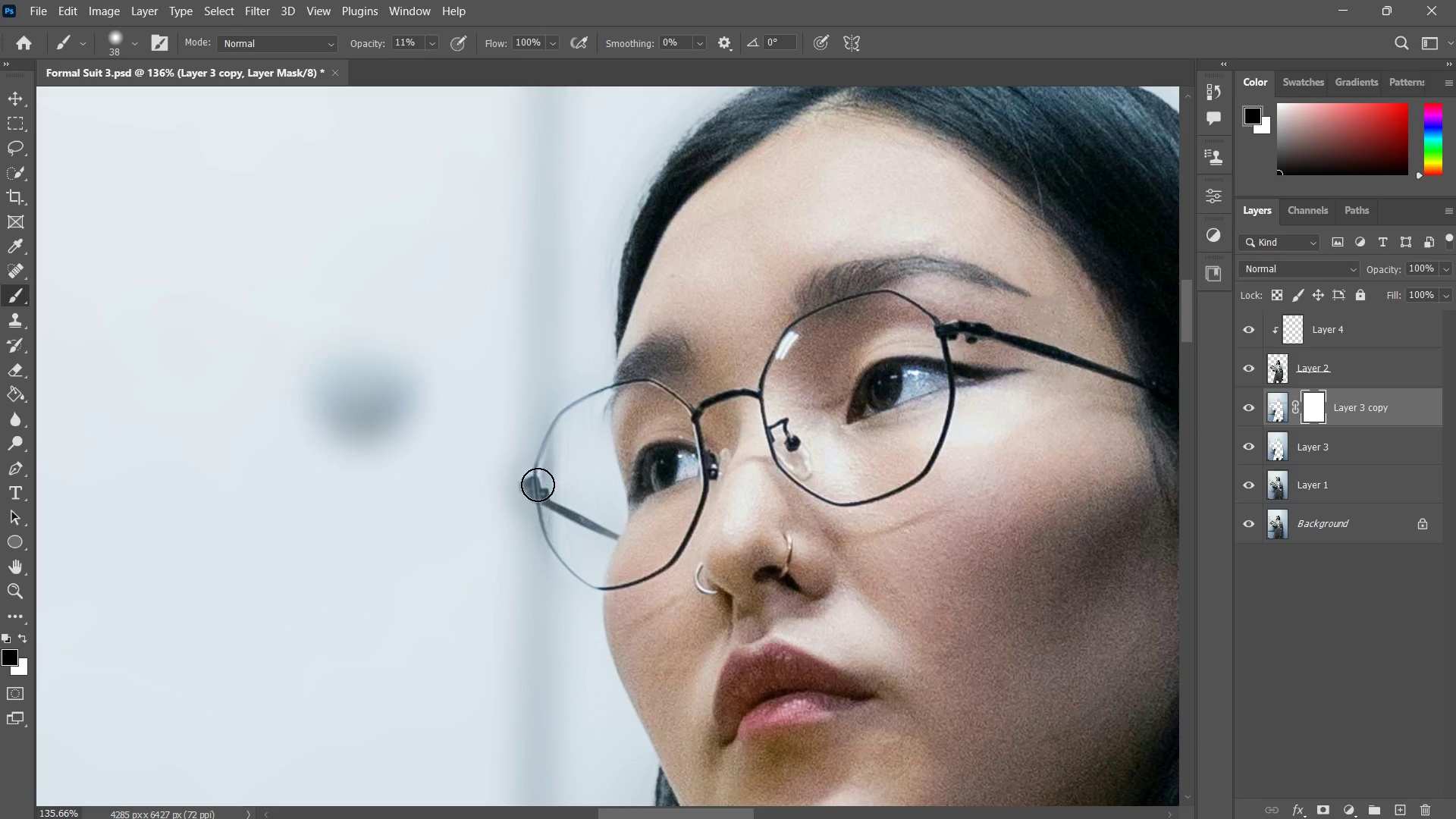 
left_click_drag(start_coordinate=[538, 480], to_coordinate=[526, 488])
 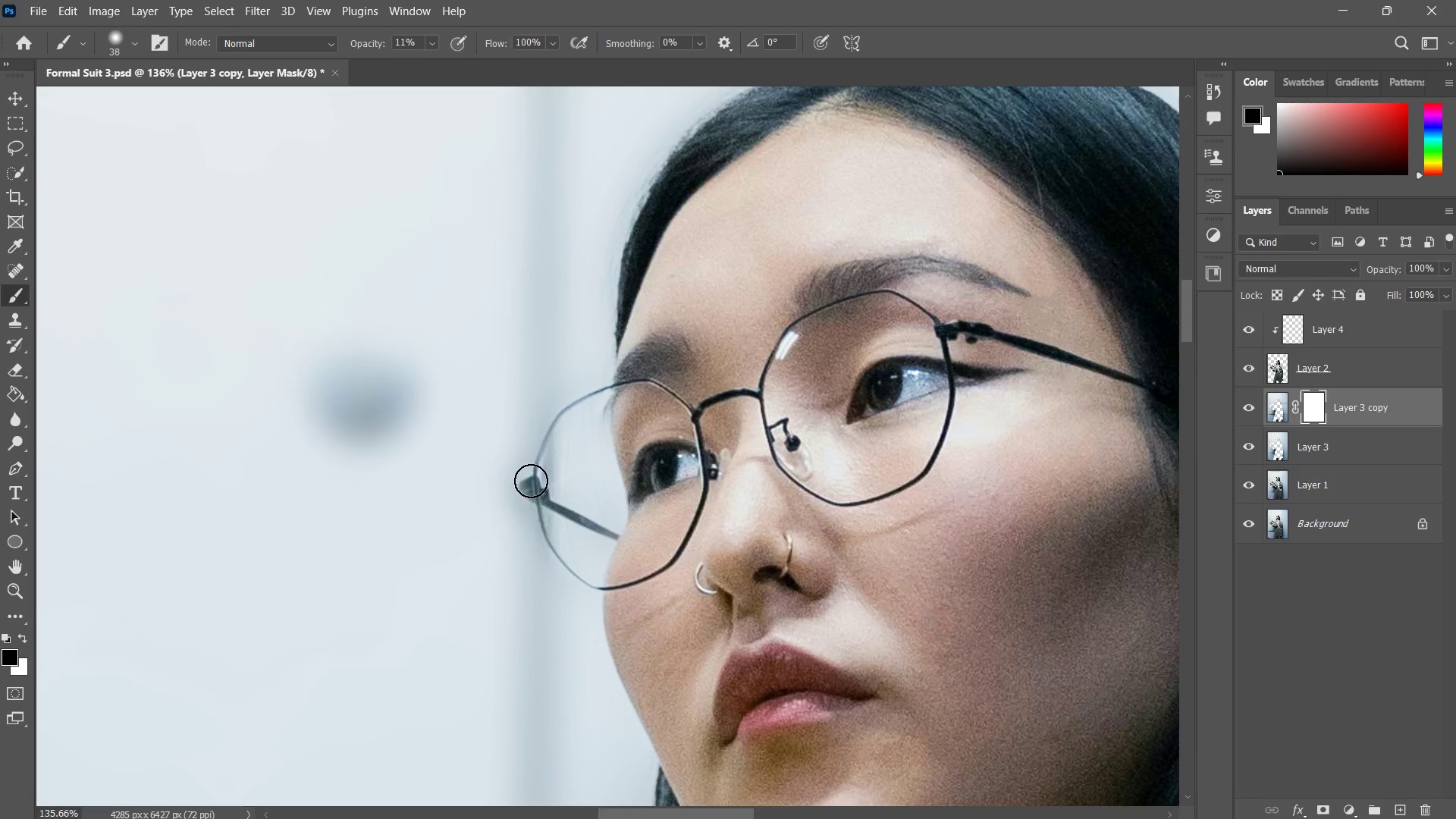 
left_click_drag(start_coordinate=[531, 478], to_coordinate=[529, 485])
 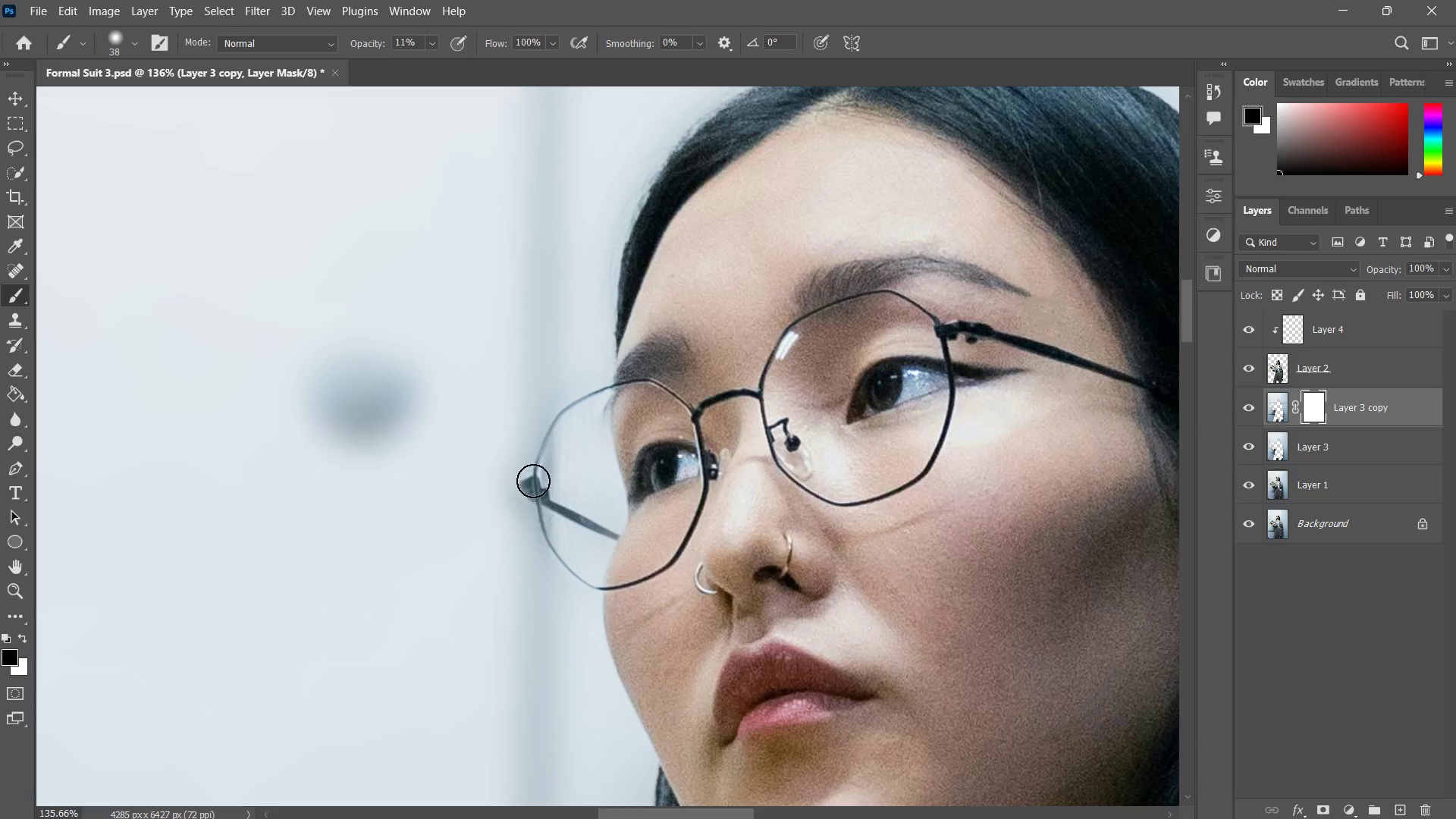 
left_click_drag(start_coordinate=[533, 481], to_coordinate=[531, 488])
 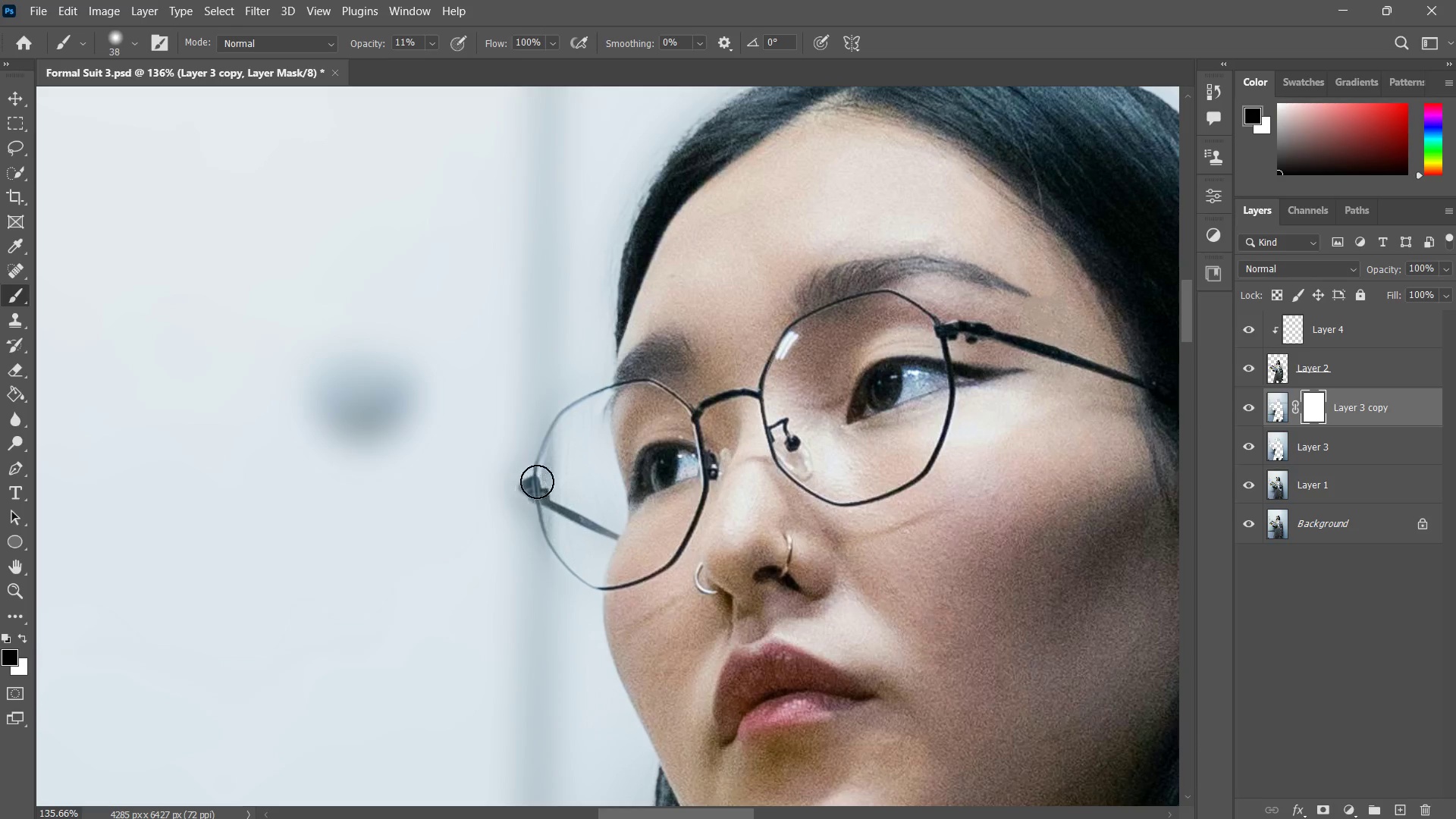 
left_click_drag(start_coordinate=[537, 482], to_coordinate=[529, 493])
 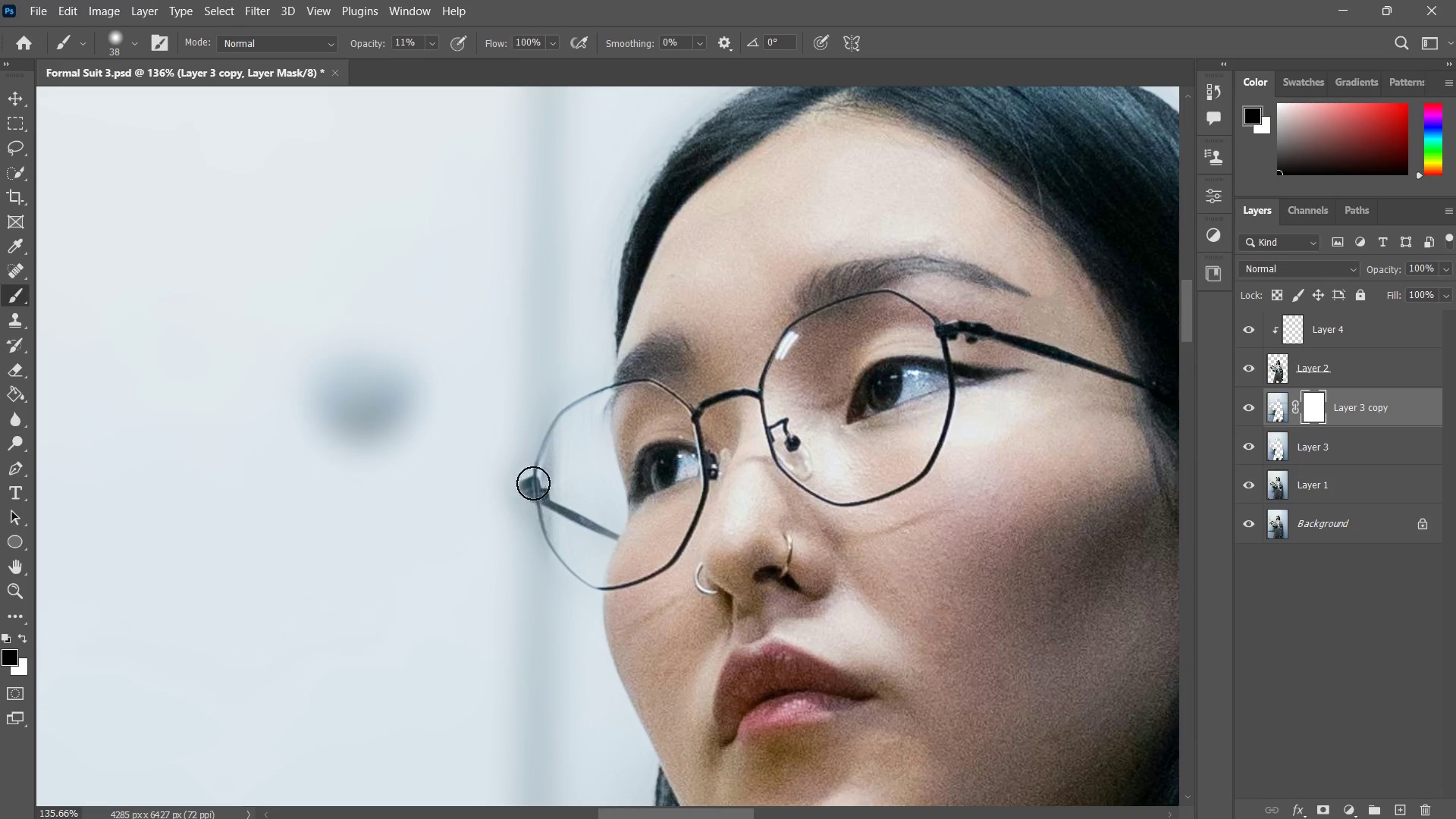 
left_click_drag(start_coordinate=[538, 476], to_coordinate=[539, 463])
 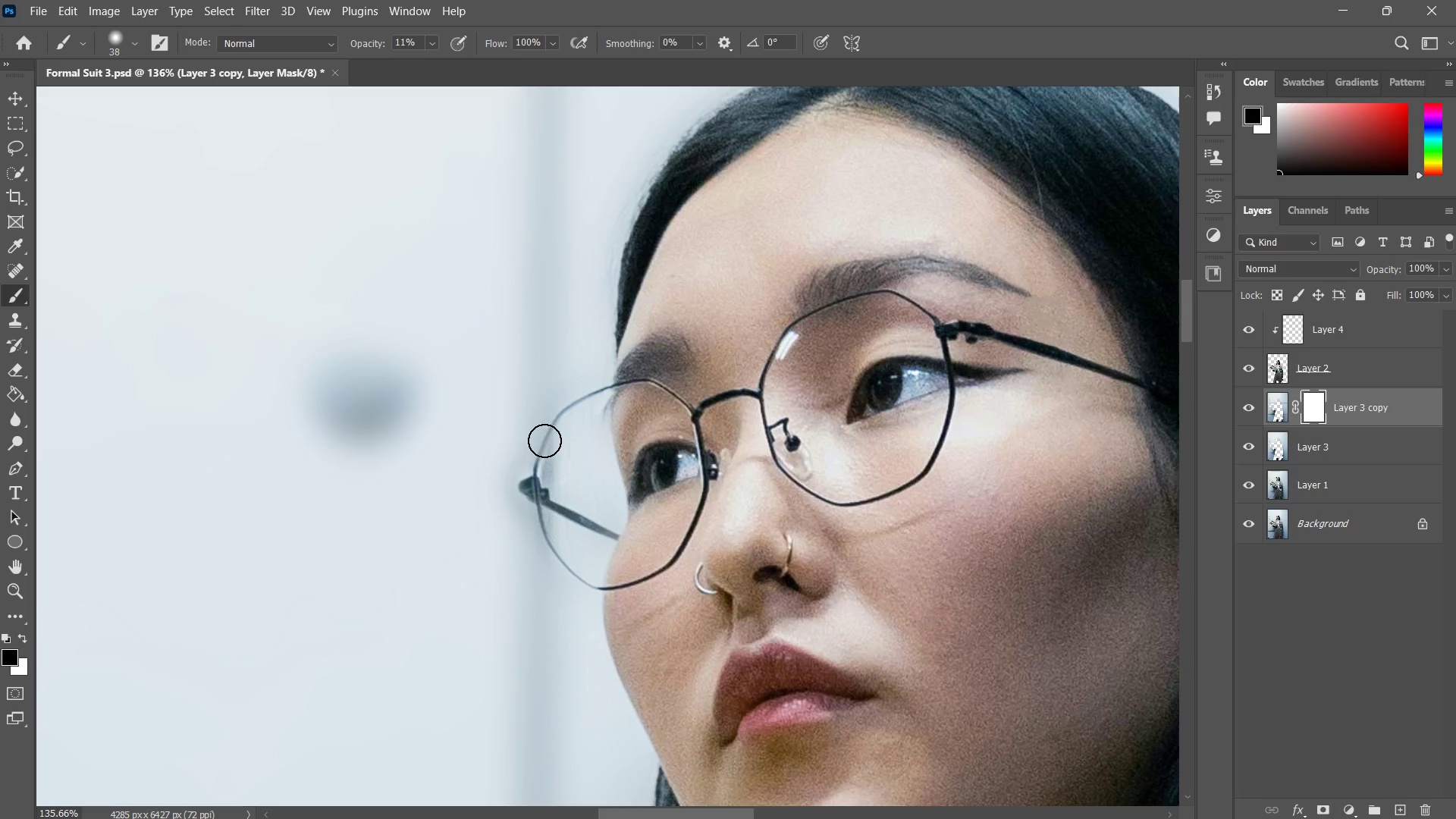 
left_click_drag(start_coordinate=[546, 444], to_coordinate=[540, 475])
 